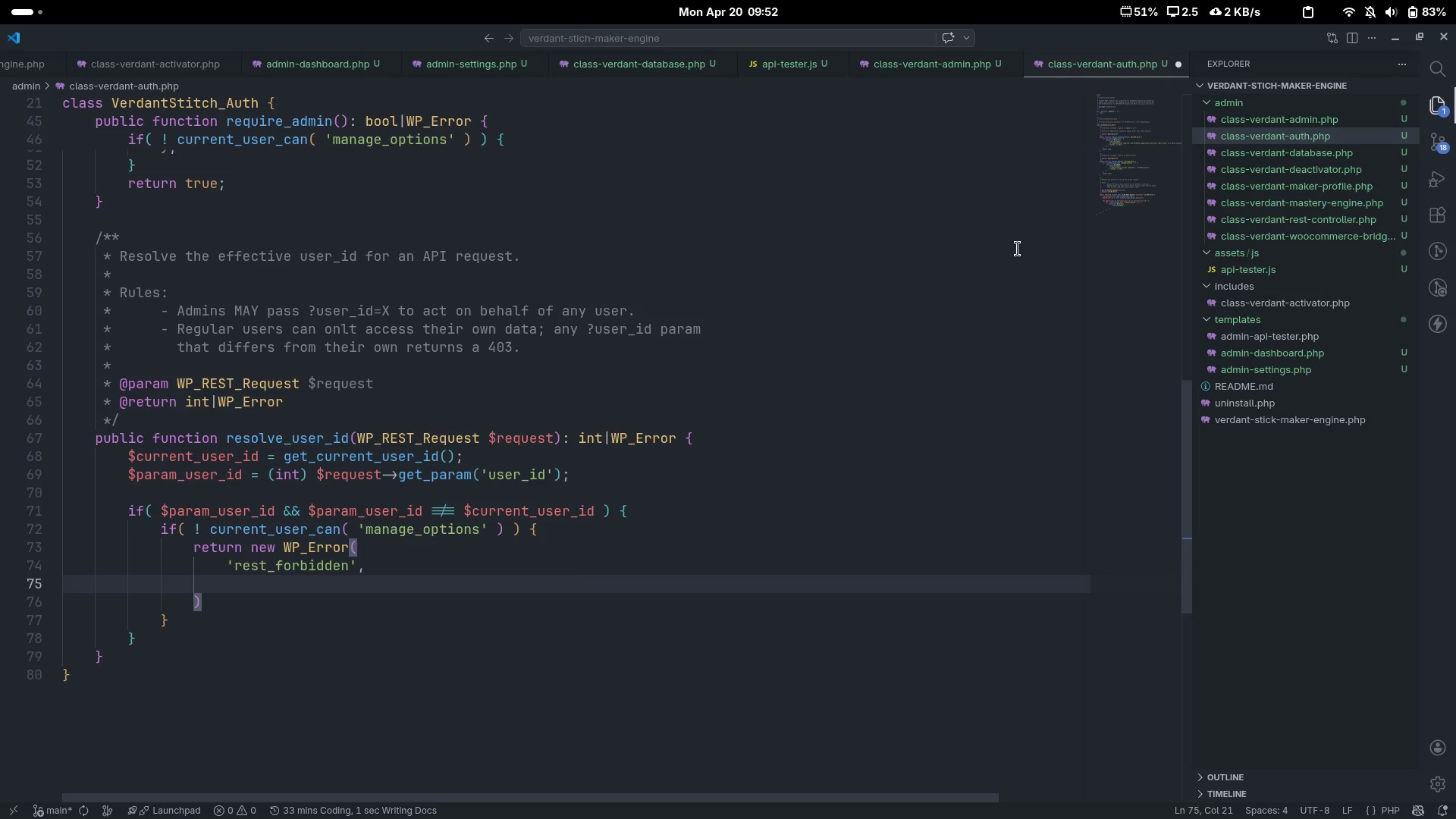 
type(__('You mca)
key(Backspace)
type(a)
key(Backspace)
key(Backspace)
type(ay only access your w)
key(Backspace)
type(own maker pfo)
key(Backspace)
key(Backspace)
type(rofile.)
 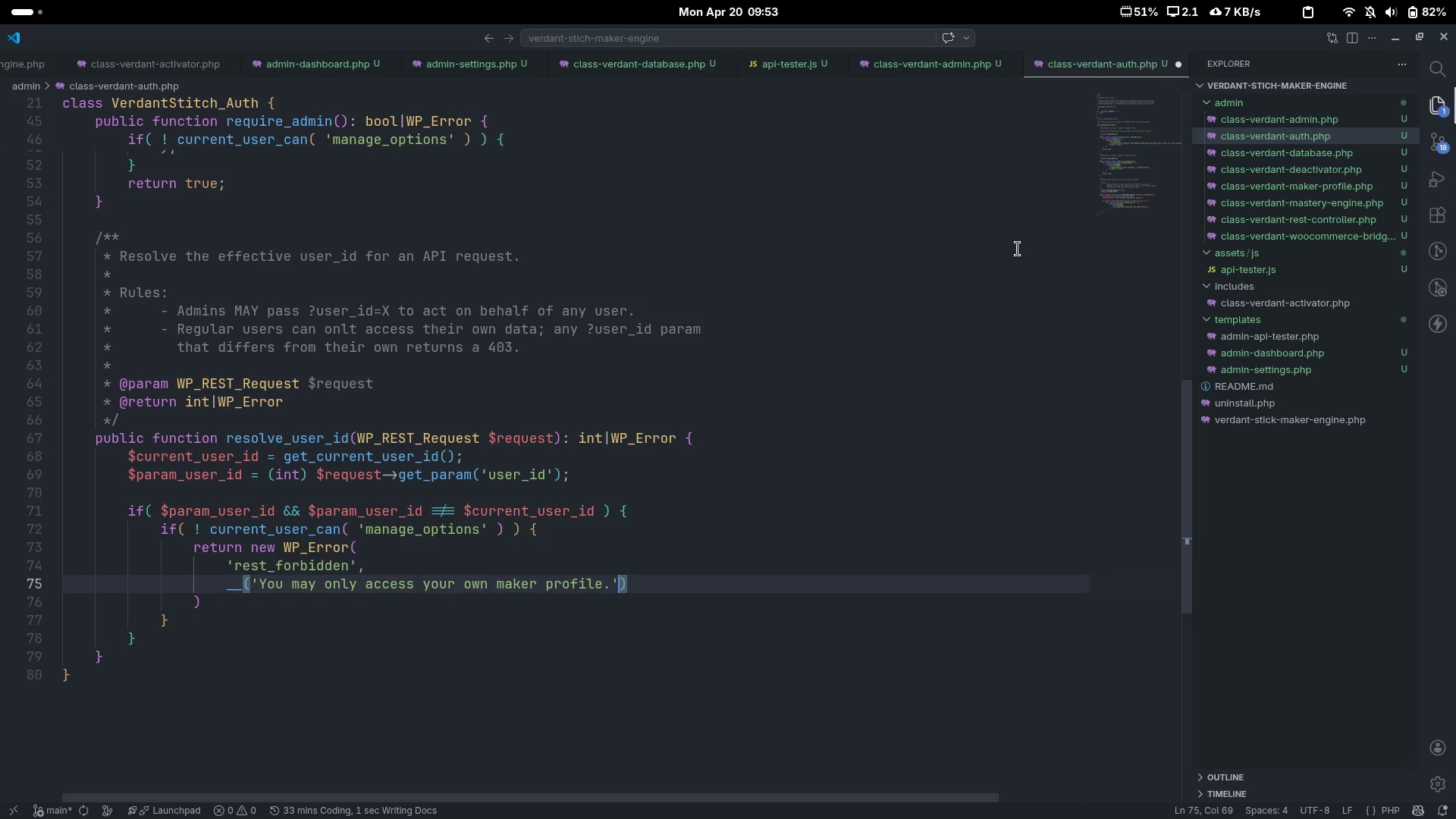 
 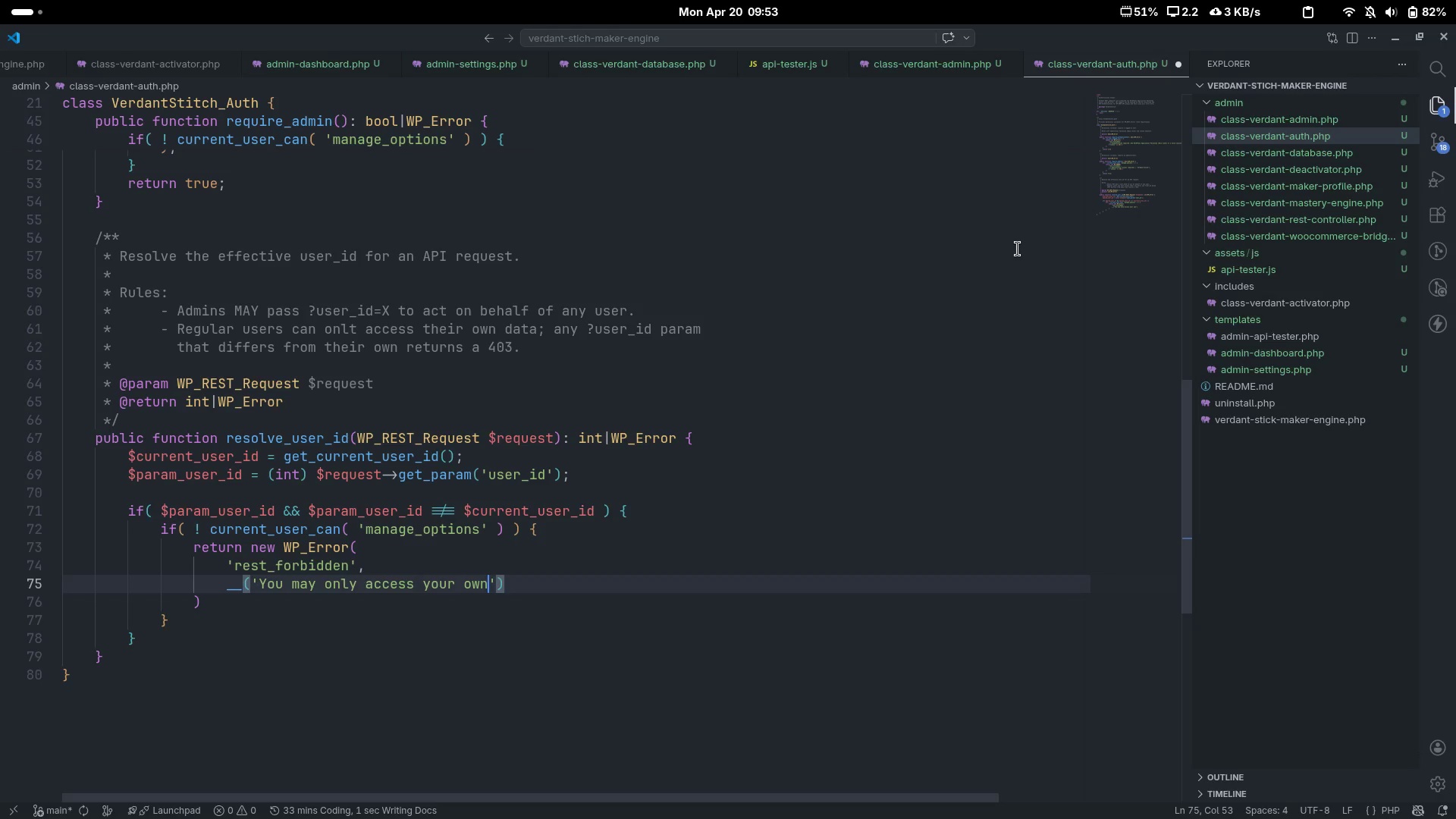 
key(ArrowRight)
 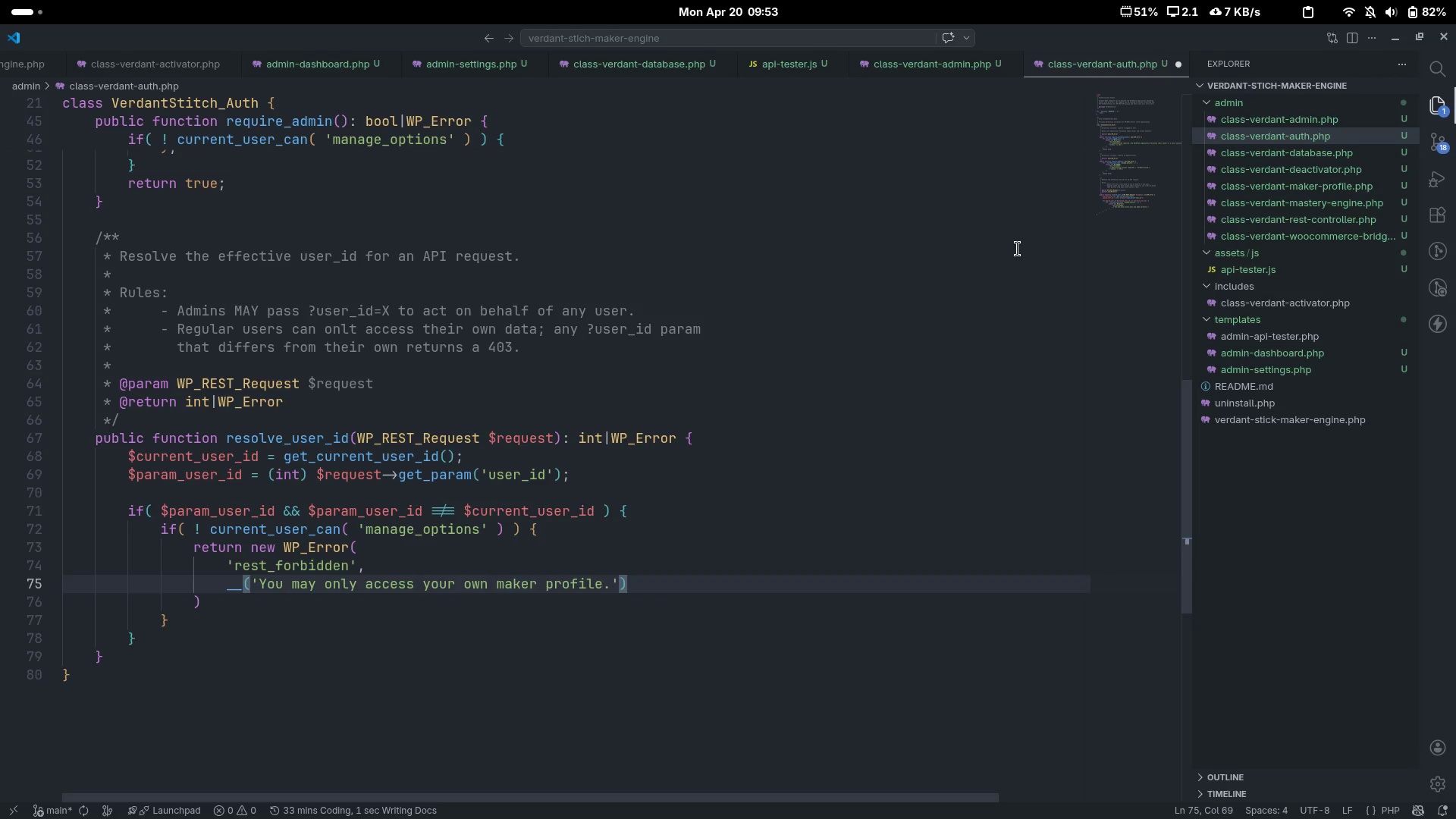 
type(, 'verdant-sta)
key(Backspace)
type(itch)
 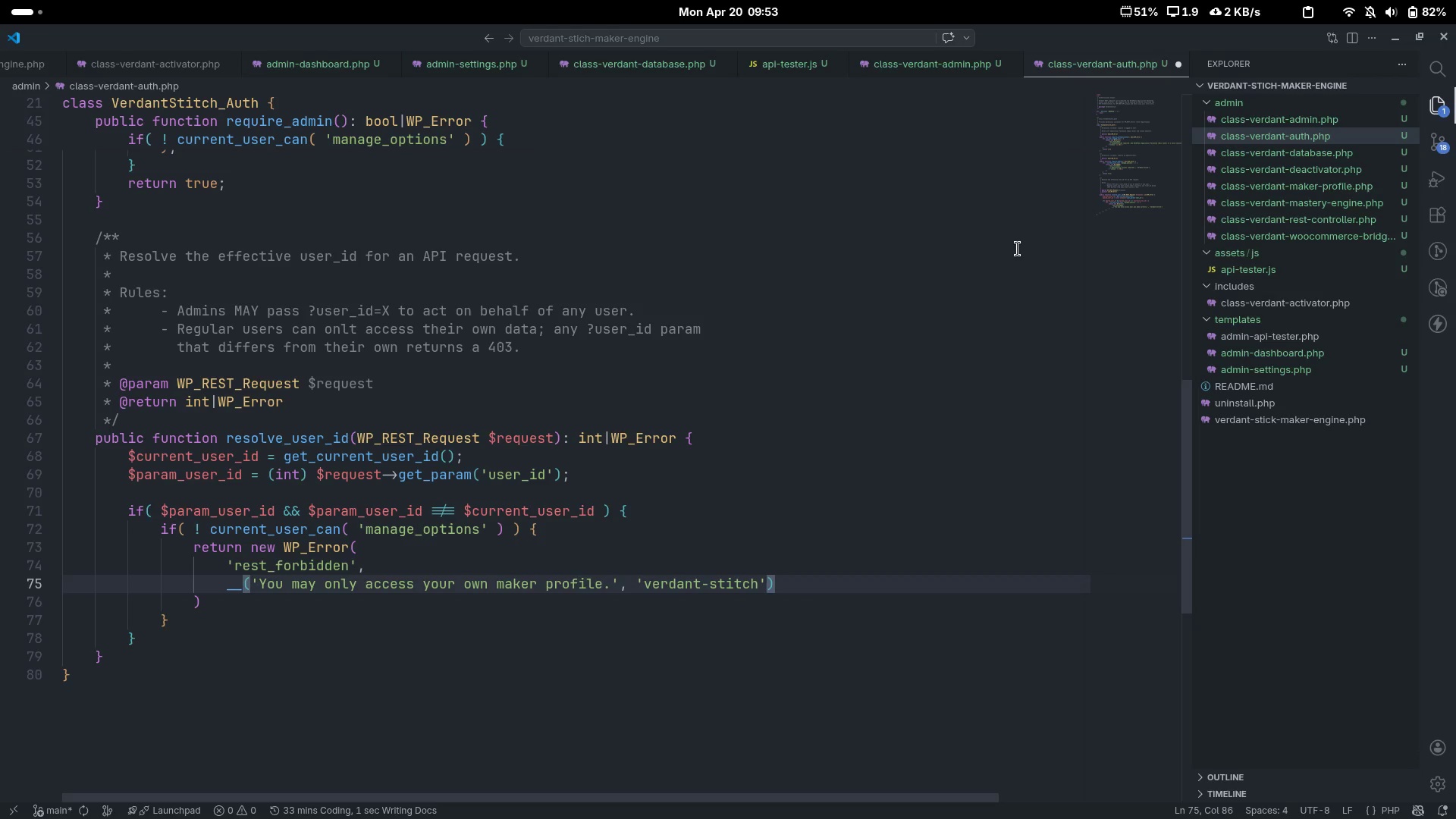 
key(ArrowRight)
 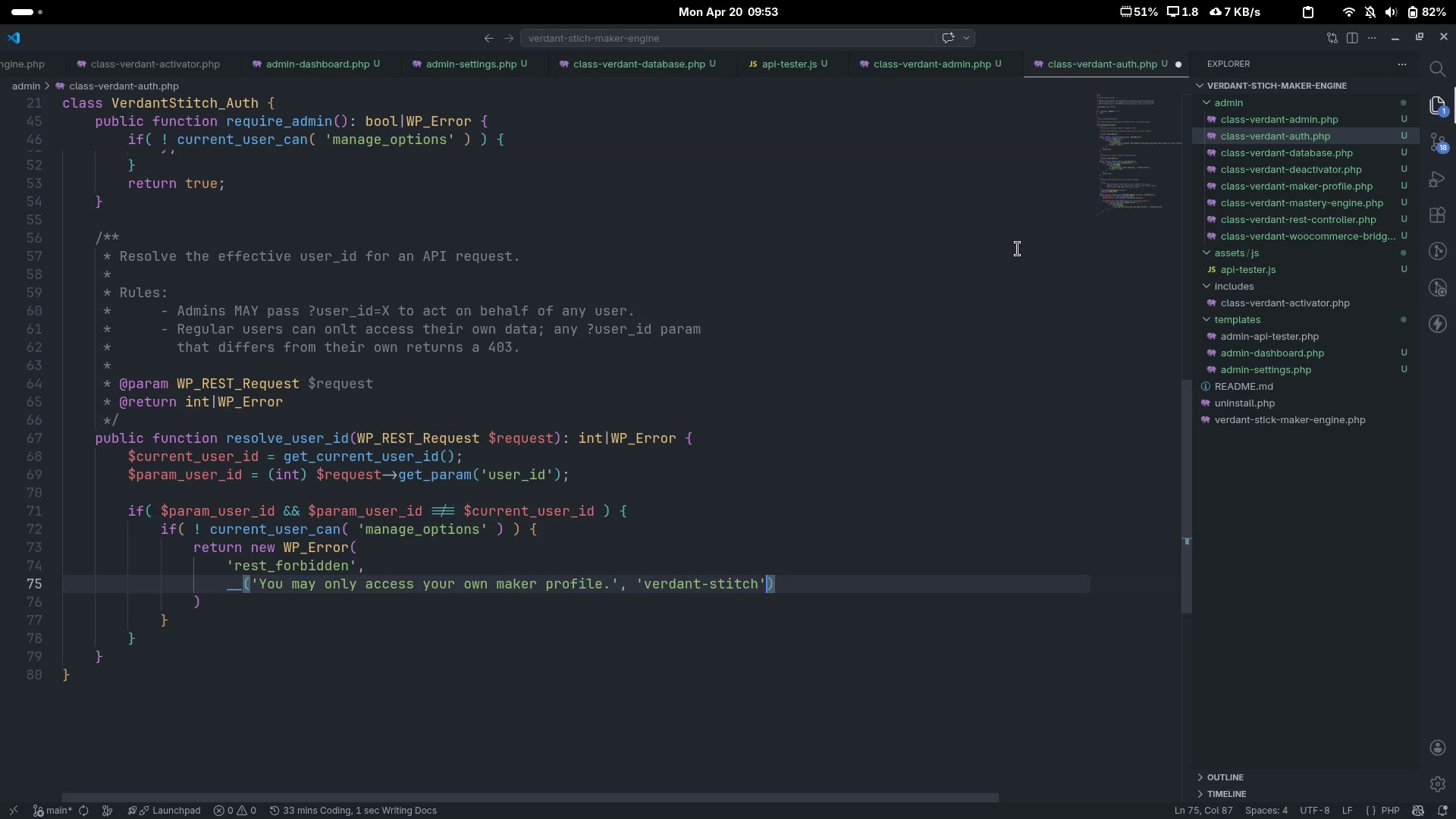 
key(ArrowRight)
 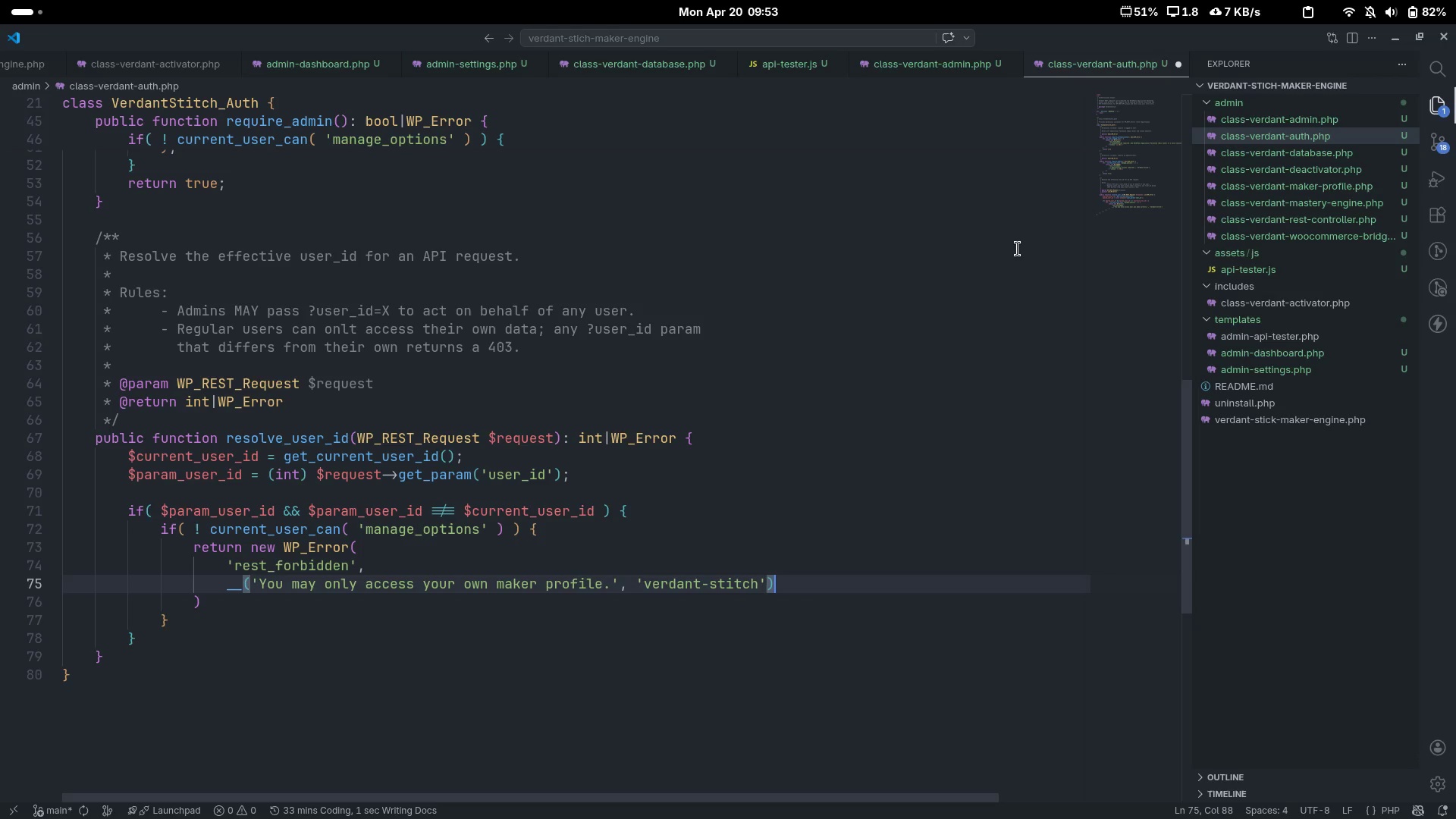 
key(Period)
 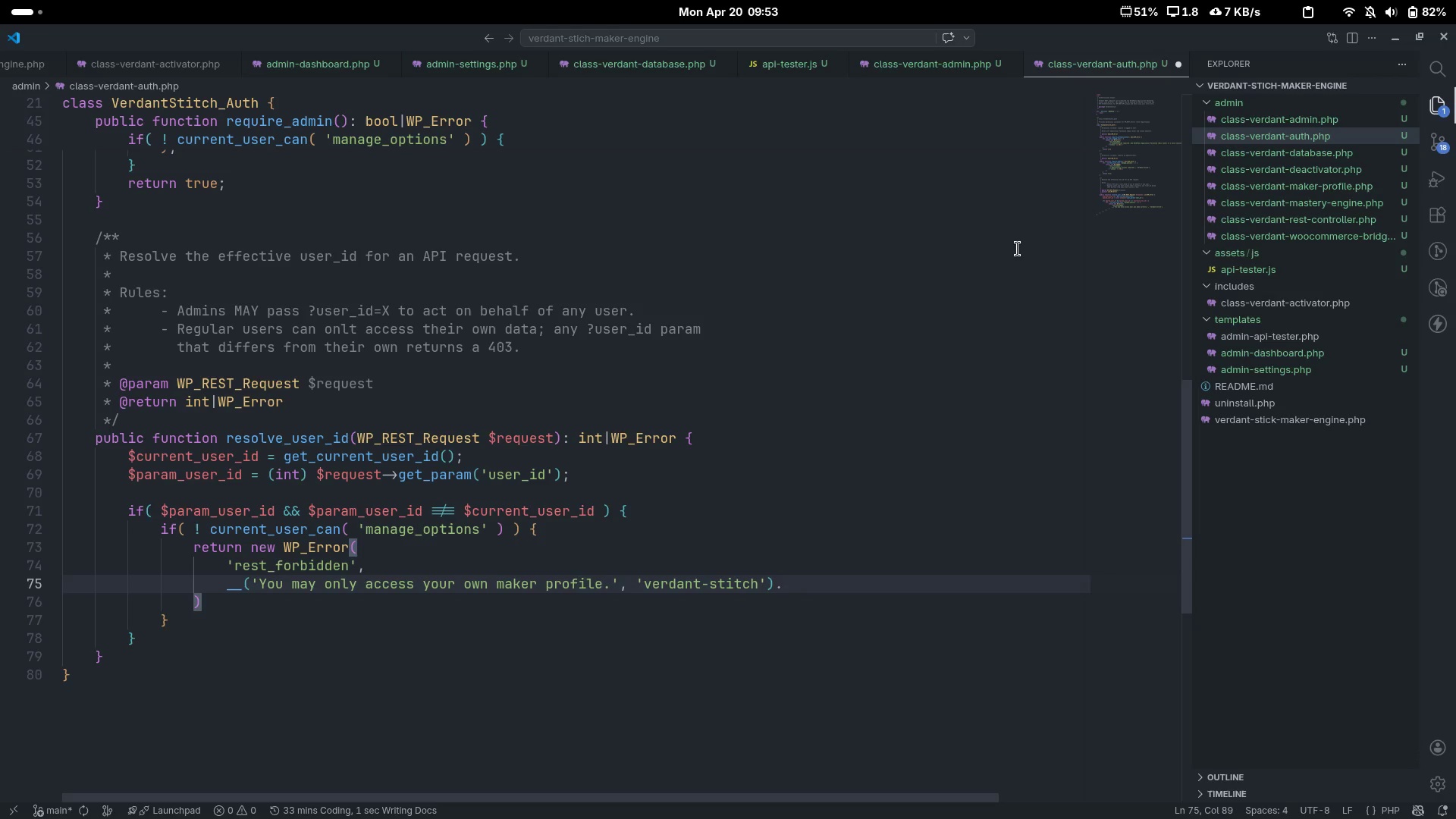 
key(Backspace)
 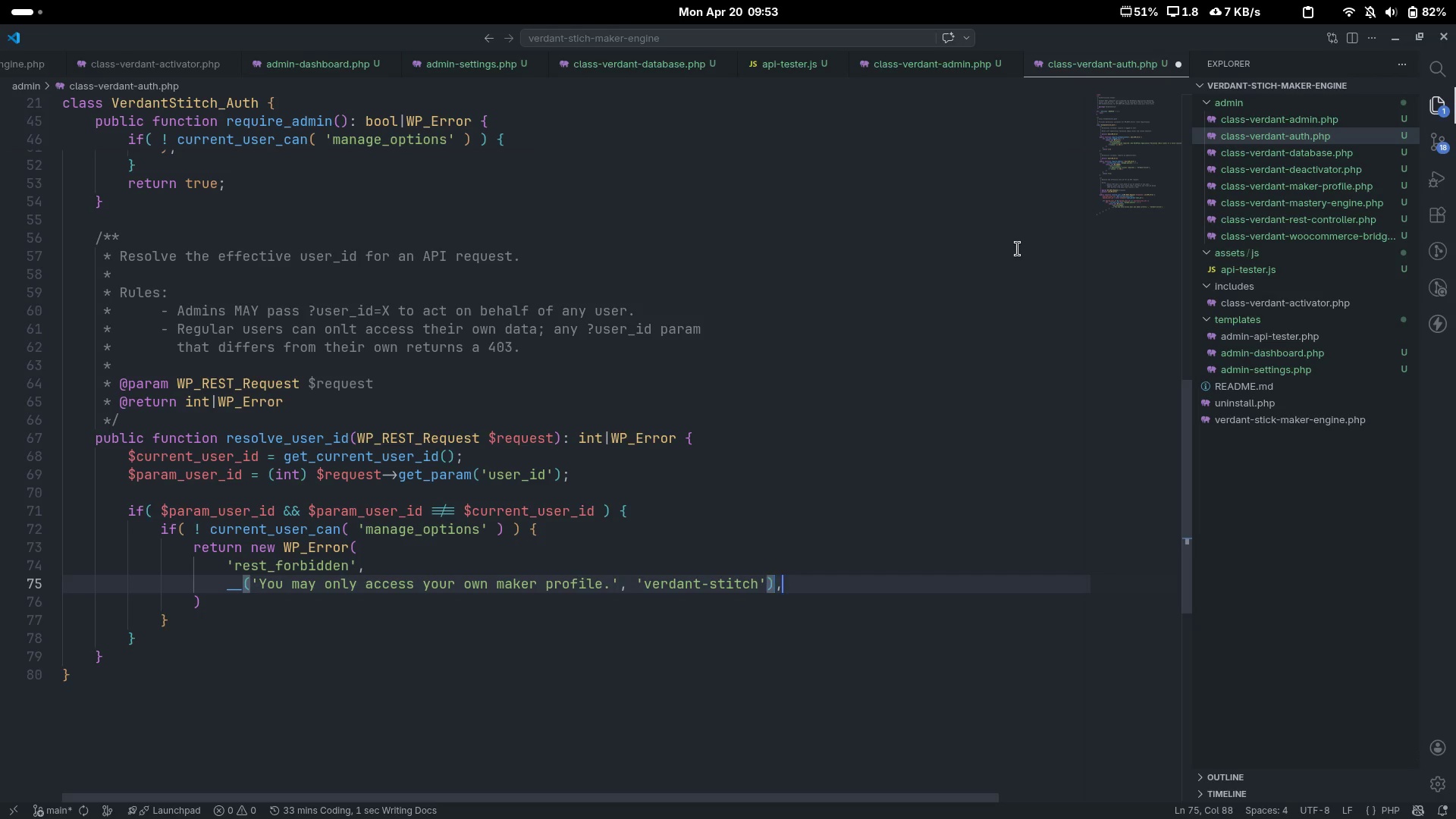 
key(Comma)
 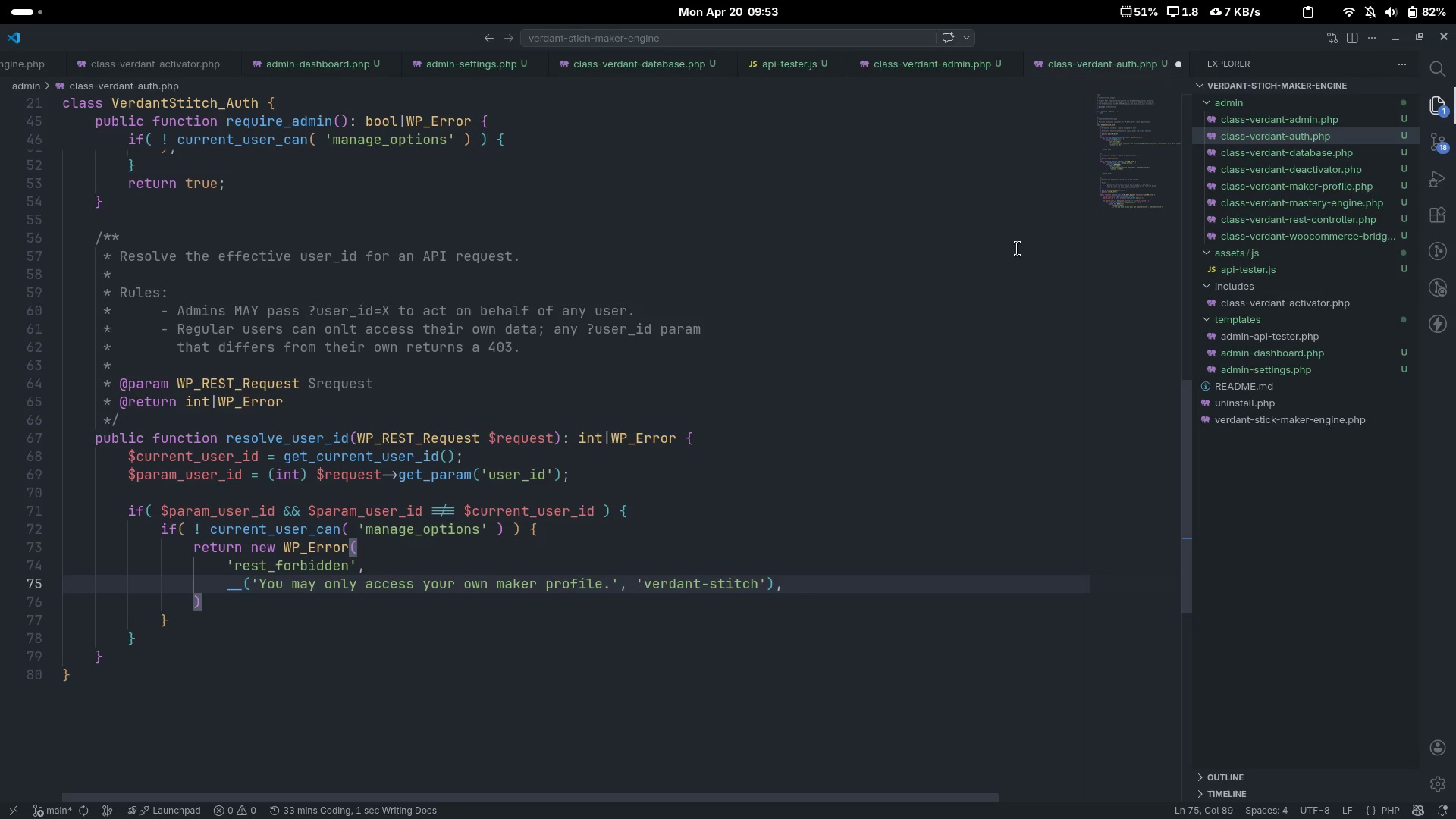 
key(Enter)
 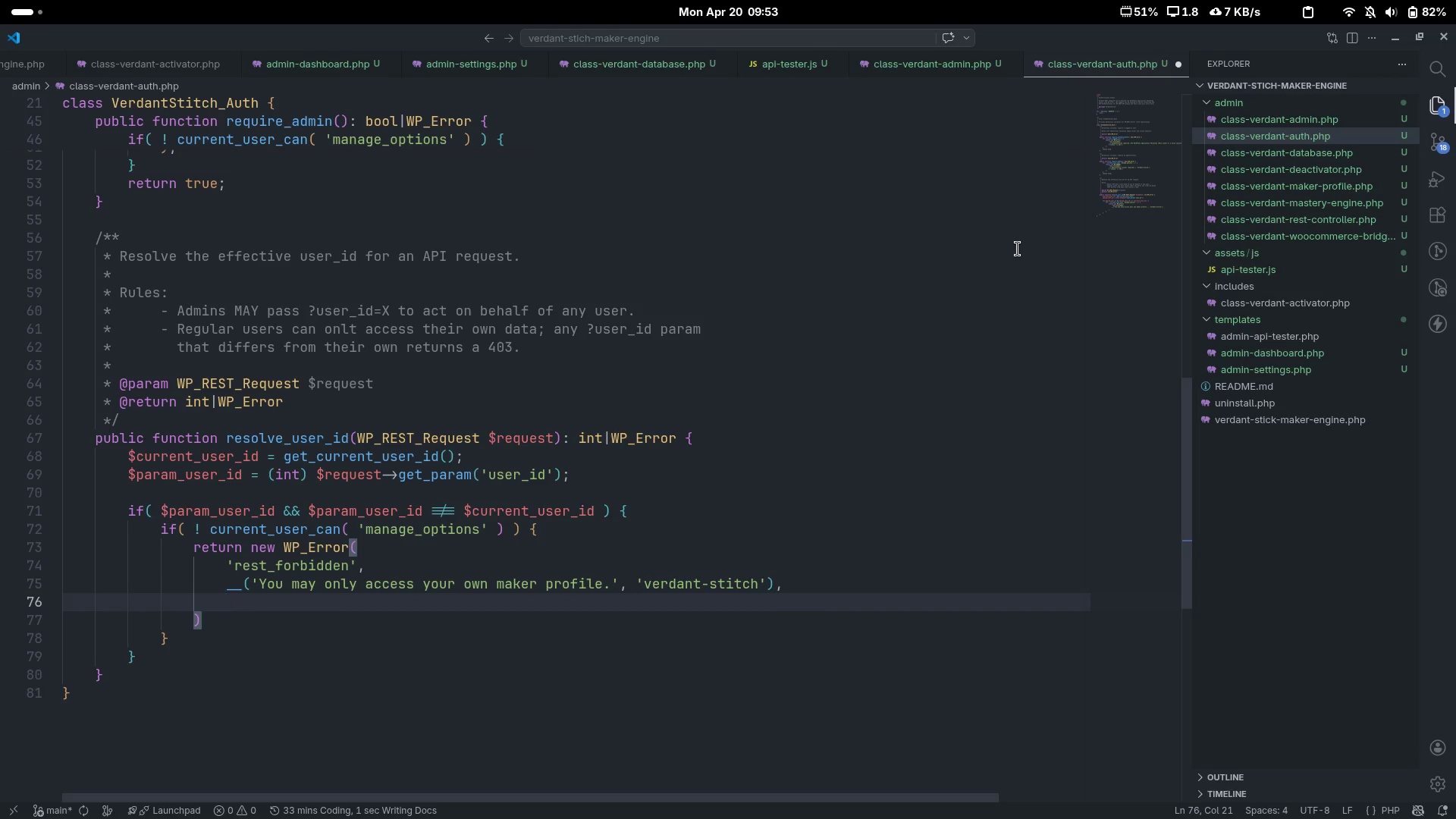 
key(BracketLeft)
 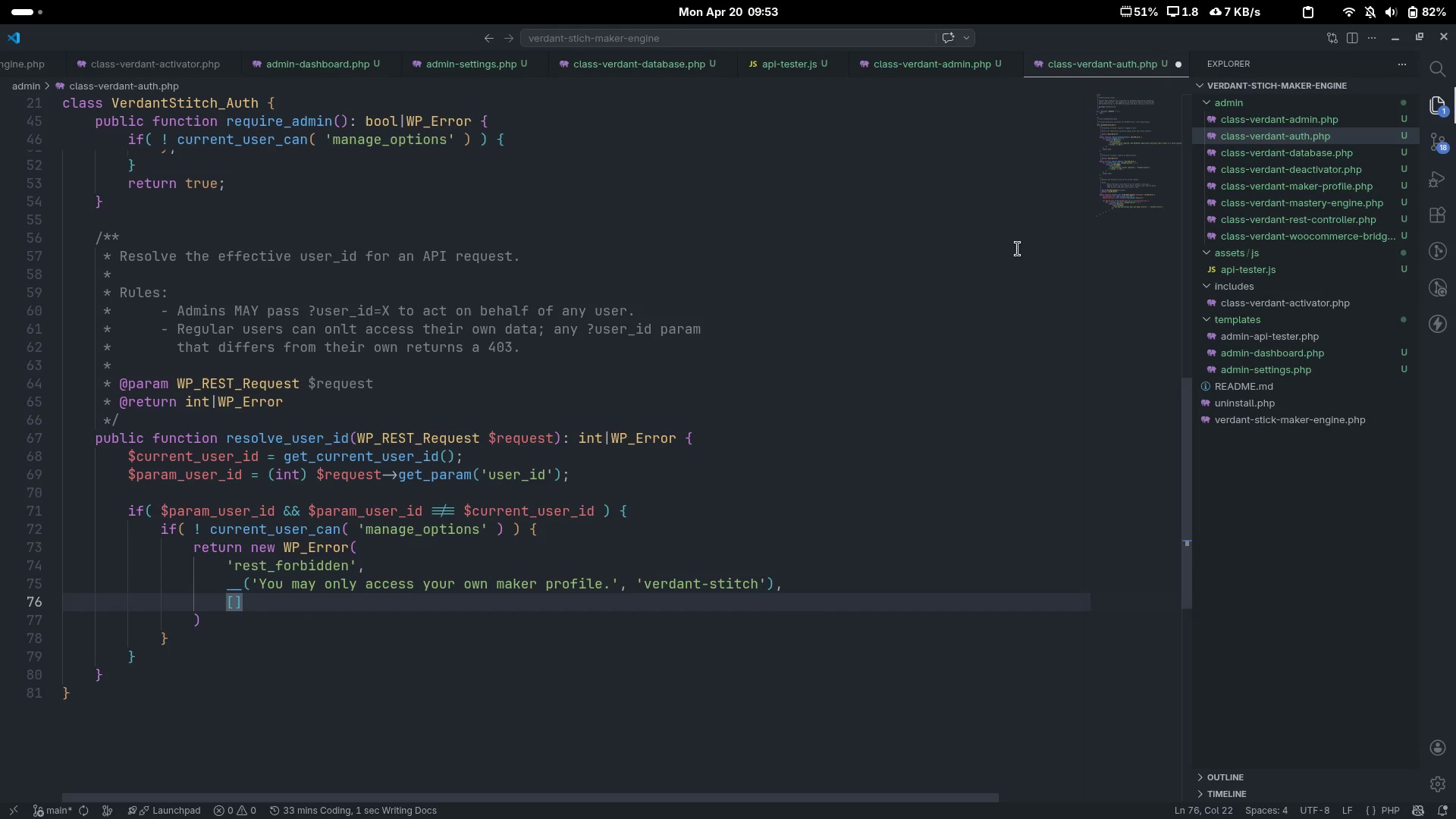 
key(Space)
 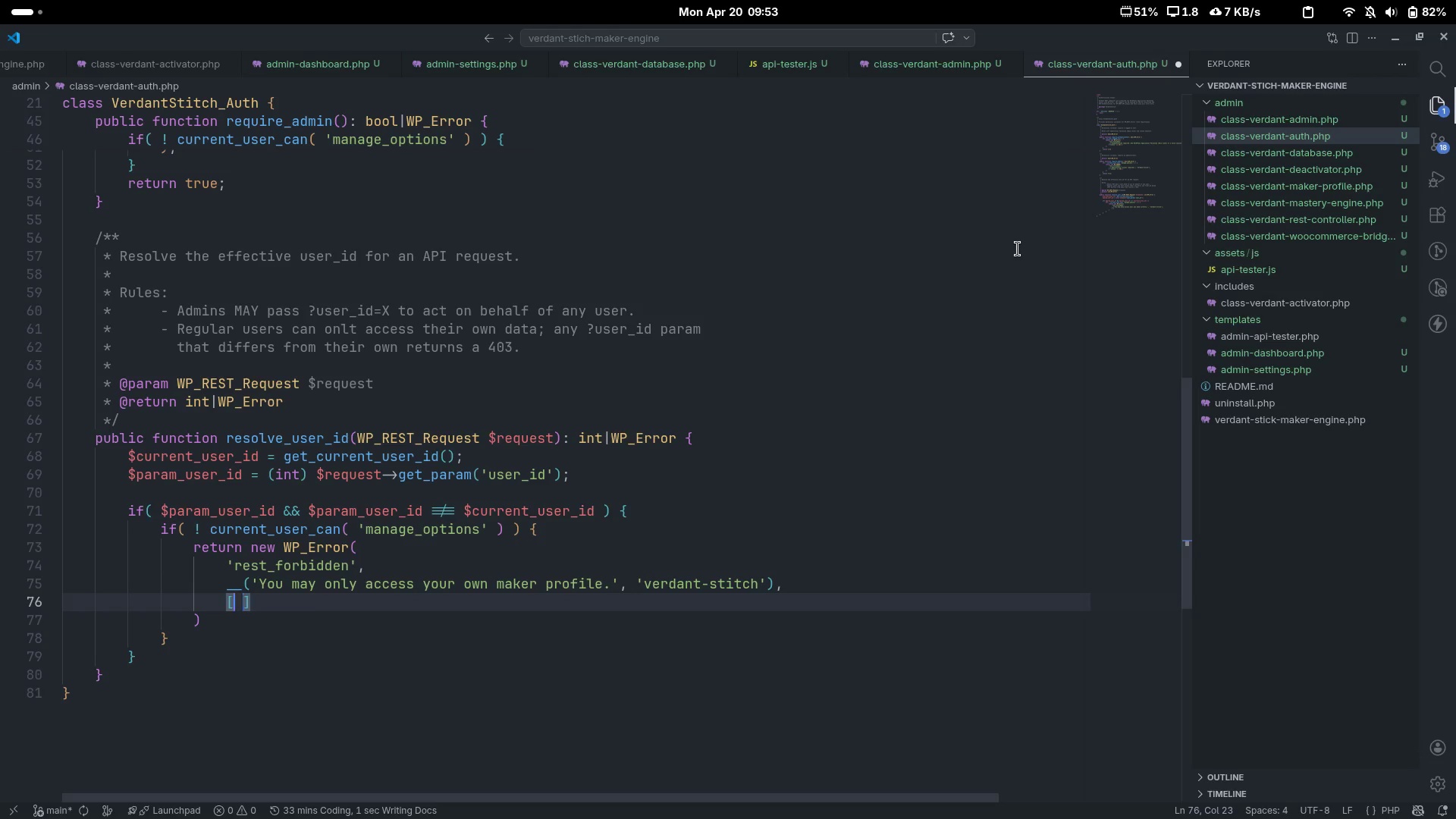 
key(ArrowLeft)
 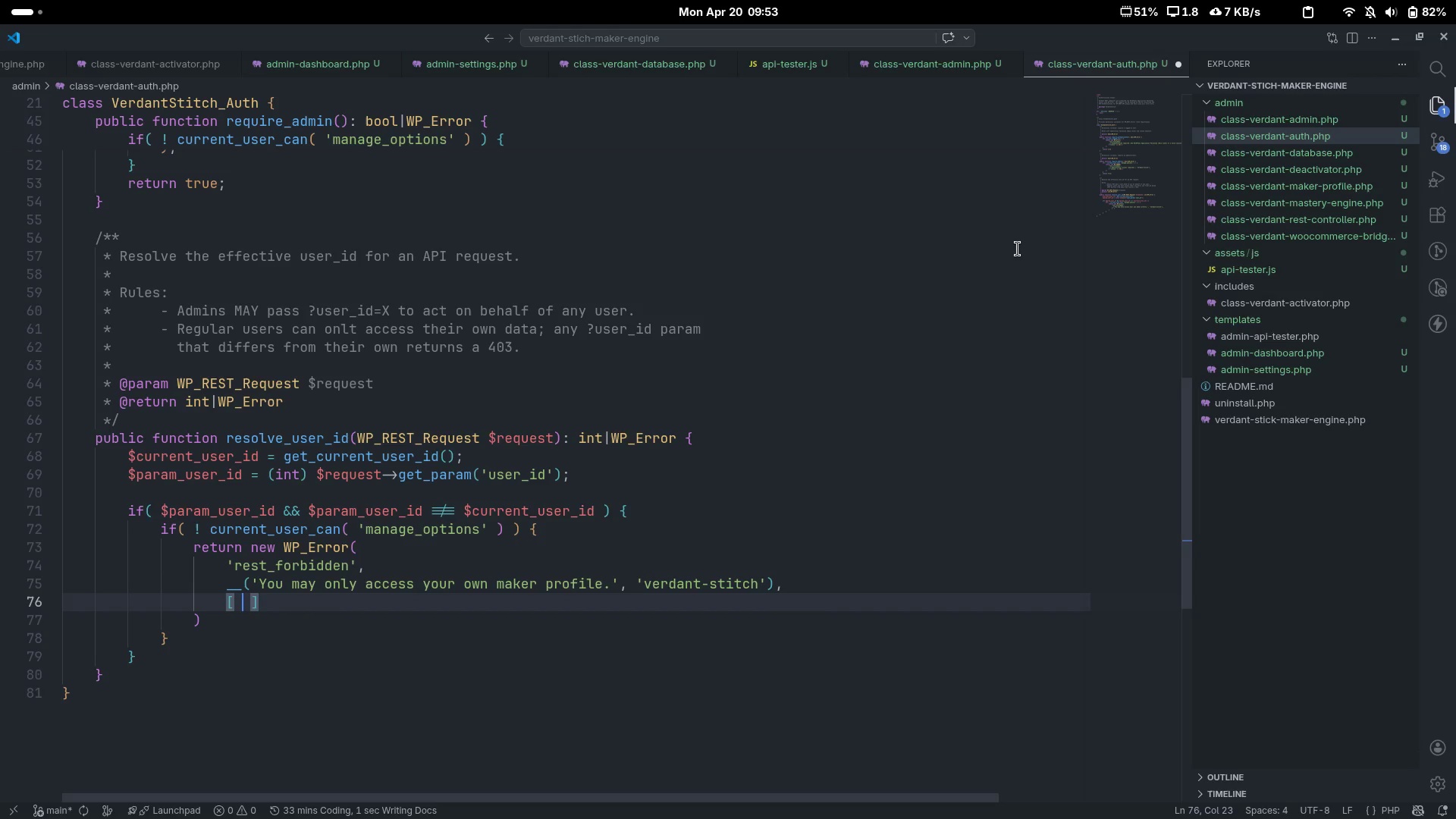 
type( 'stat)
key(Backspace)
type(atuc)
key(Backspace)
type(s => 403[Delete])
 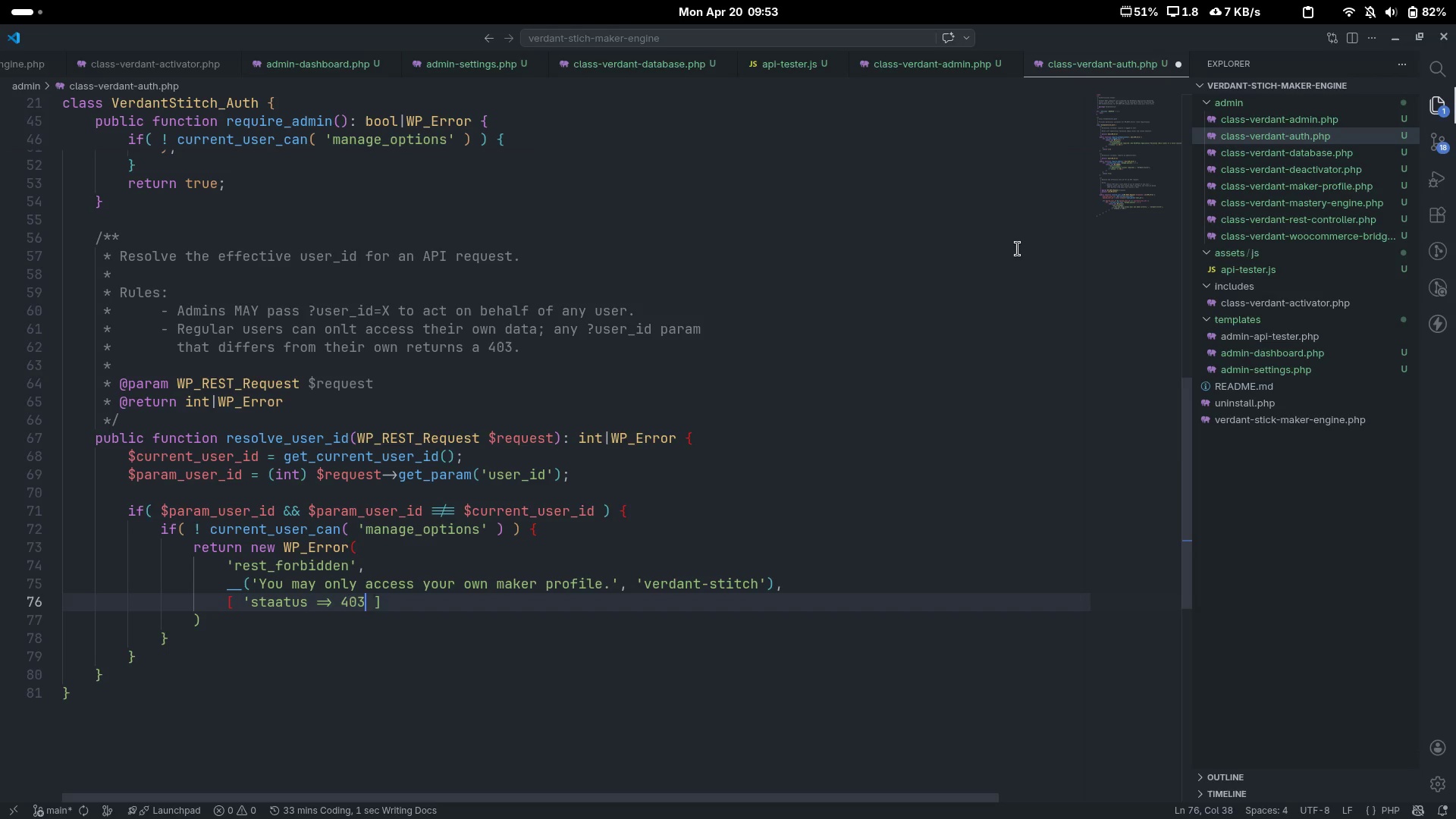 
key(Control+ArrowLeft)
 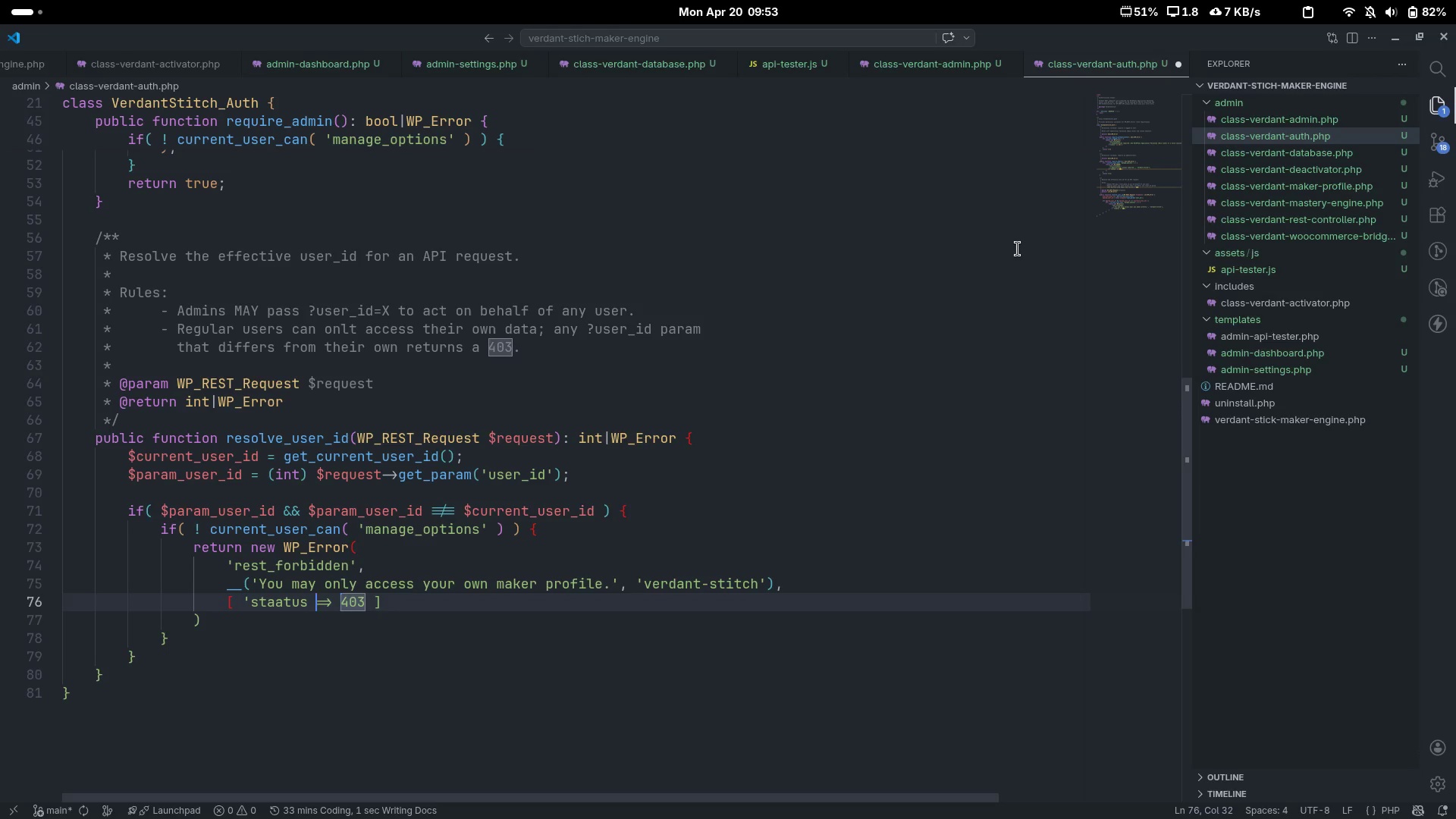 
key(Control+ArrowLeft)
 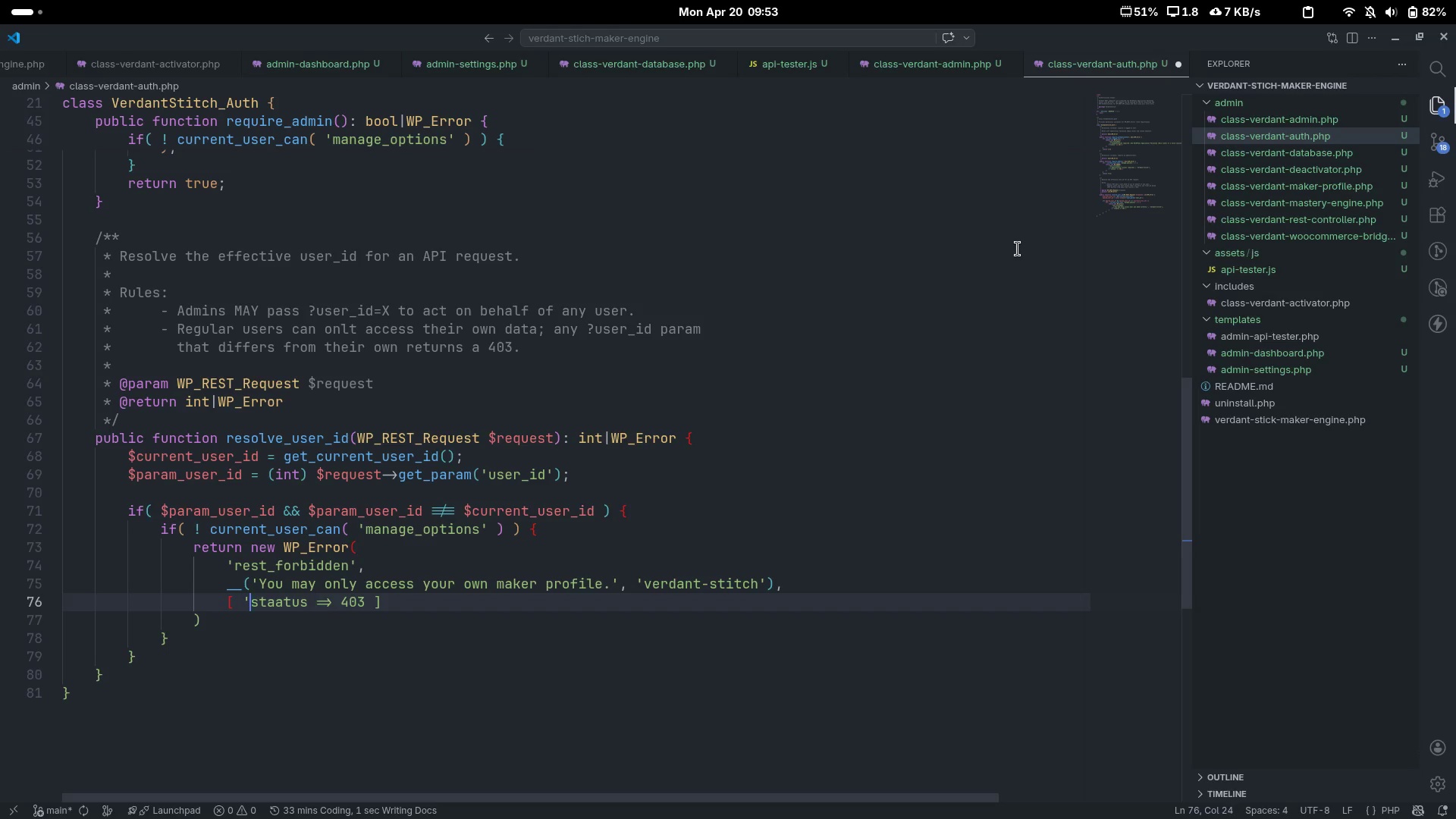 
key(Control+ArrowLeft)
 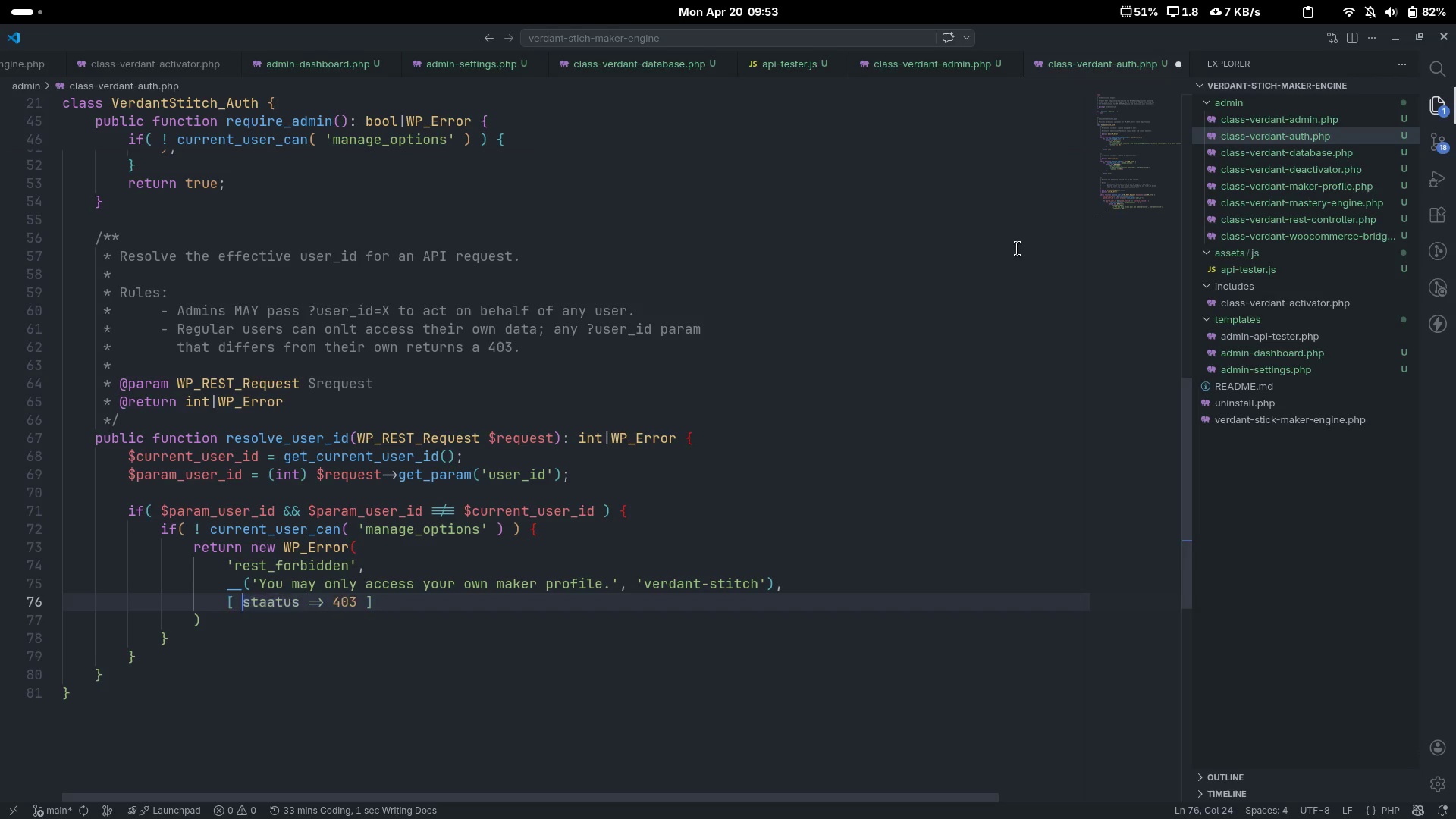 
key(Backspace)
 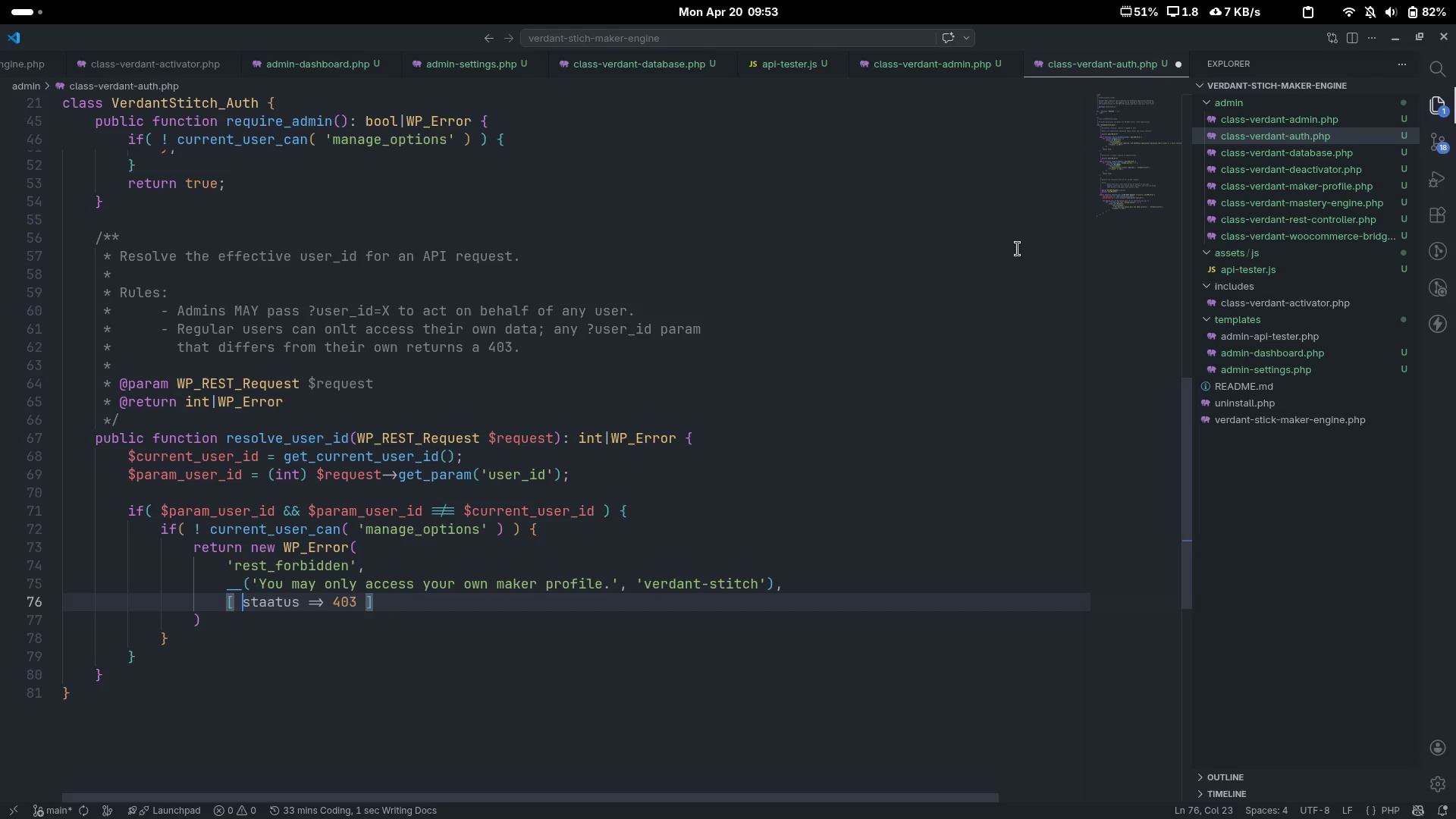 
key(Control+ArrowRight)
 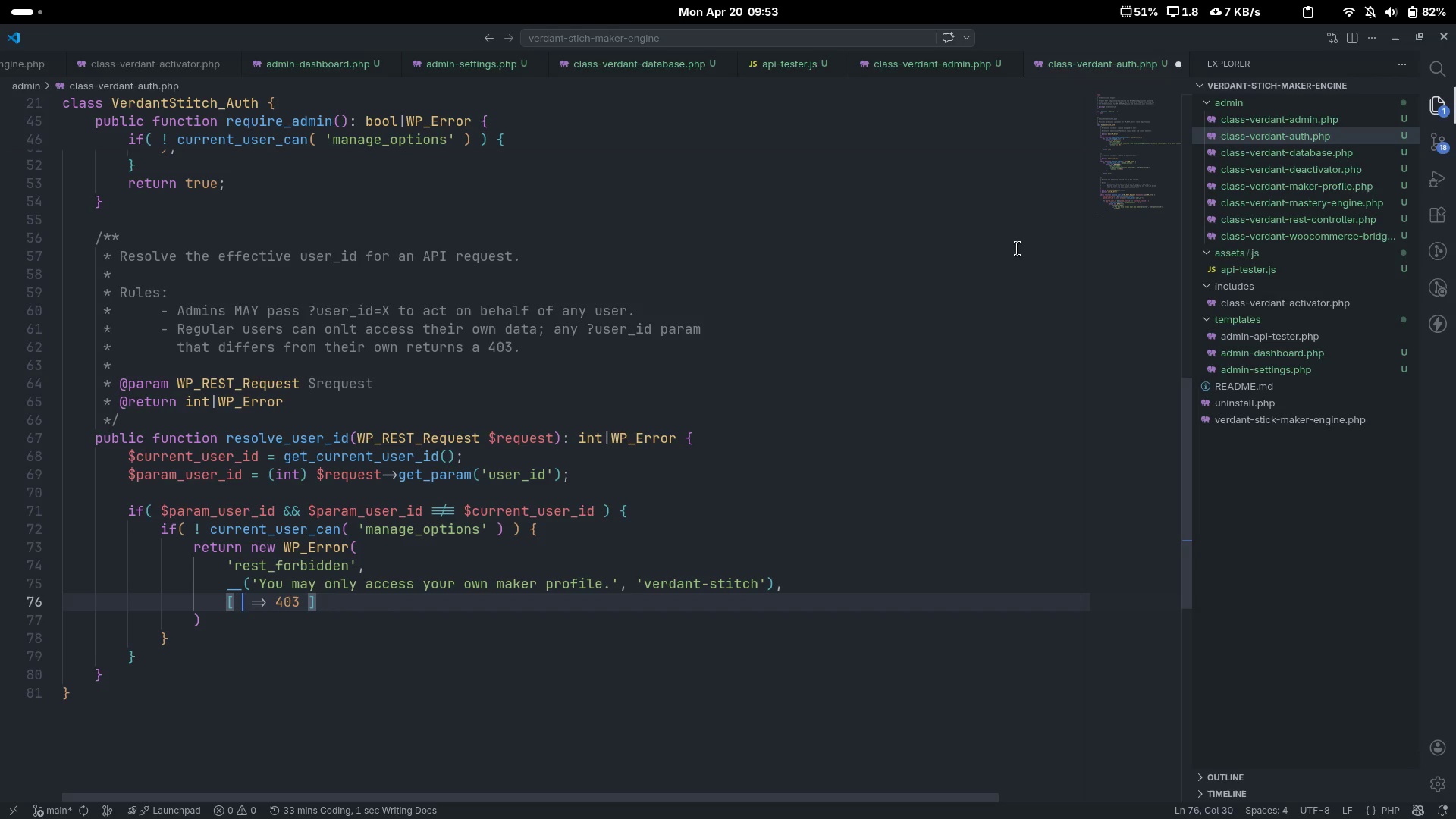 
key(Control+Backspace)
 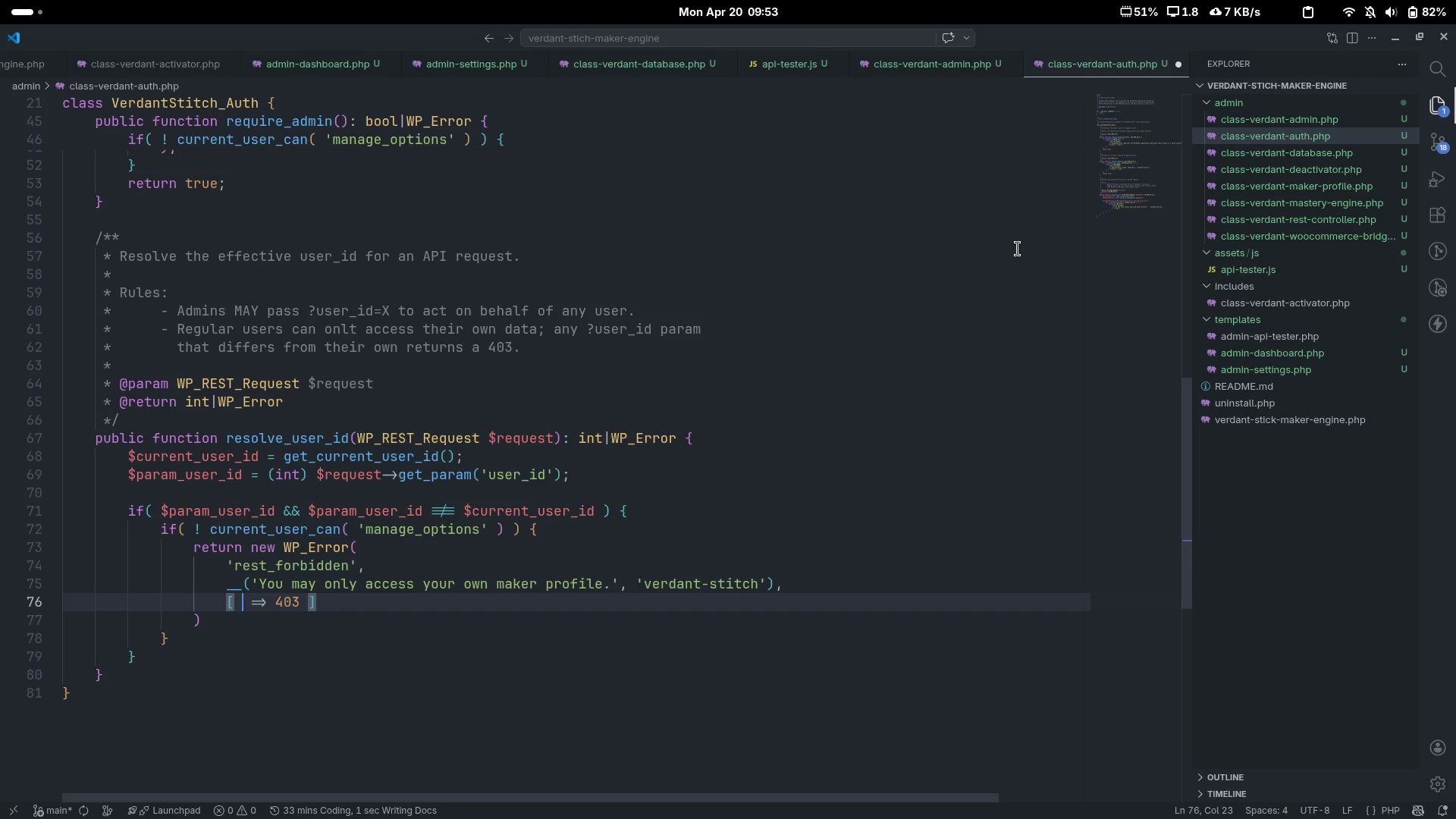 
type(sat)
 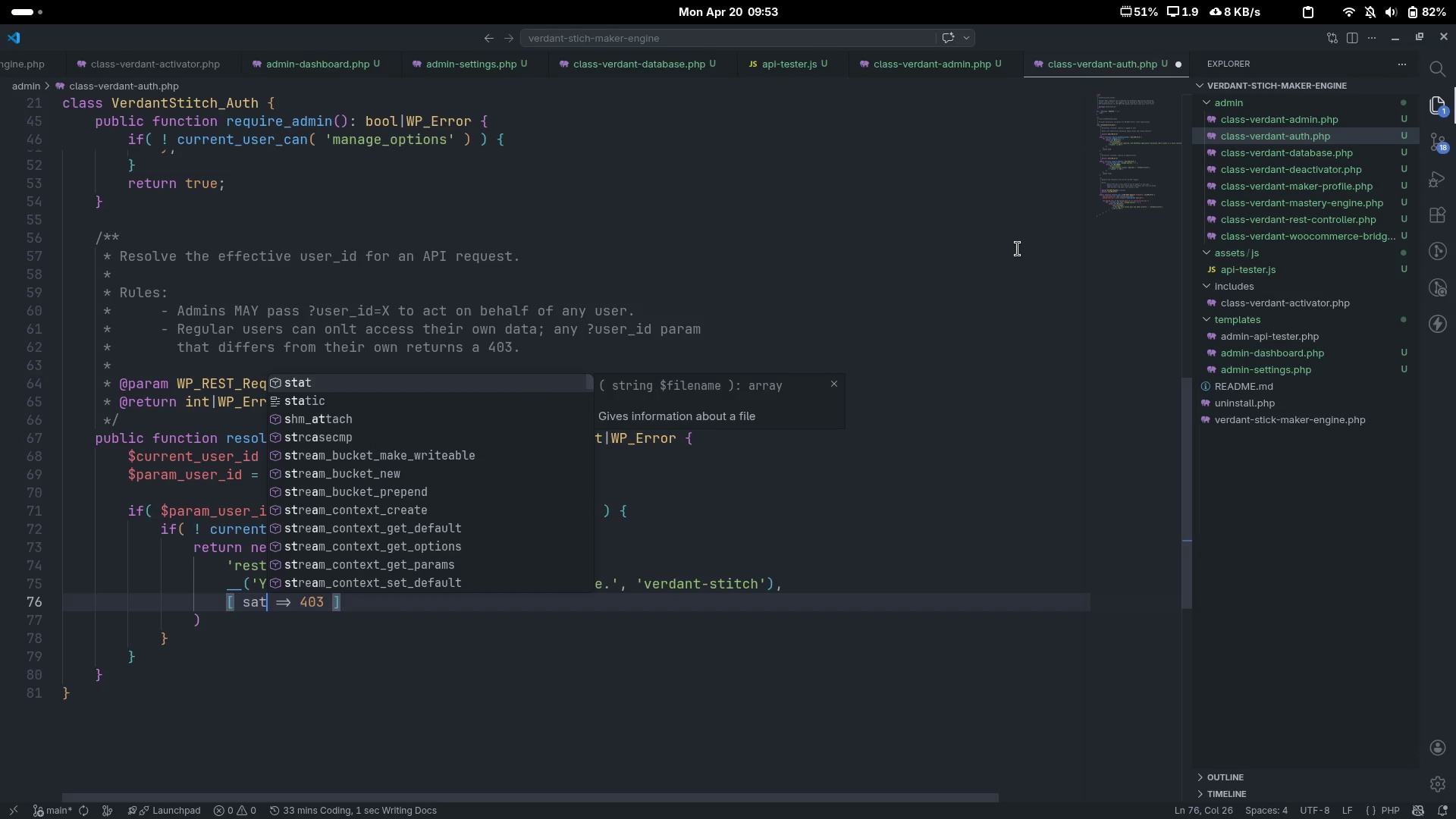 
key(Control+ControlLeft)
 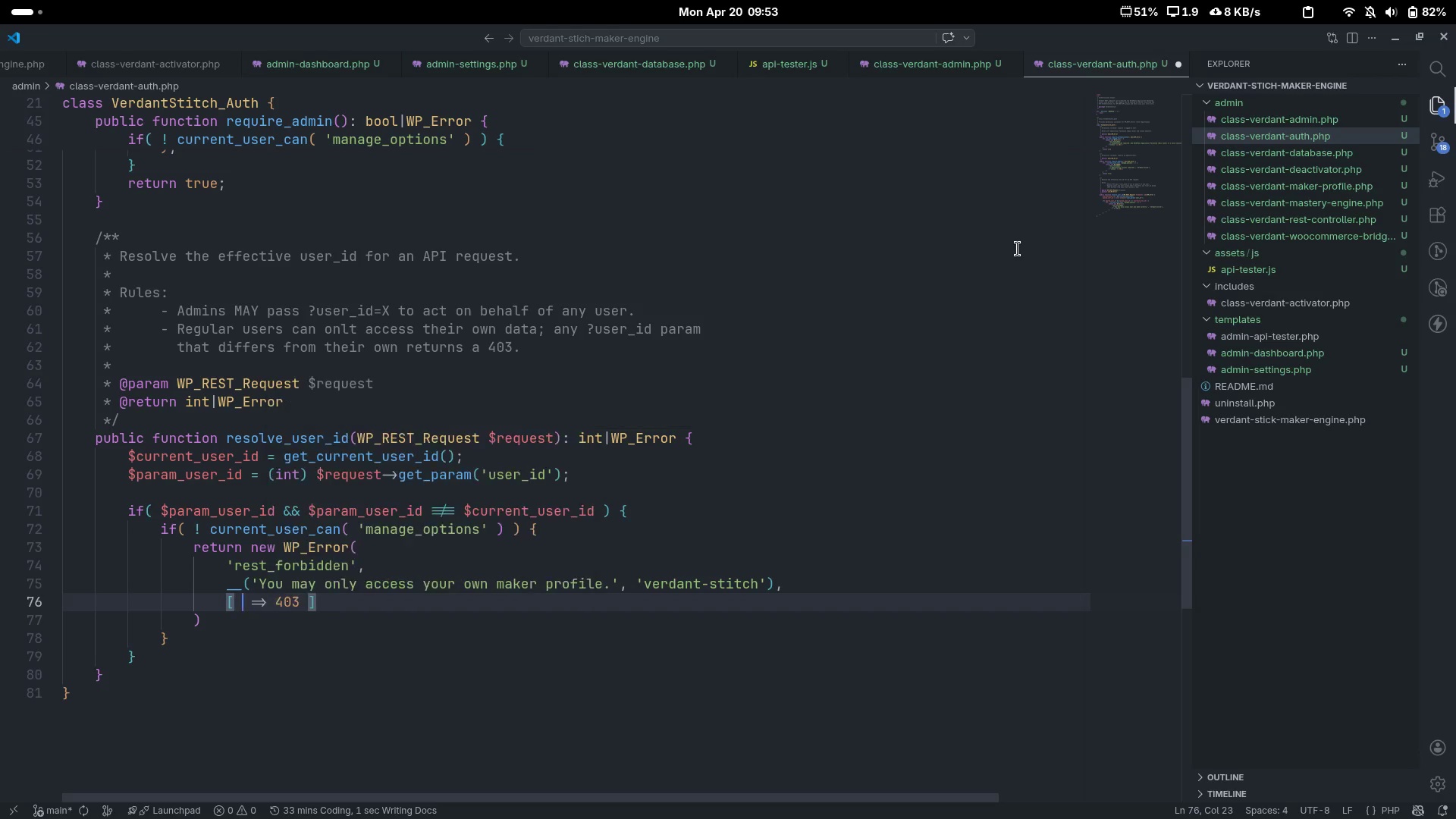 
key(Control+Backspace)
 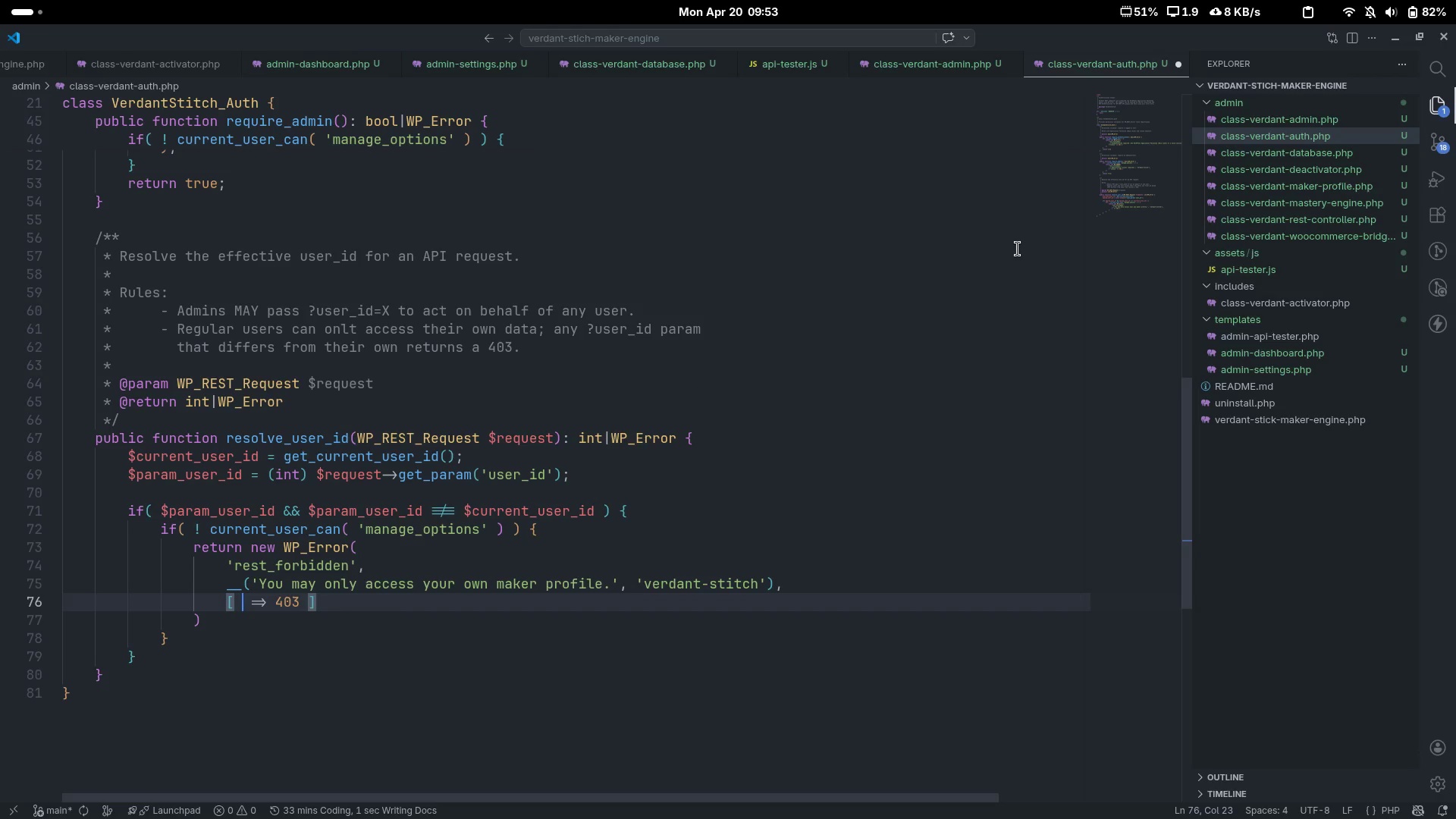 
type(")
key(Backspace)
type('status)
key(Backspace)
type(s)
 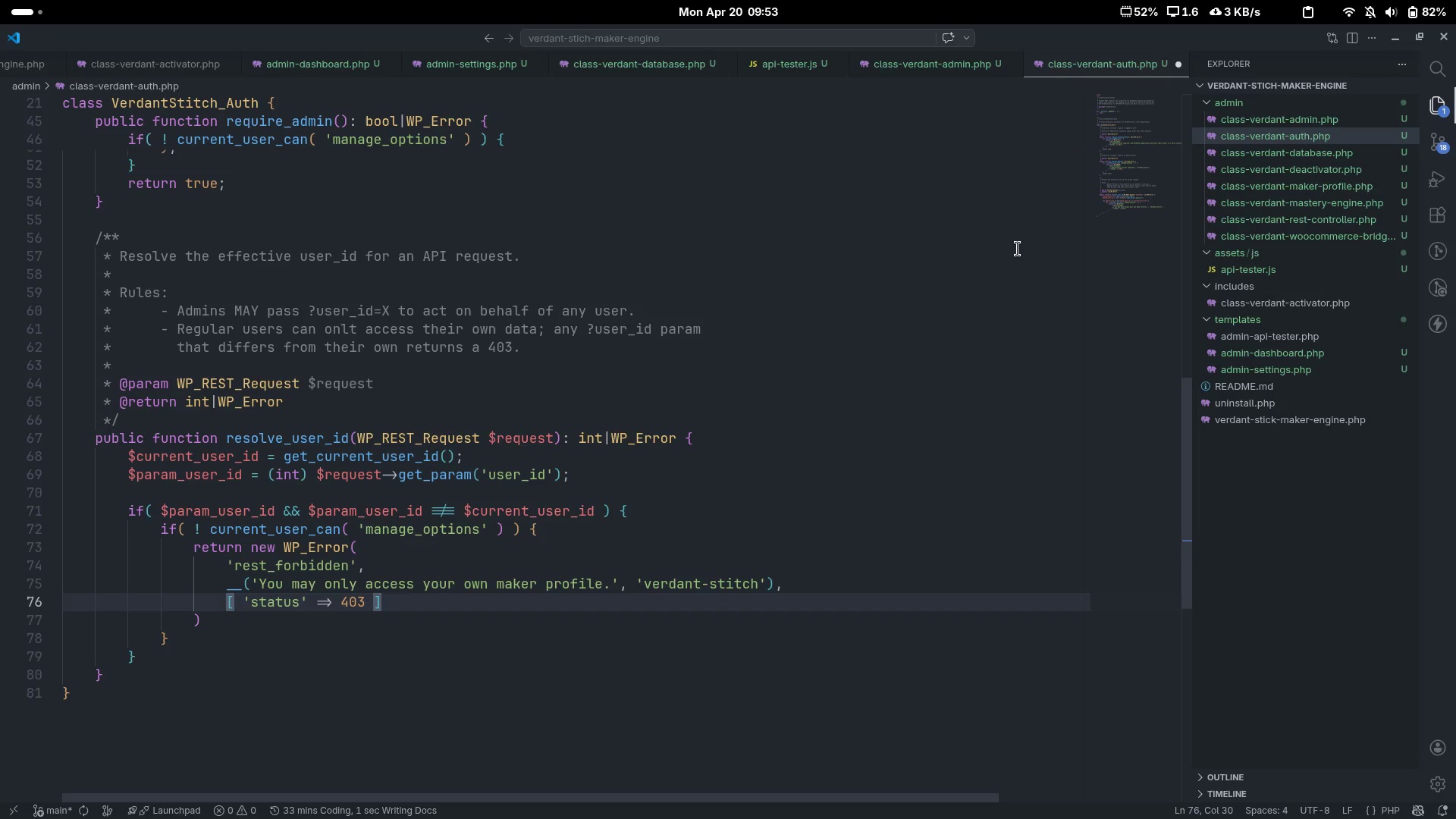 
wait(7.89)
 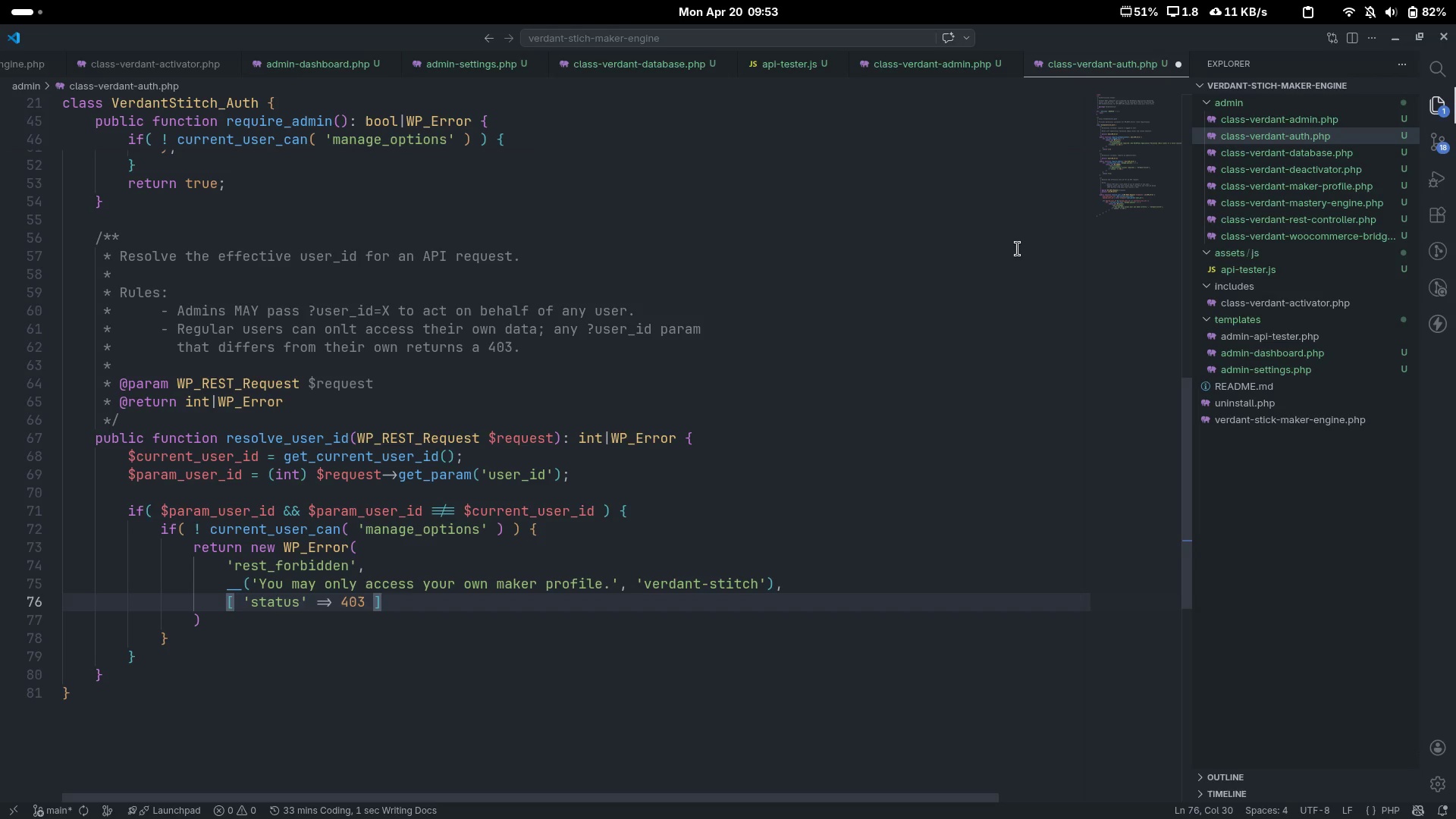 
key(ArrowDown)
 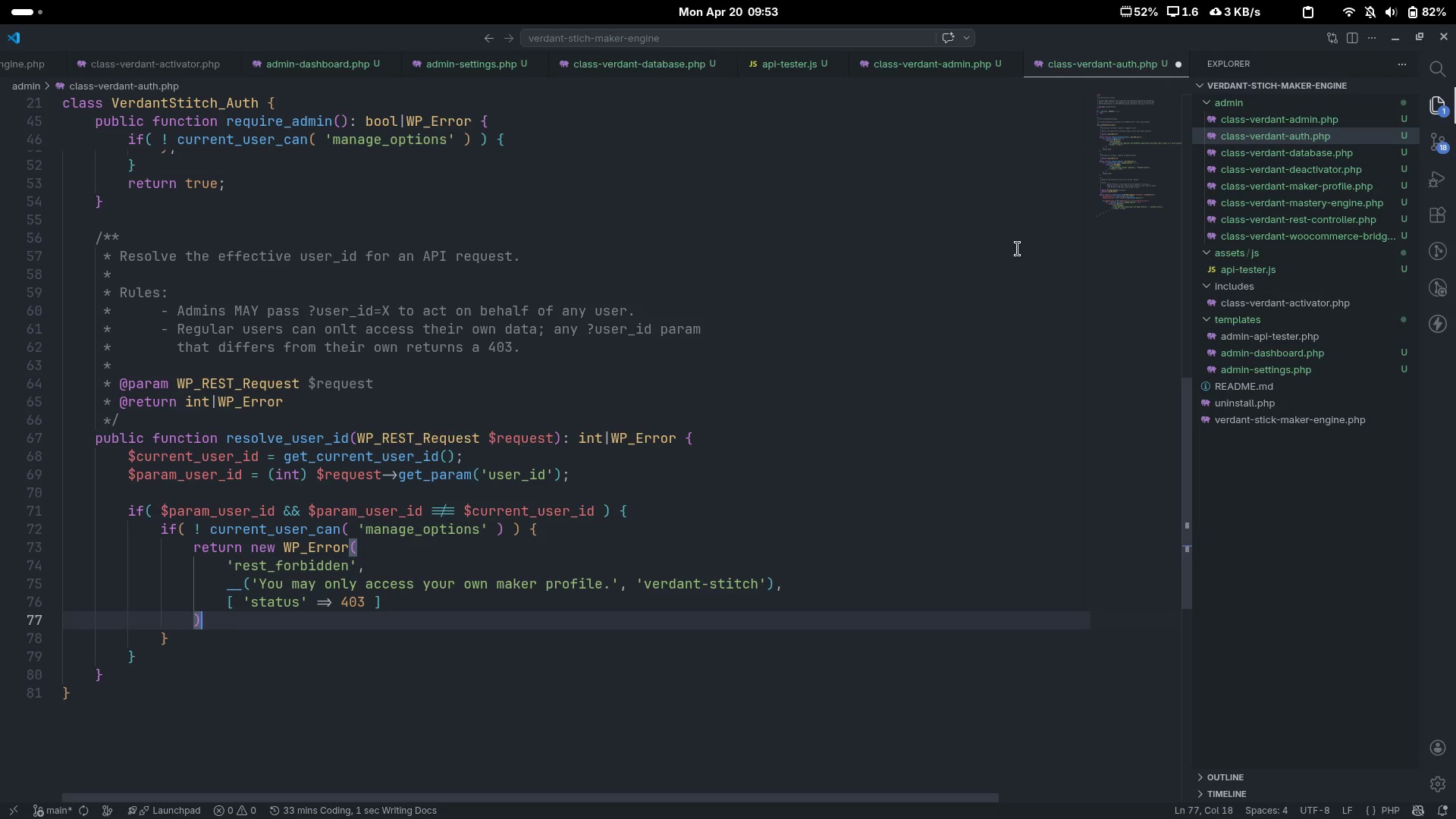 
key(Quote)
 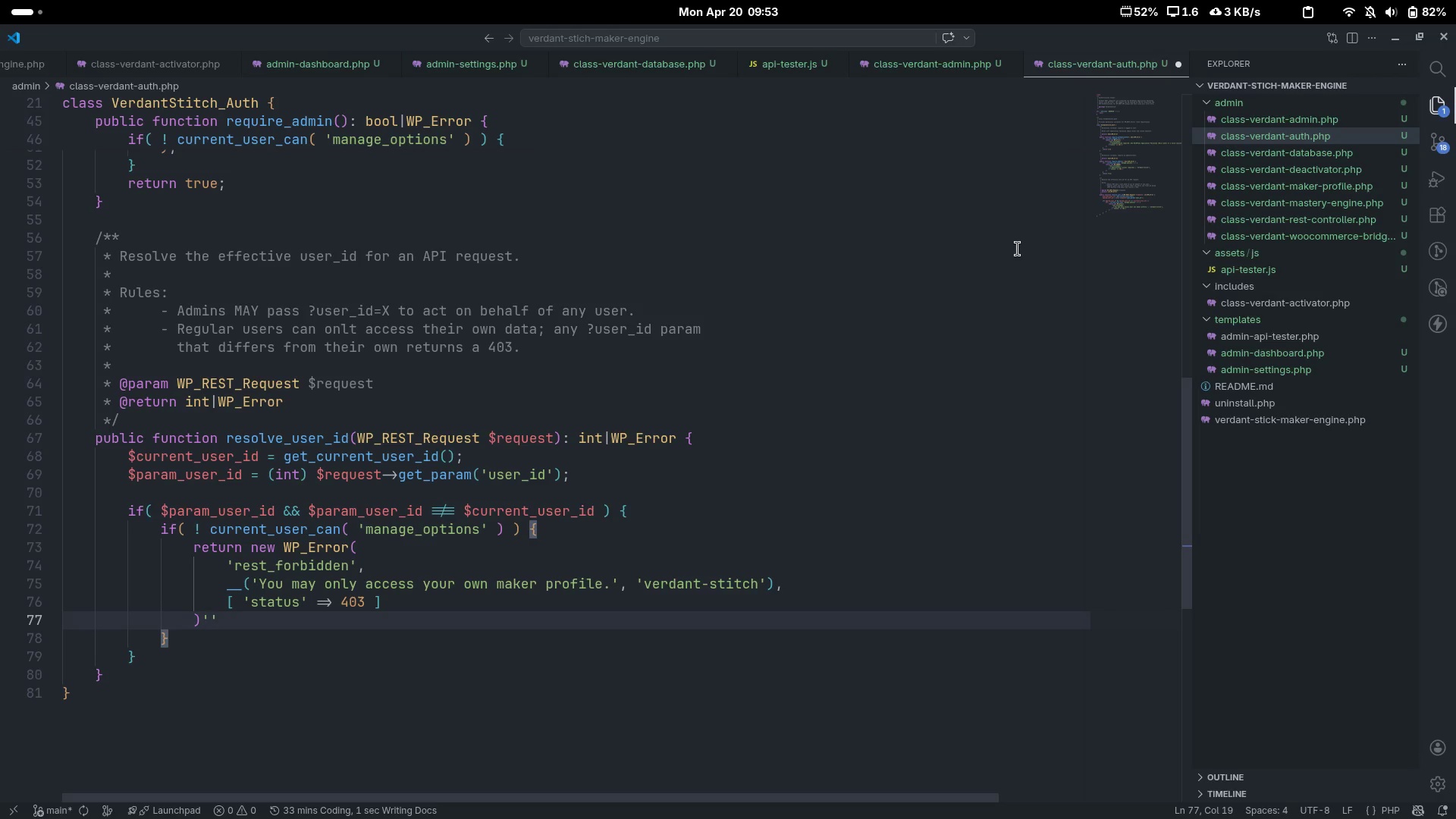 
key(Backspace)
 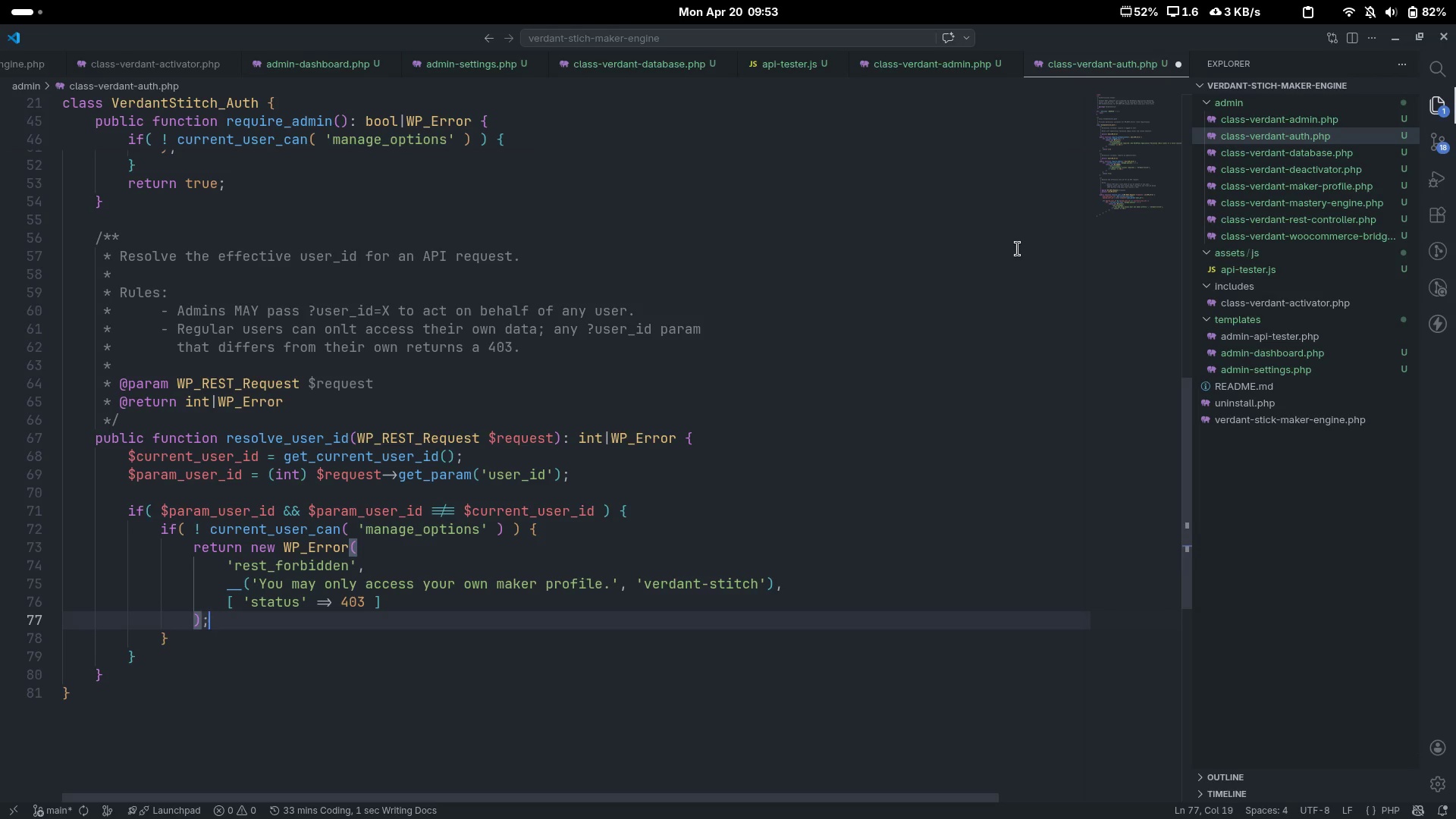 
key(Semicolon)
 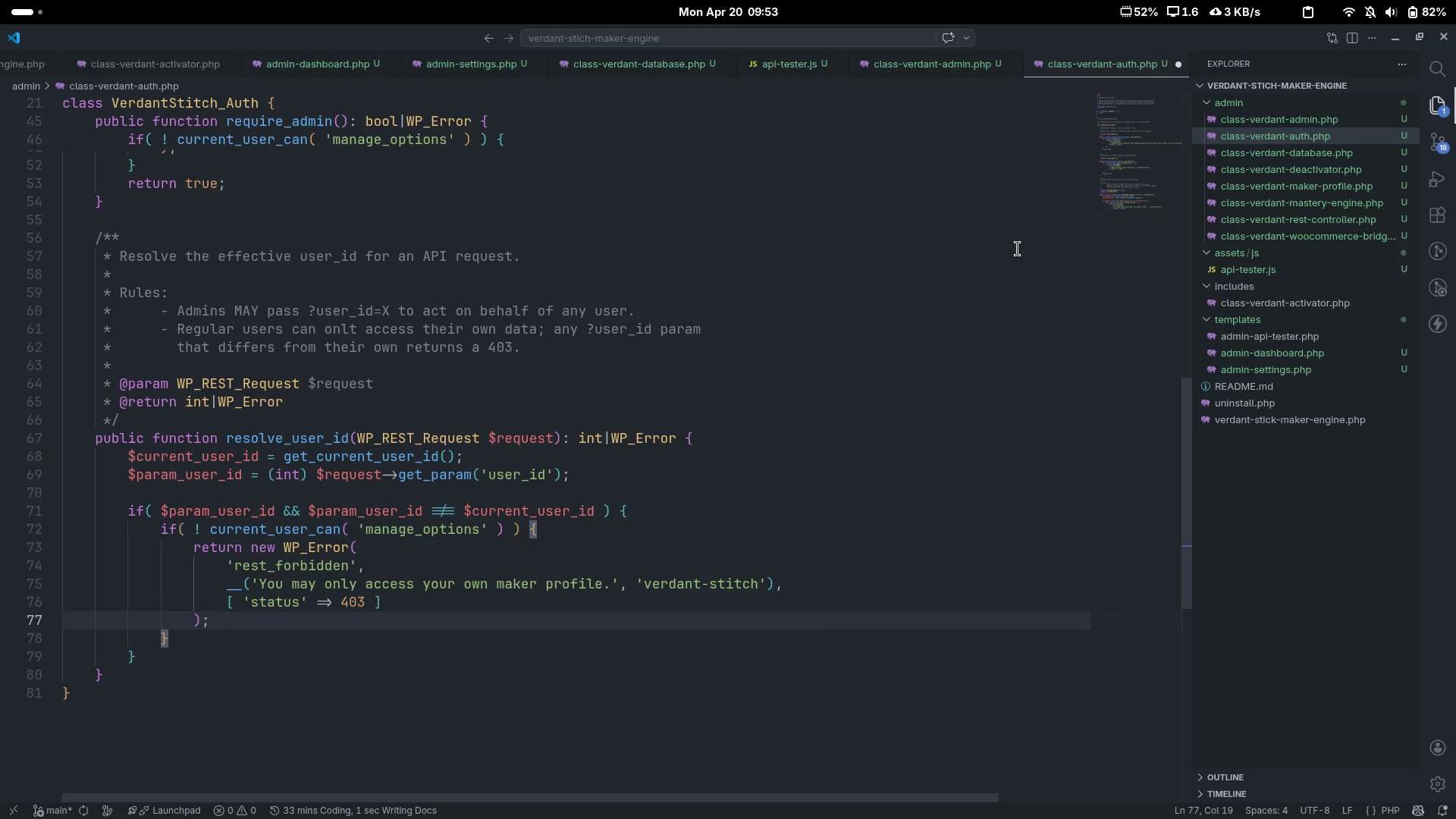 
key(ArrowDown)
 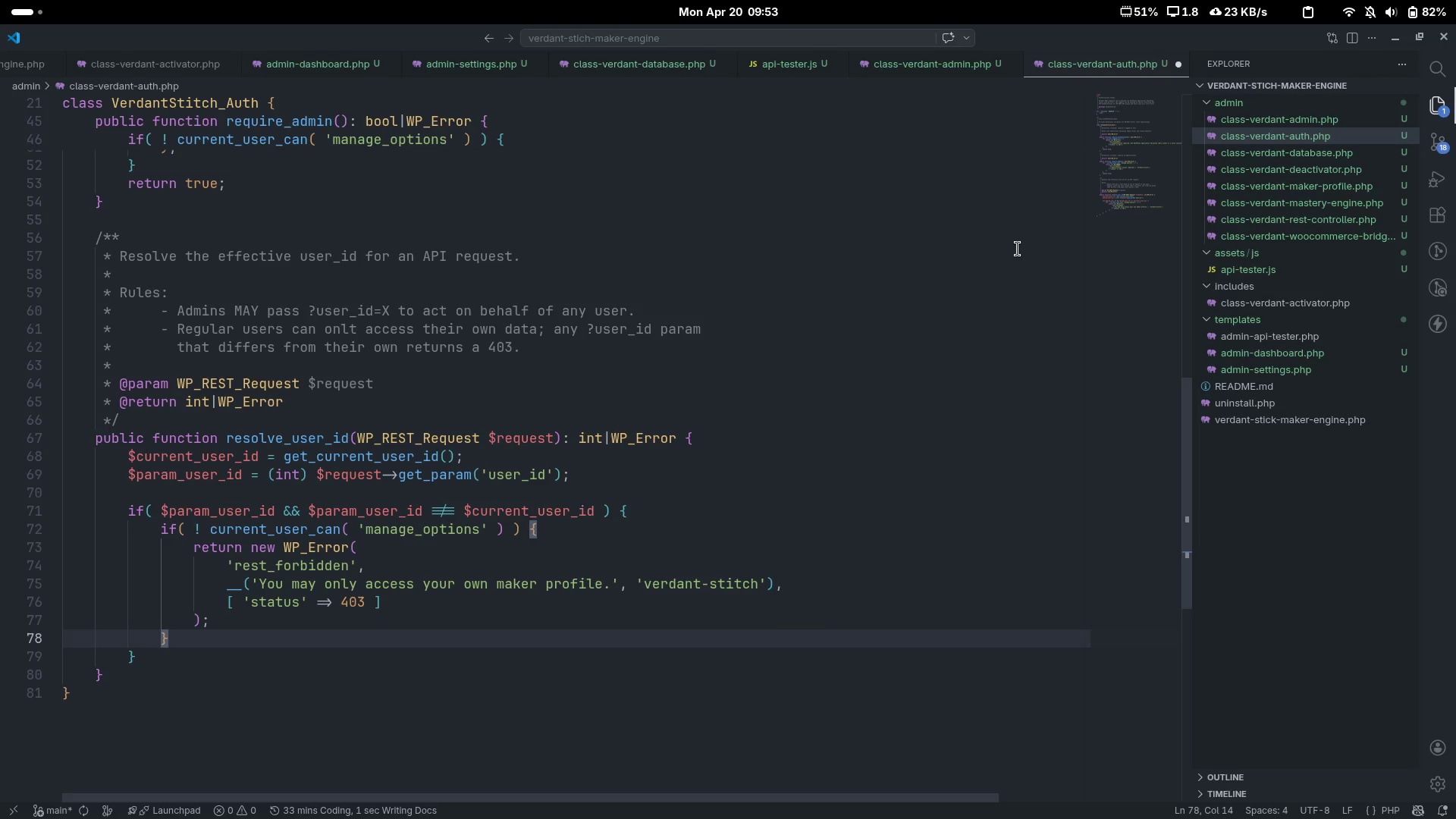 
key(Enter)
 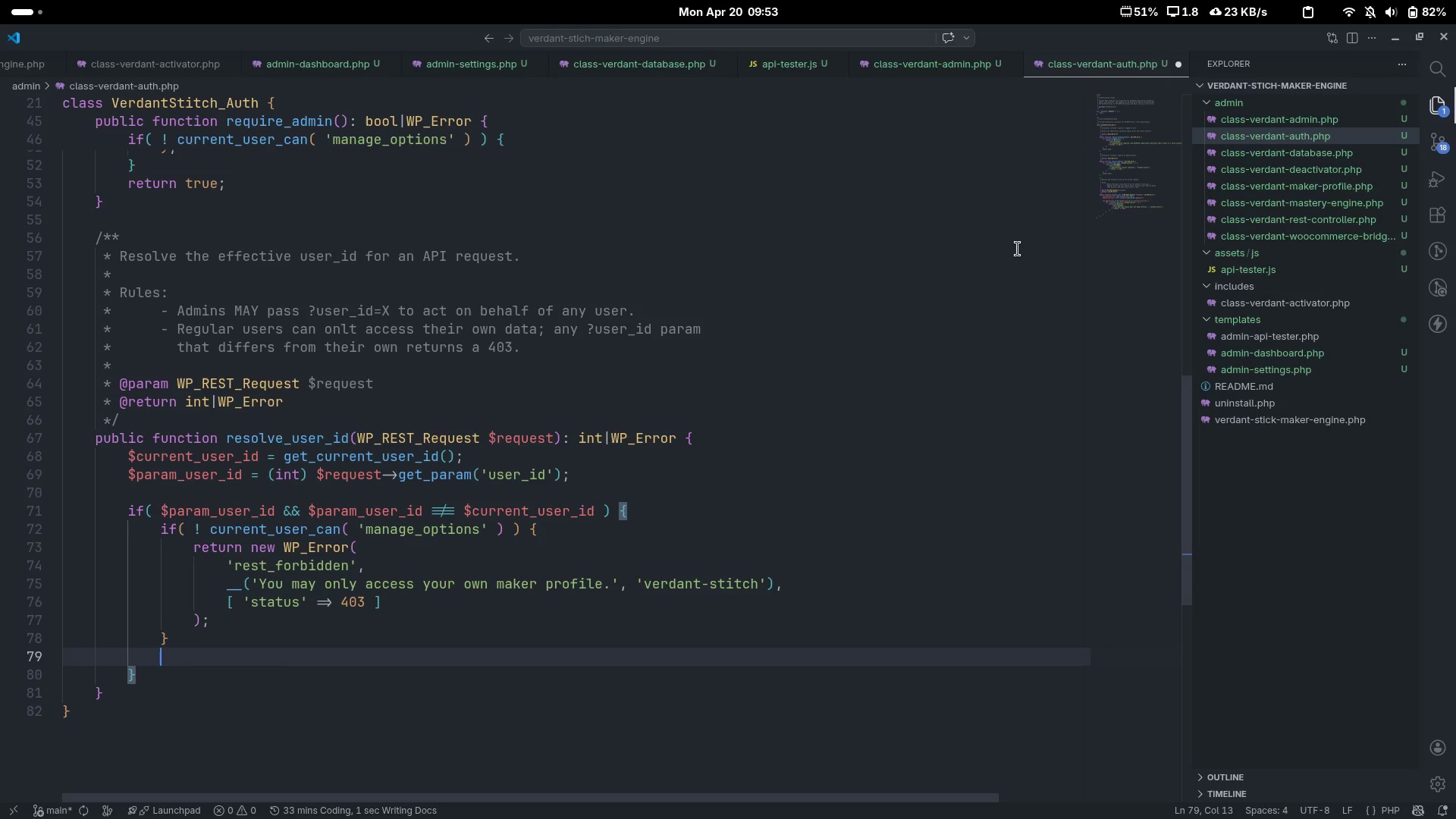 
key(Control+ControlLeft)
 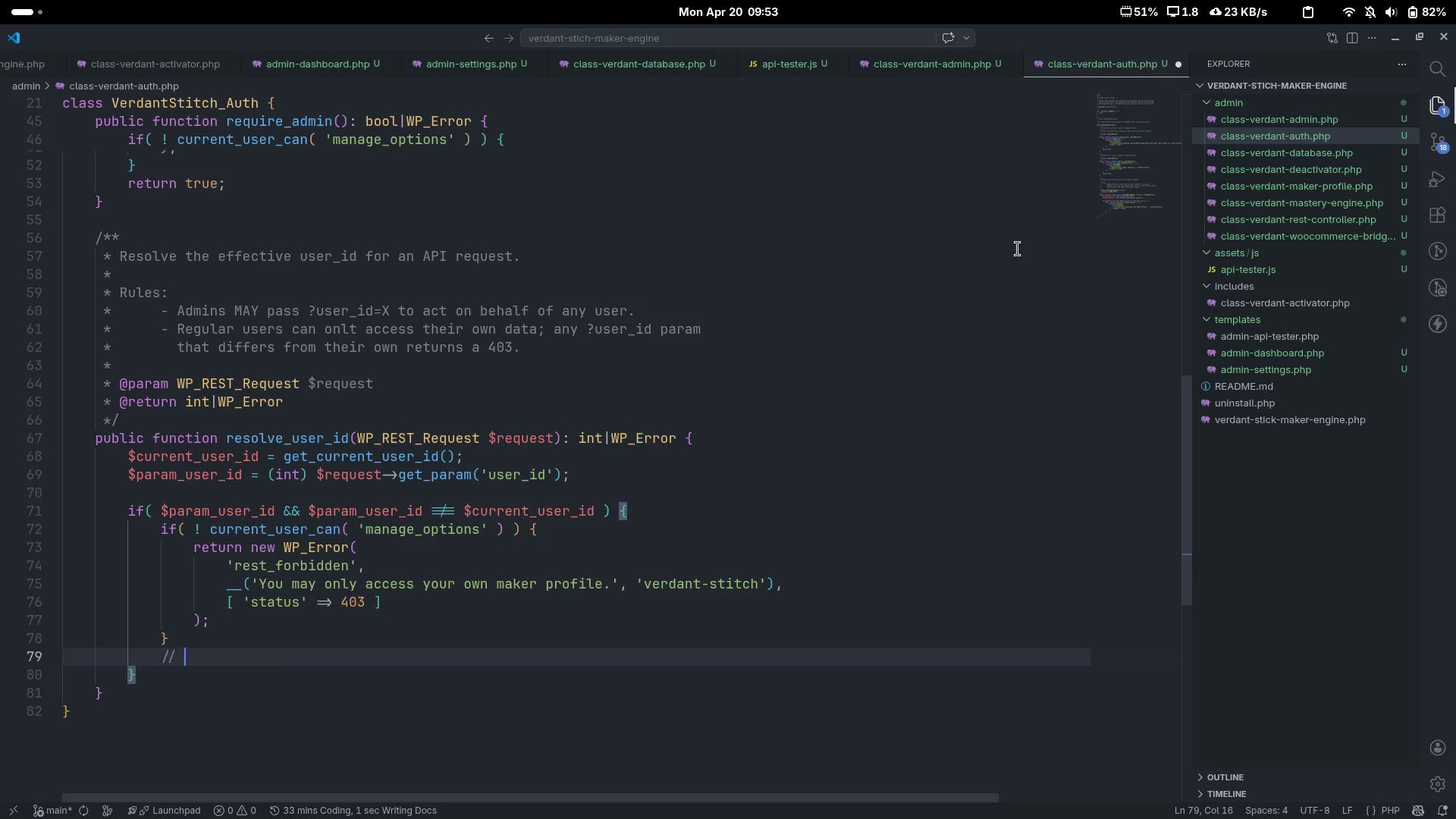 
key(Control+Slash)
 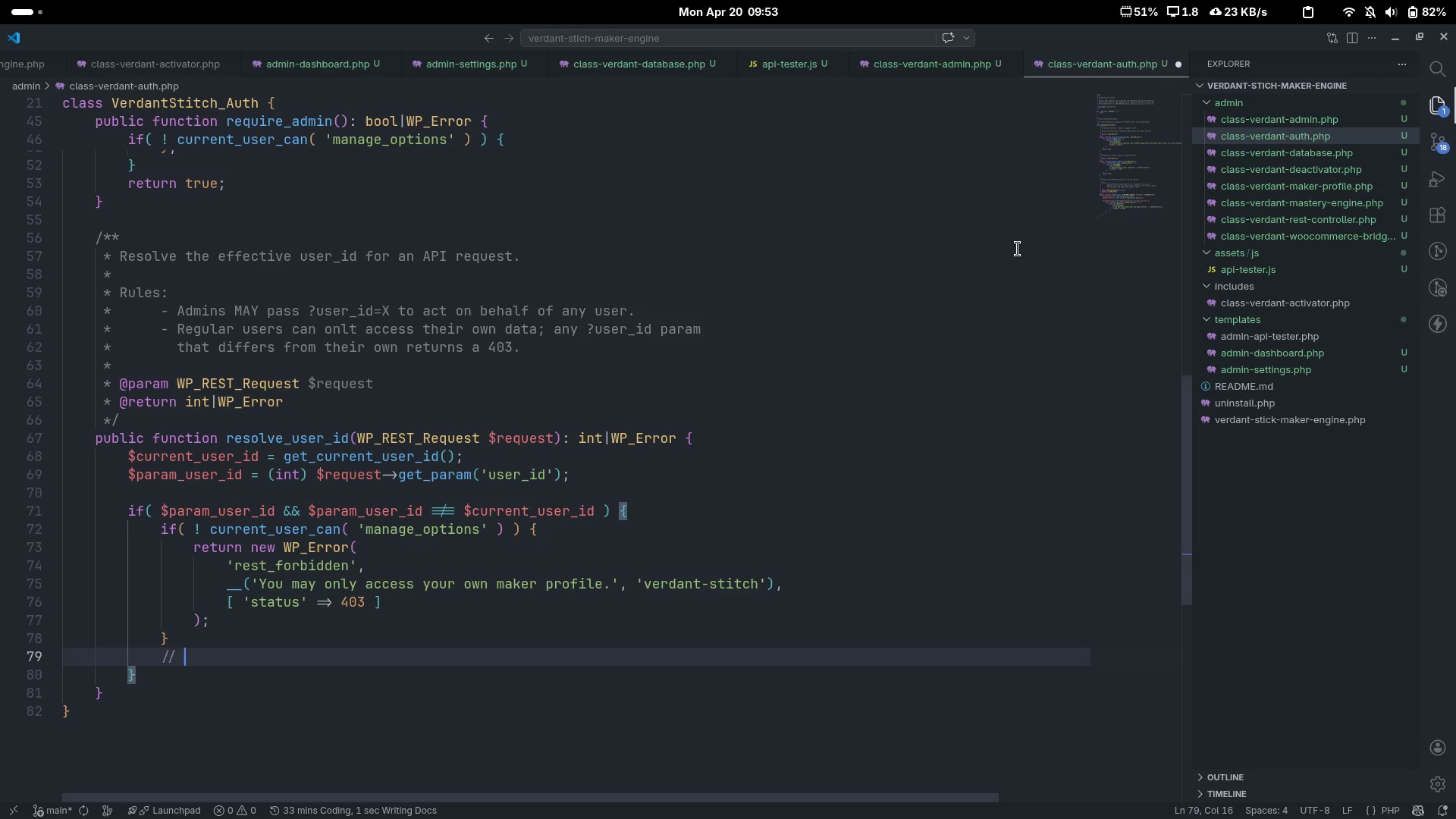 
type(Admin accessing another user& )
 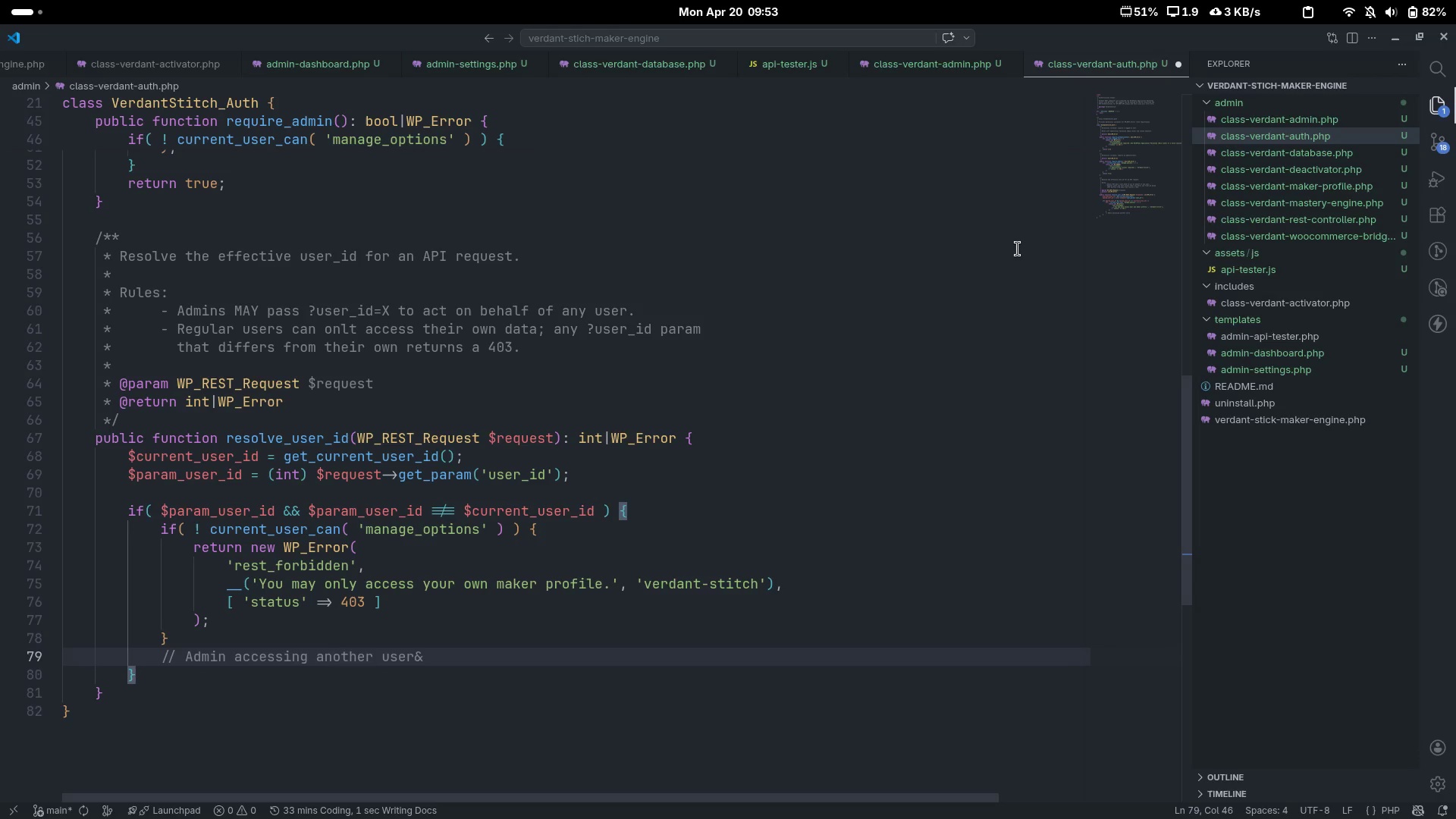 
key(ArrowLeft)
 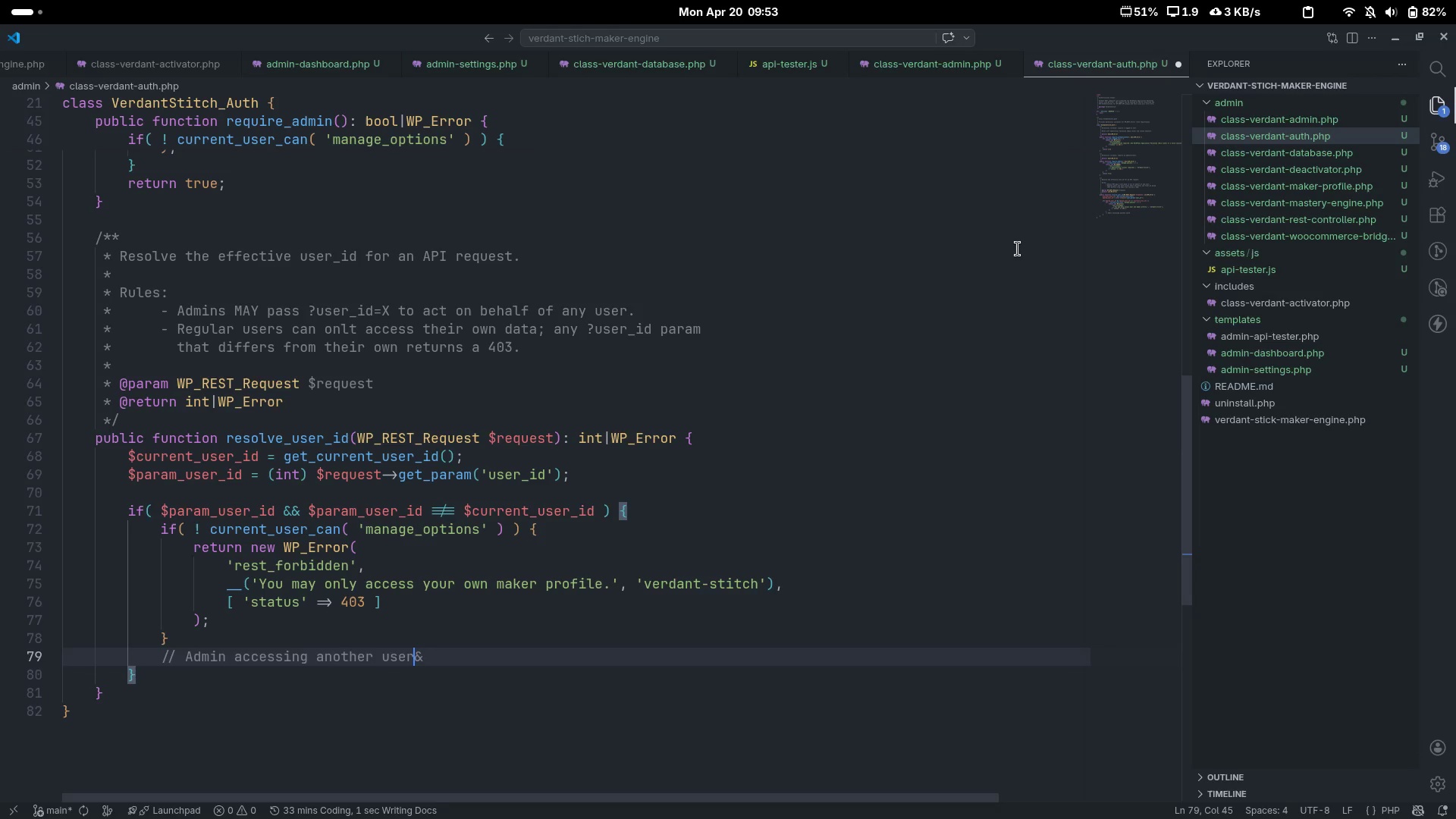 
key(ArrowLeft)
 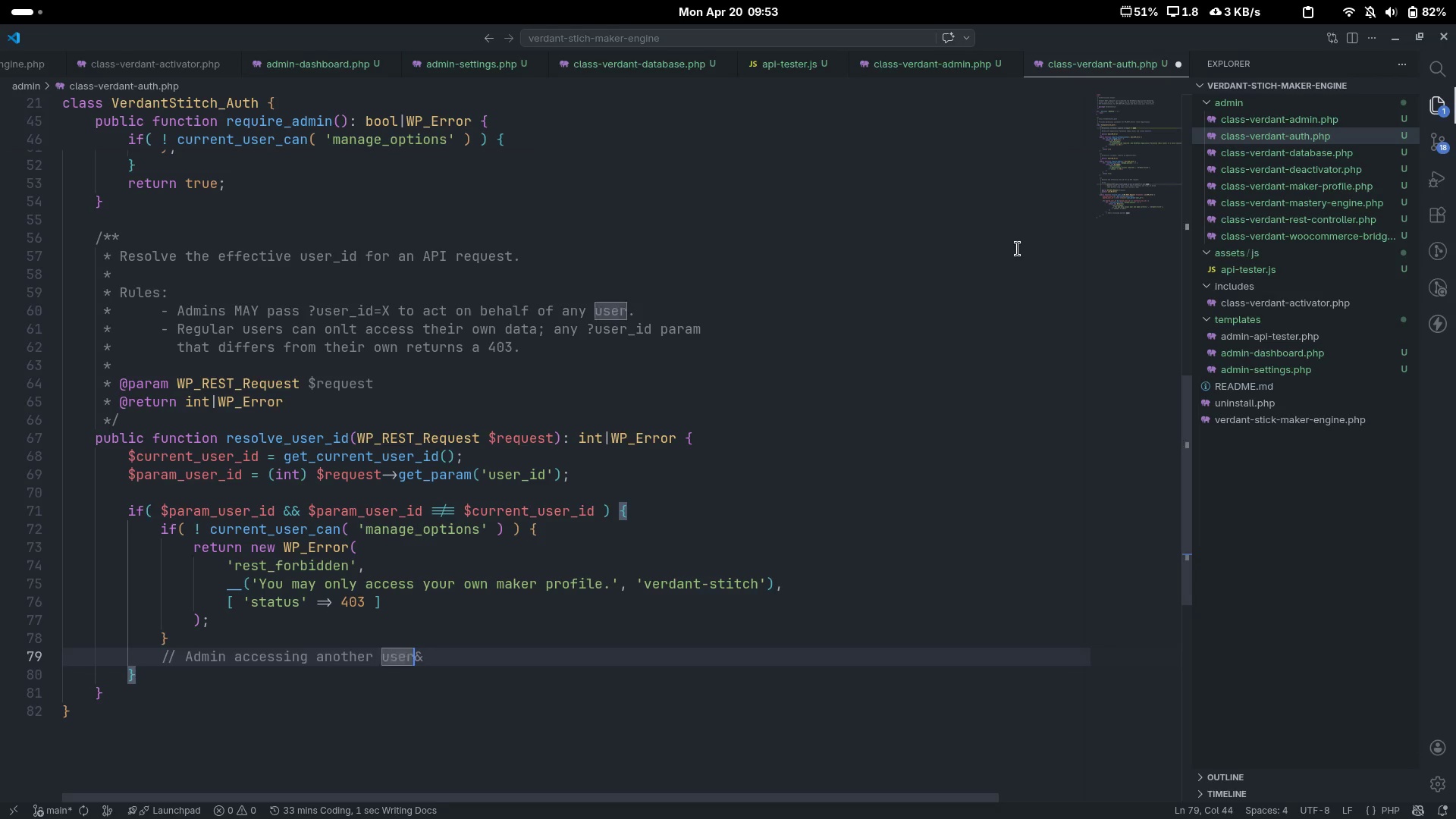 
key(Space)
 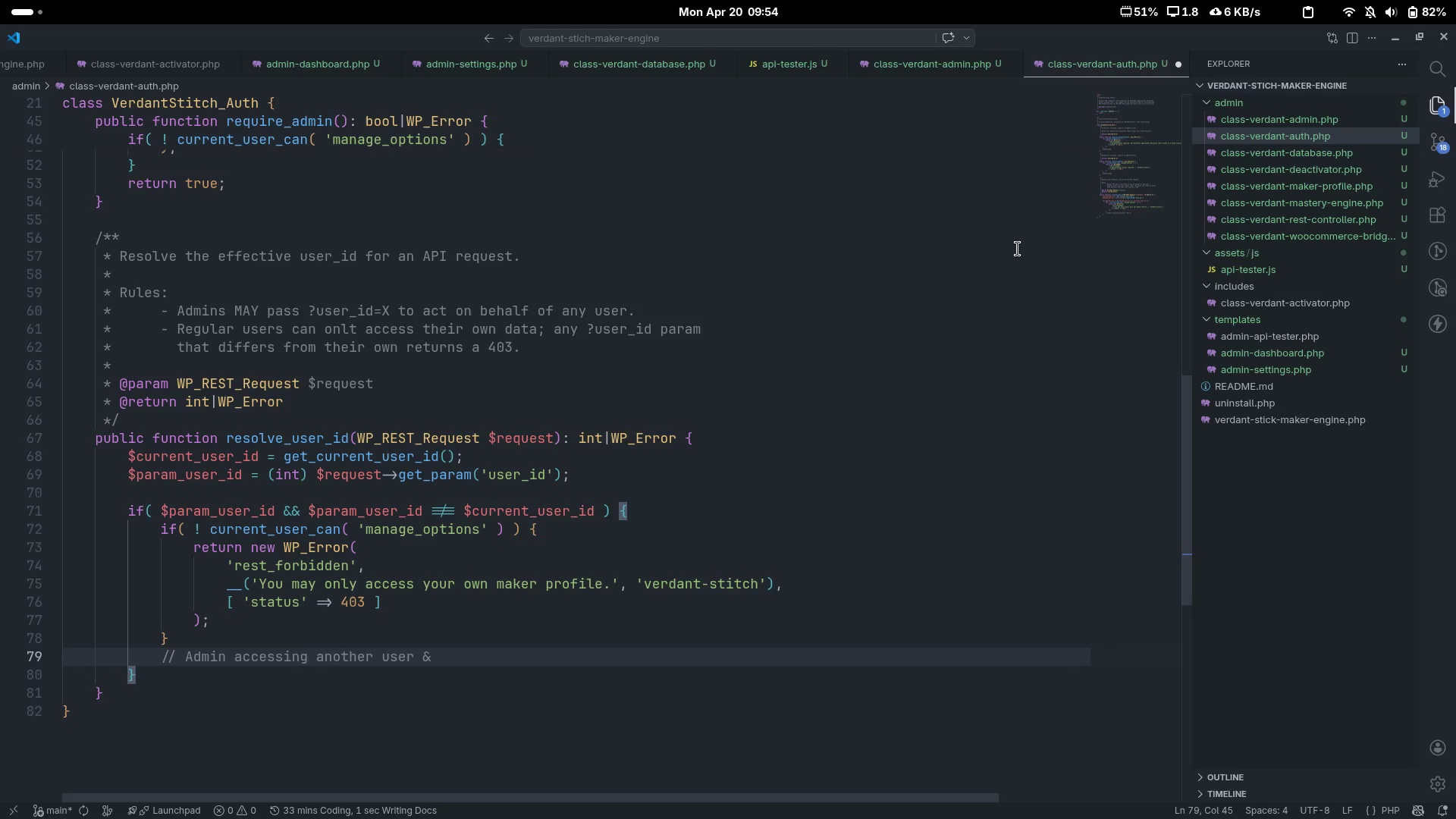 
key(Control+ArrowRight)
 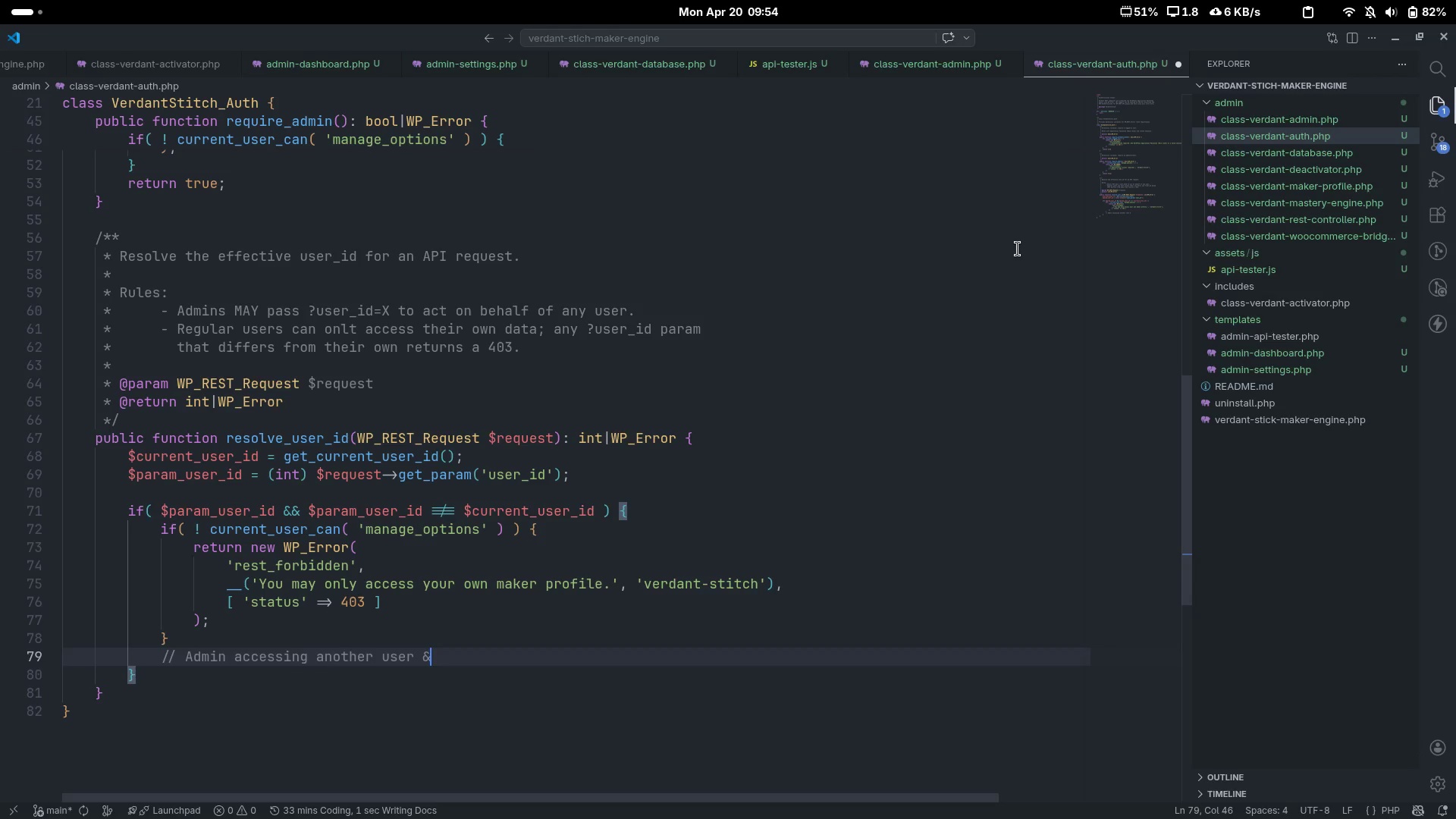 
type( validate user exists.)
 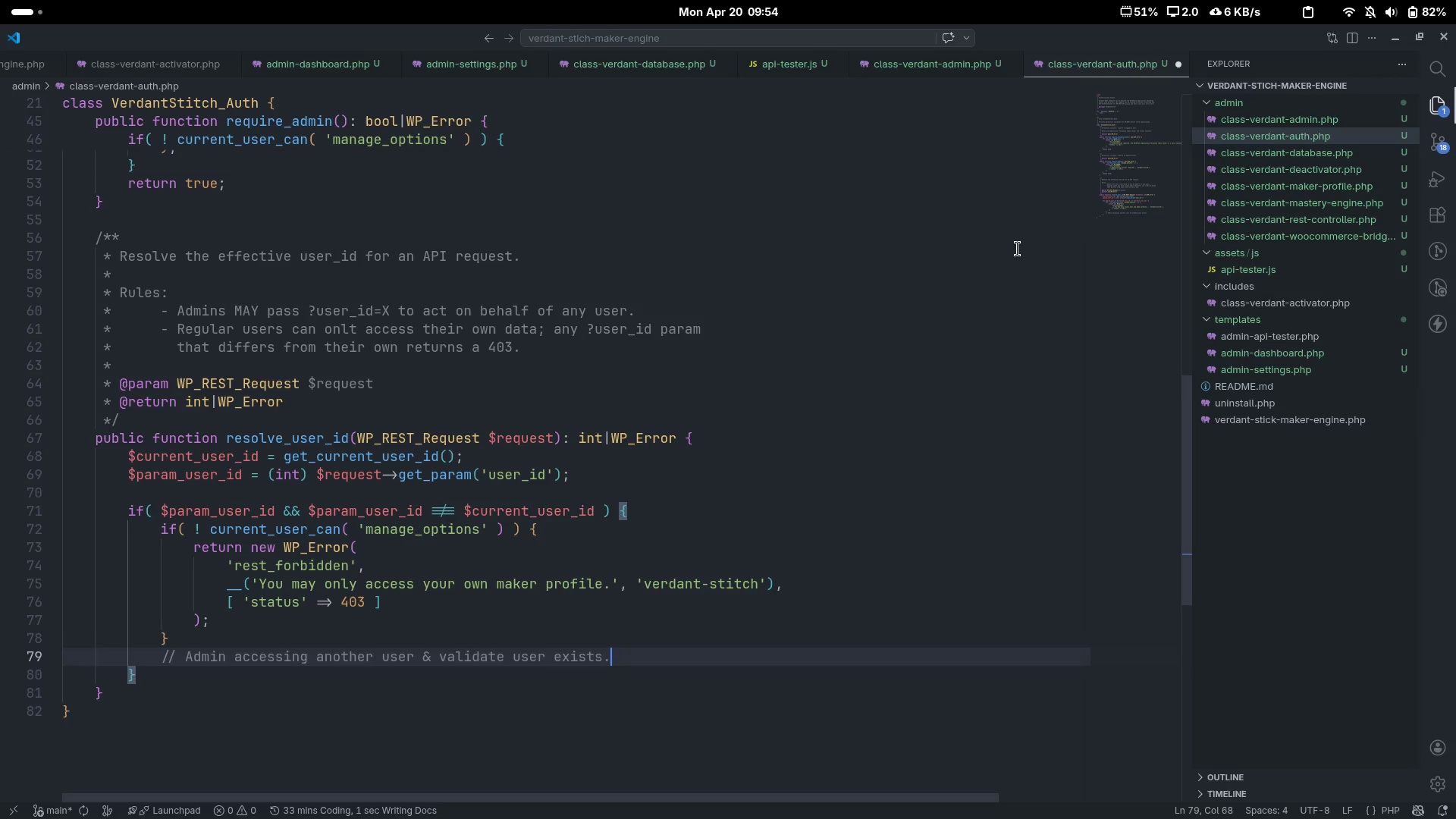 
key(Enter)
 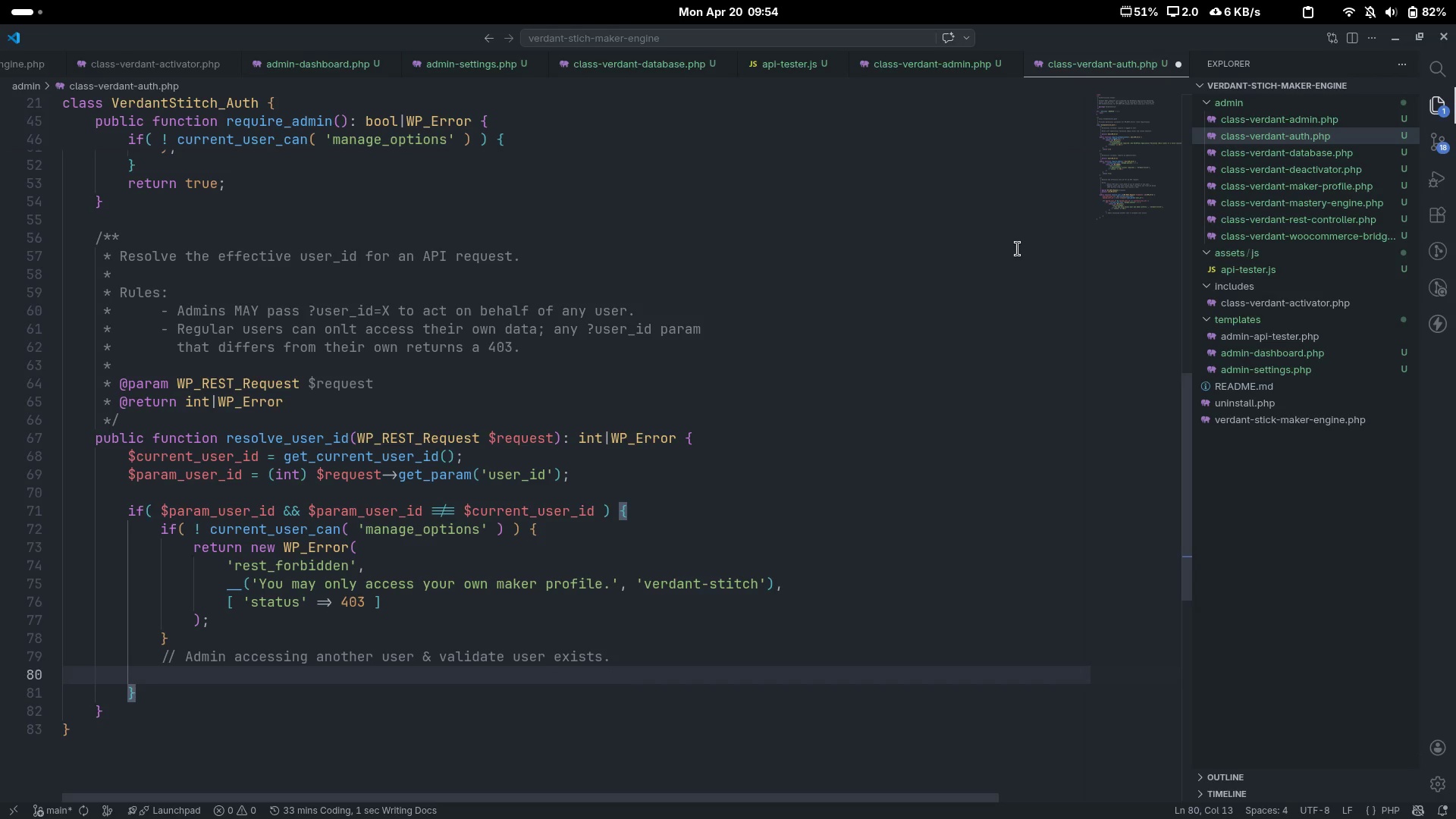 
type(if( )
 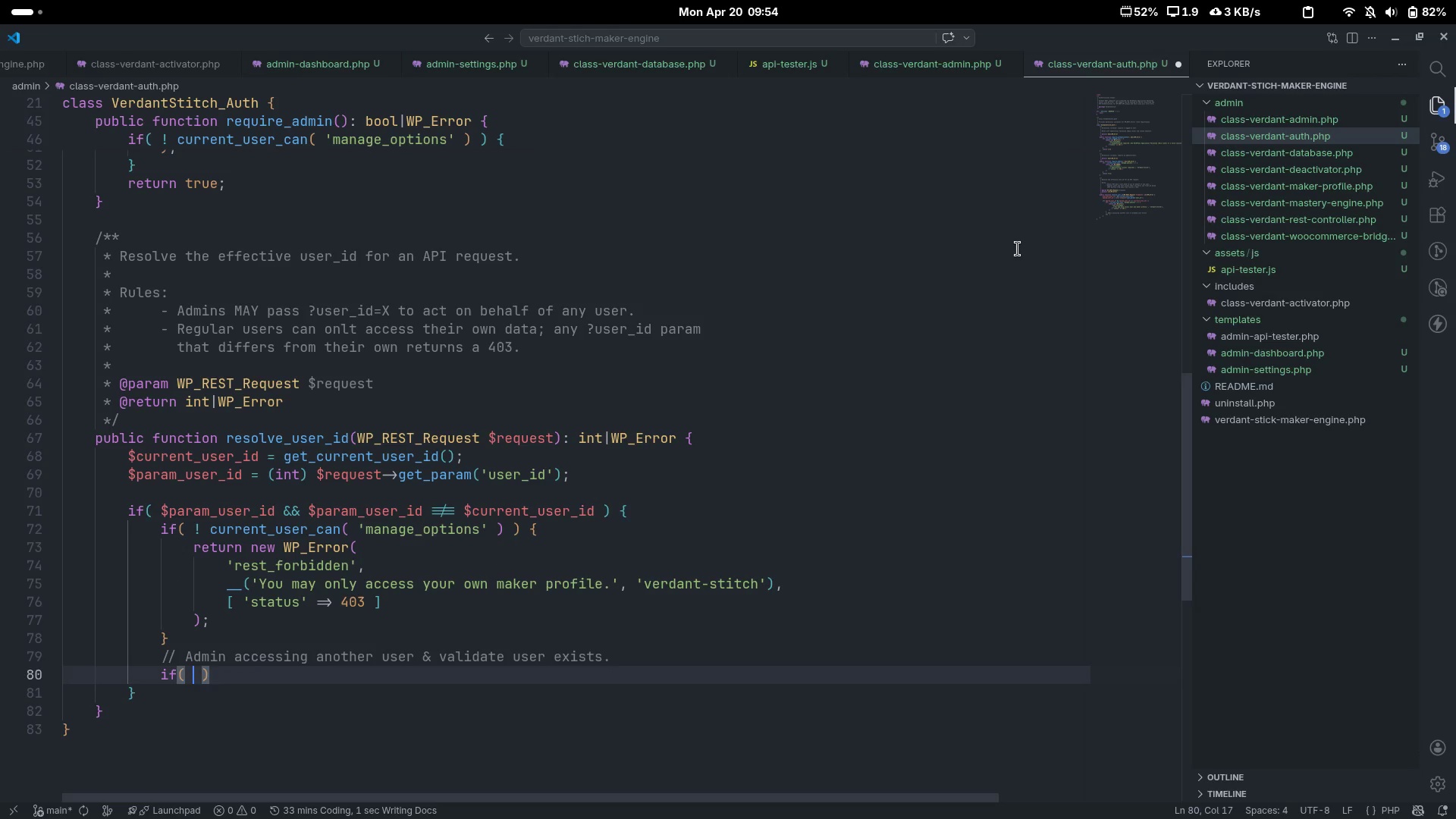 
 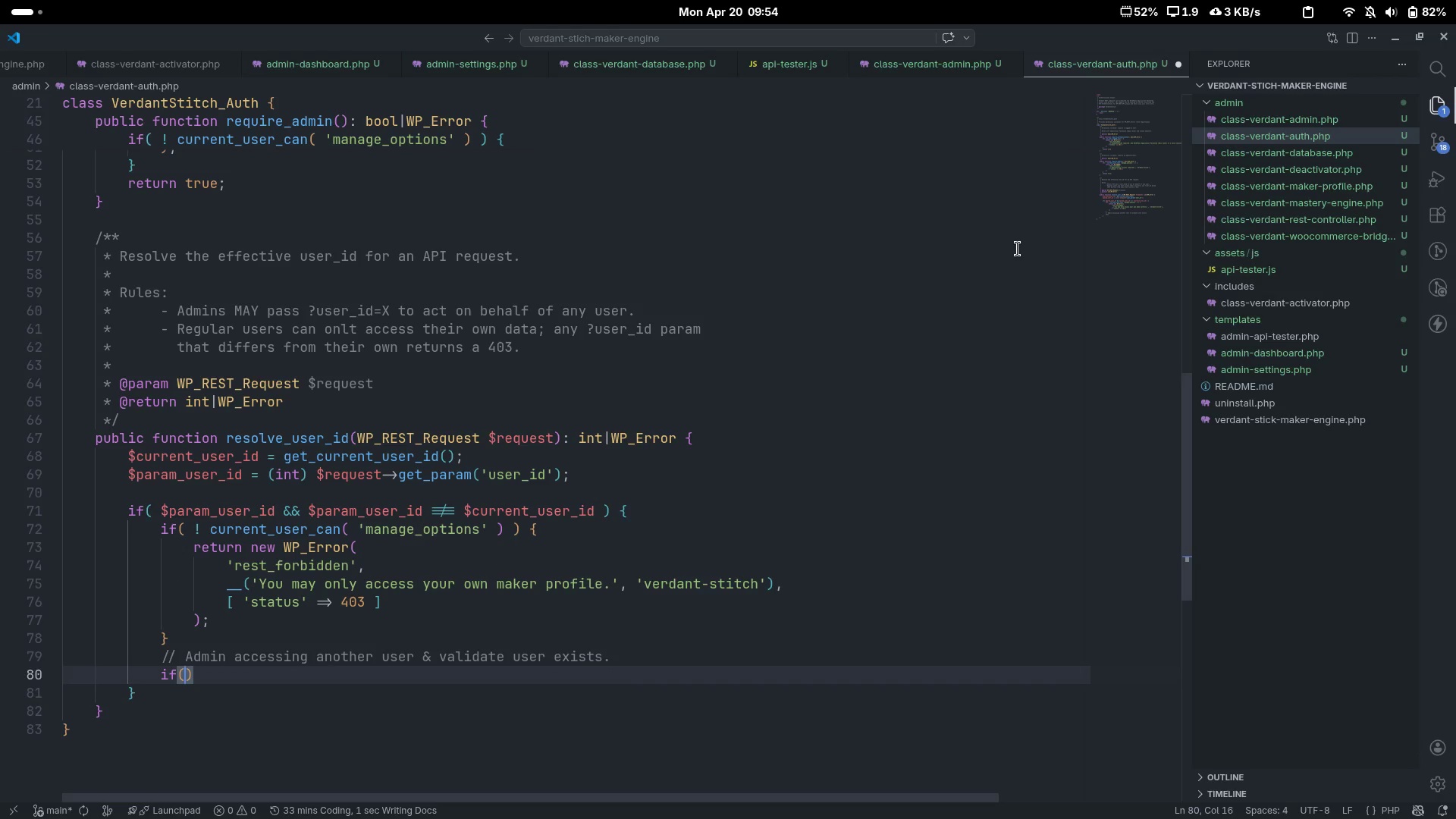 
key(ArrowLeft)
 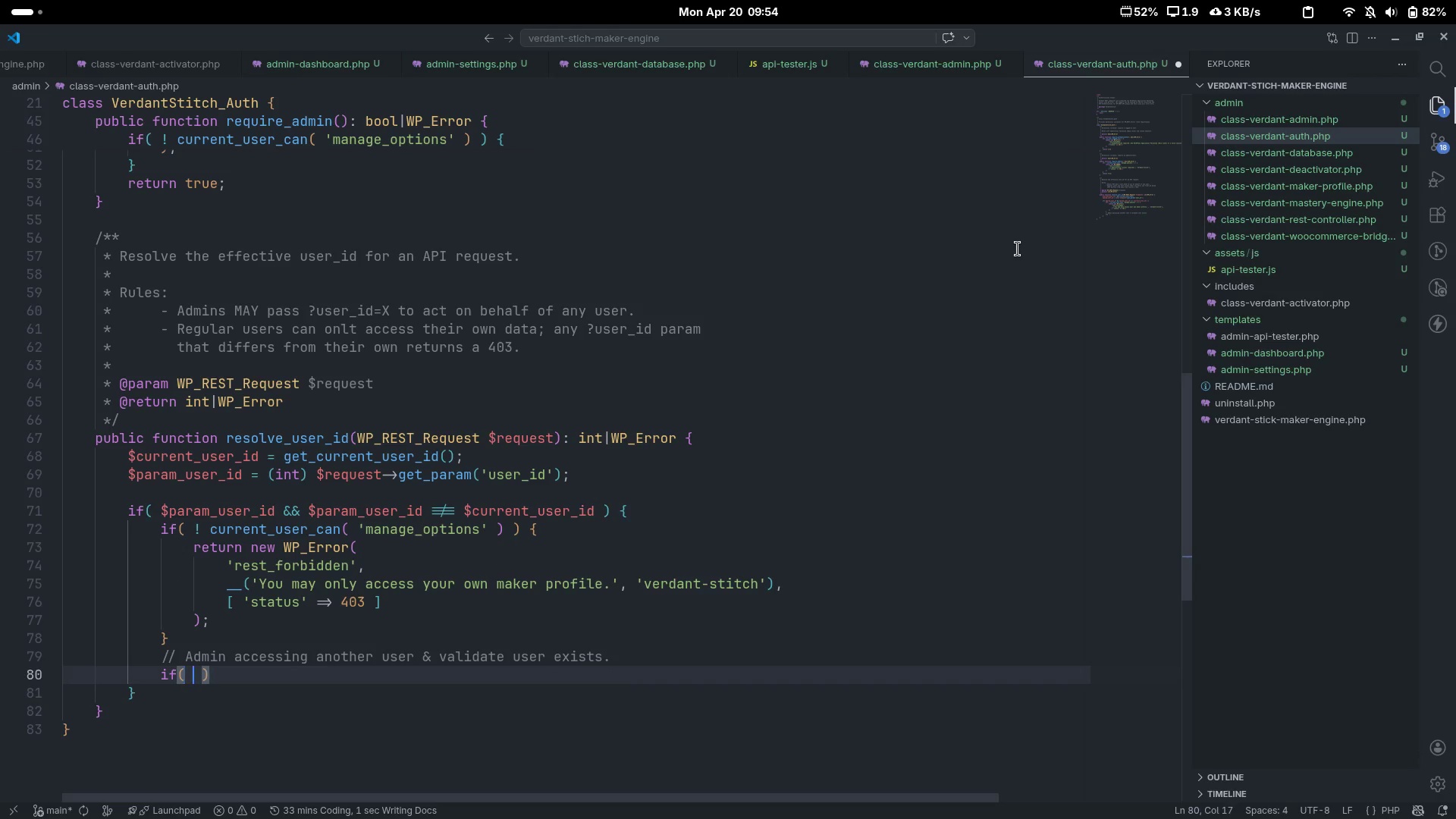 
type( !  get_userdata( )
 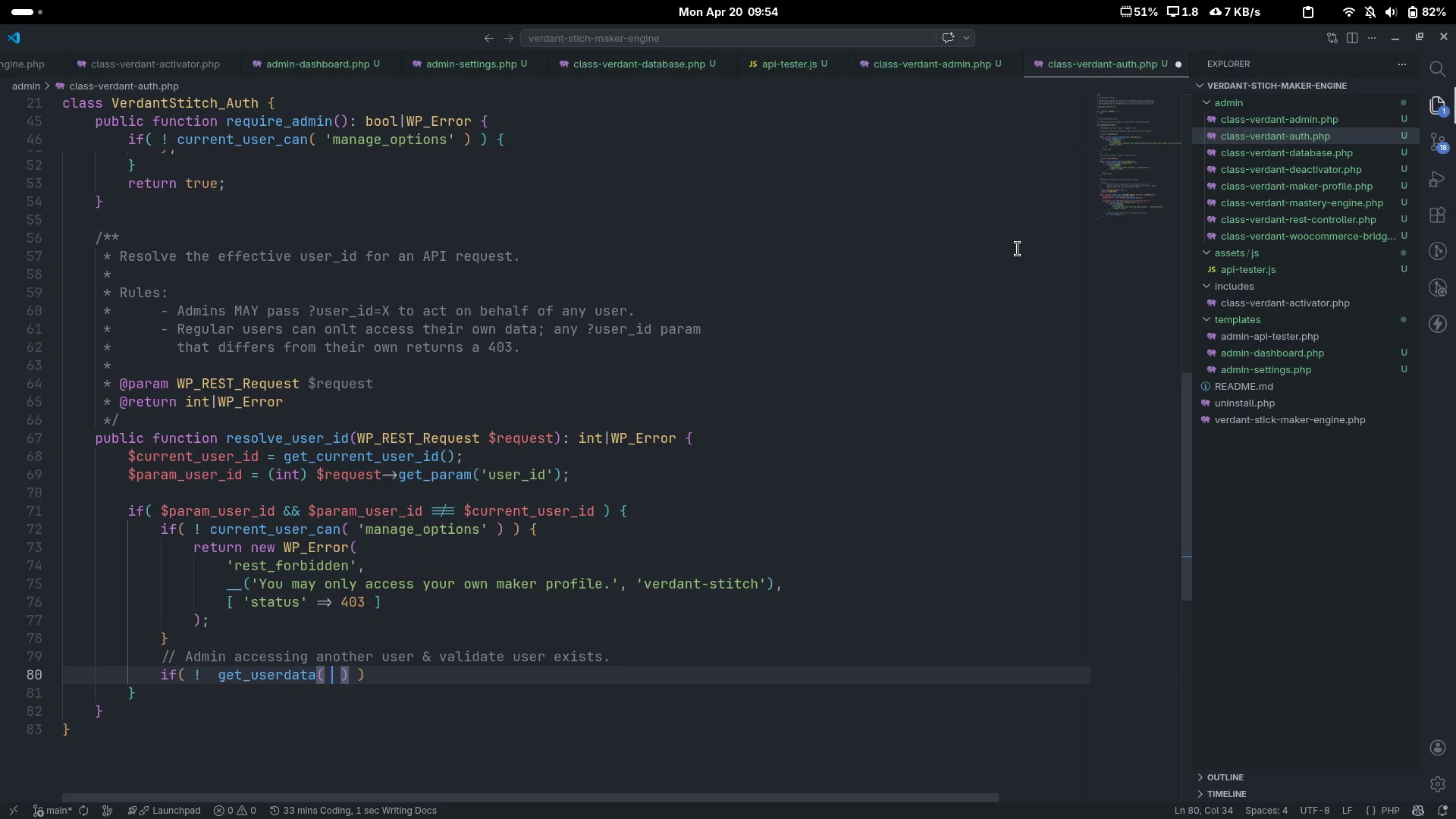 
 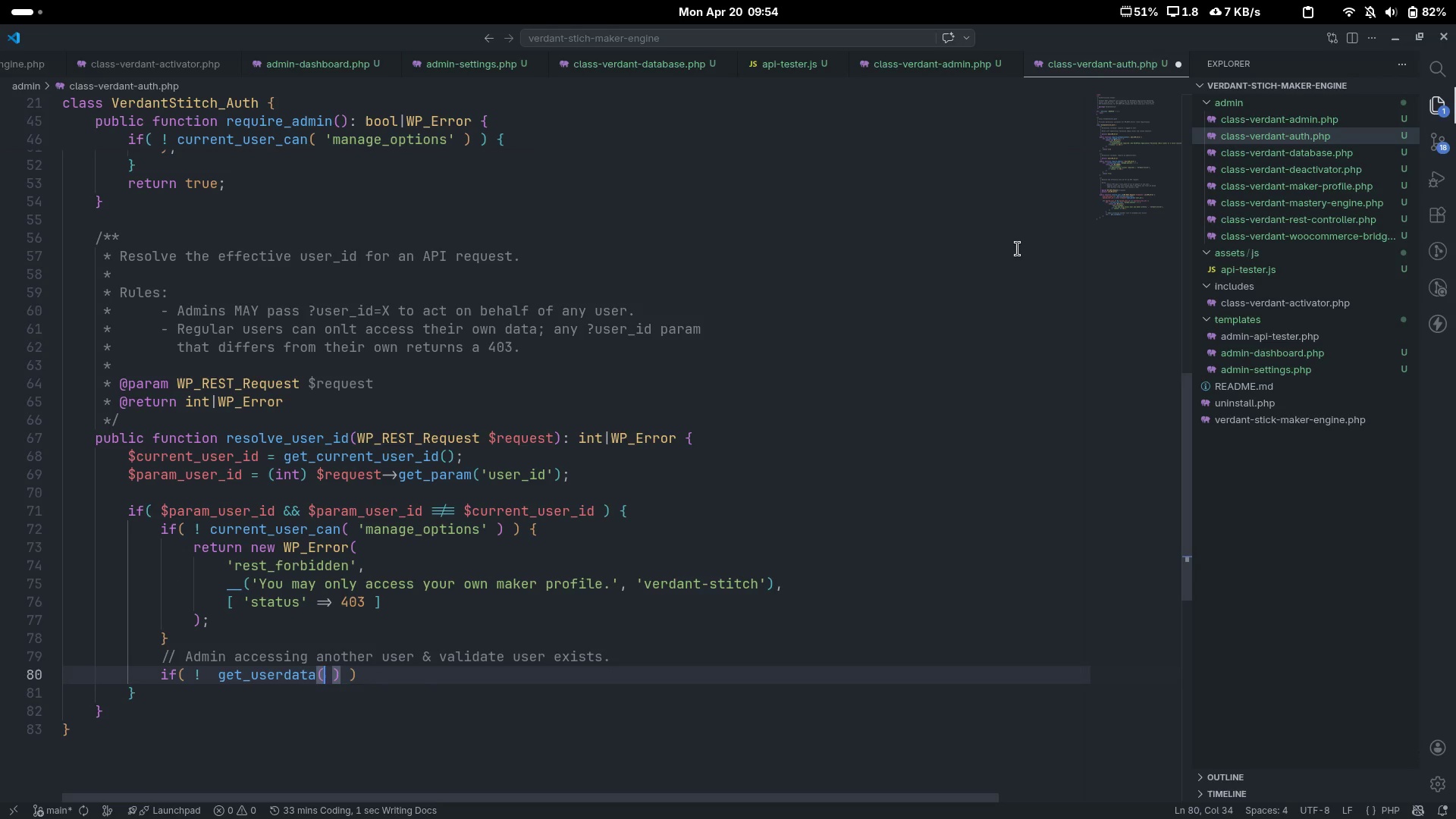 
key(ArrowLeft)
 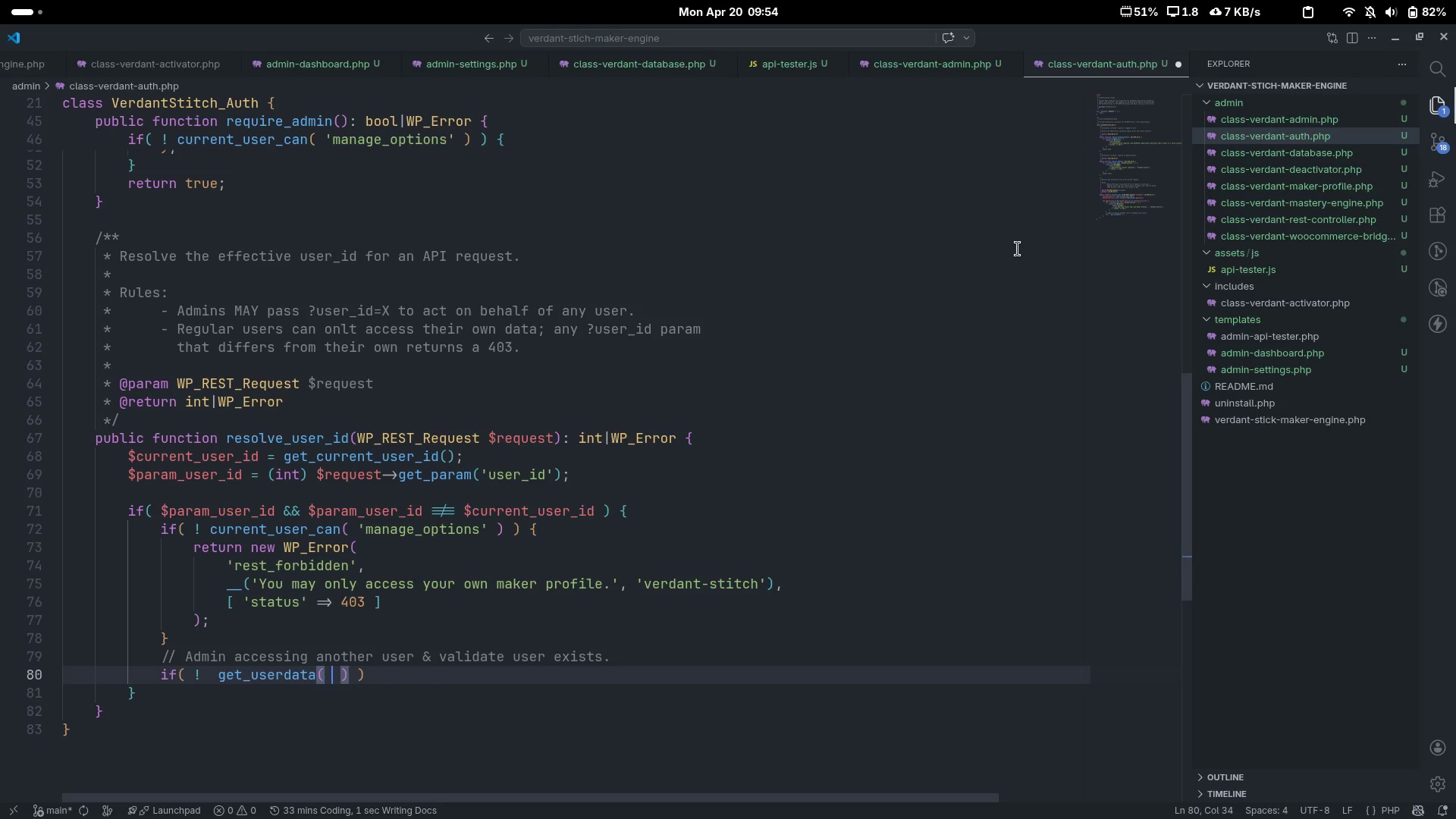 
type( $param)
key(Tab)
 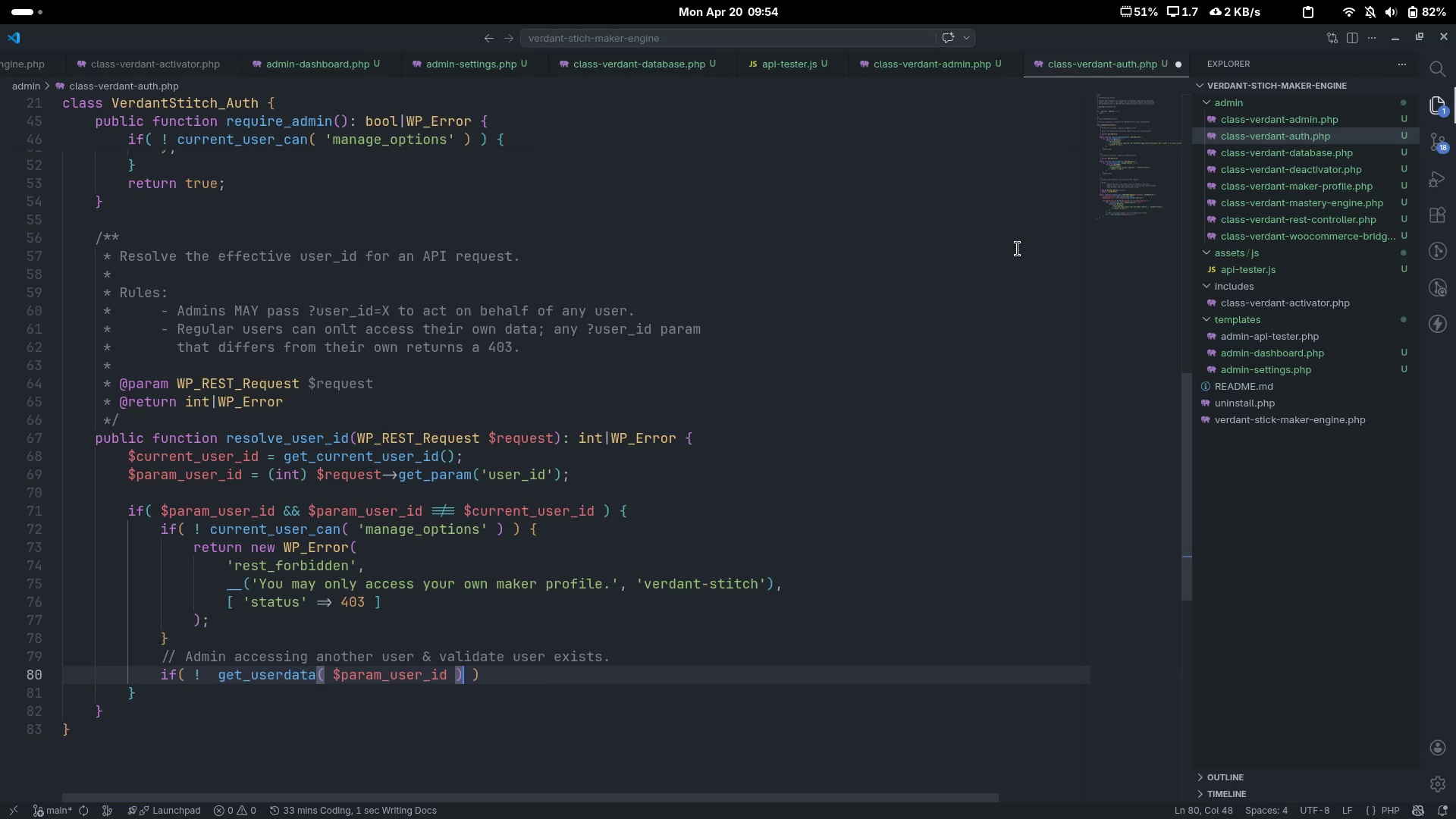 
 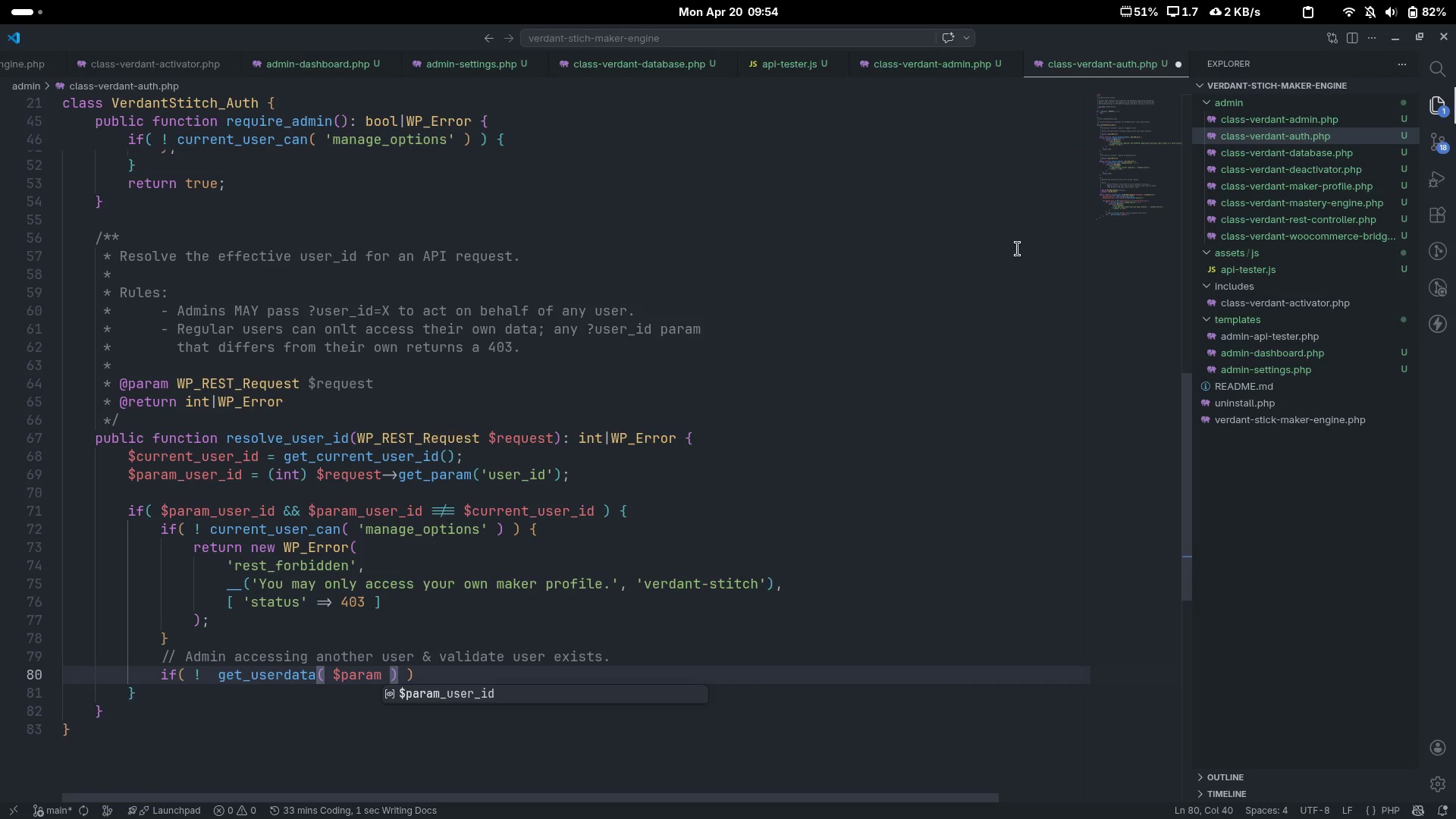 
key(Control+ControlLeft)
 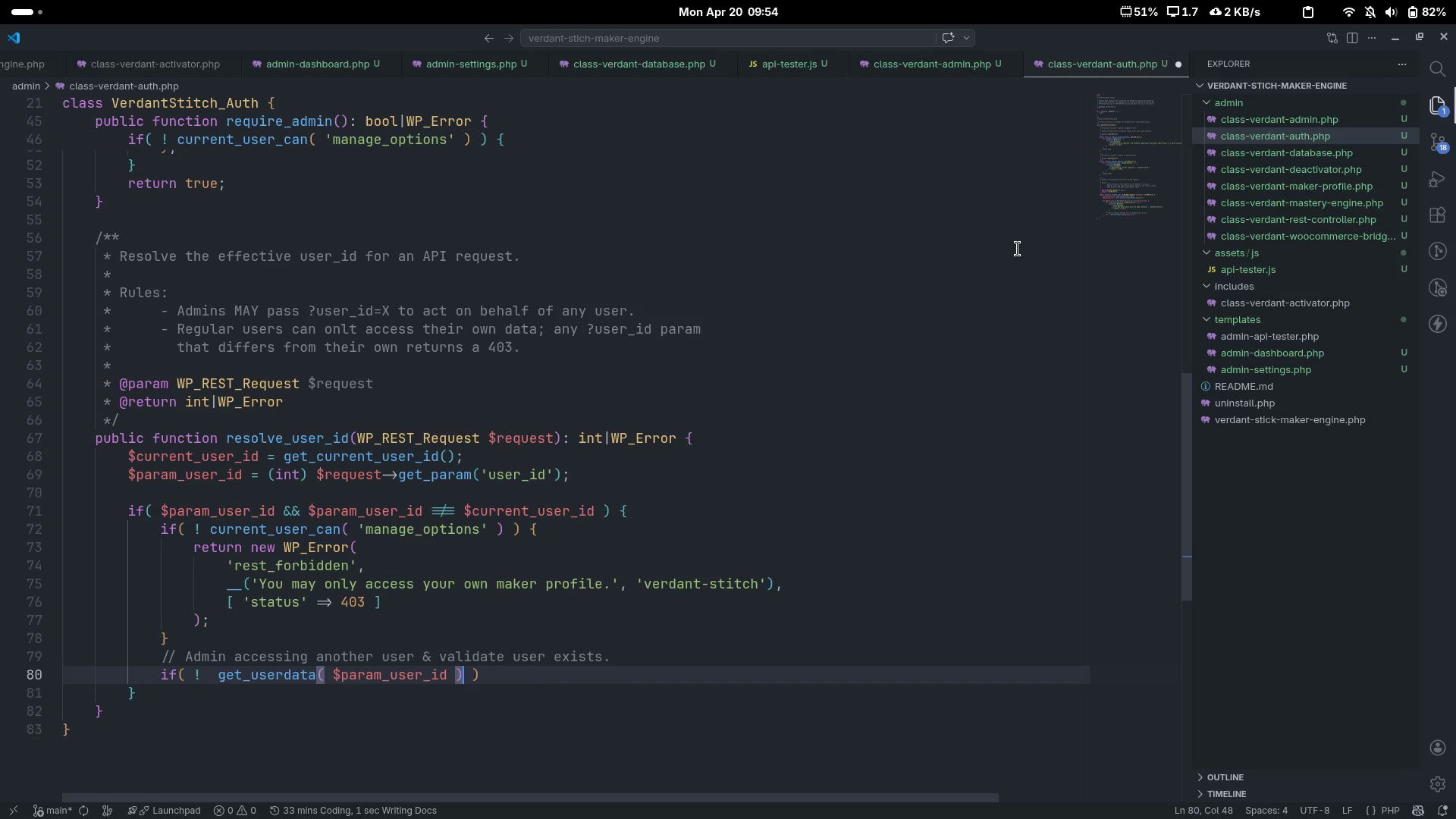 
key(Control+ArrowRight)
 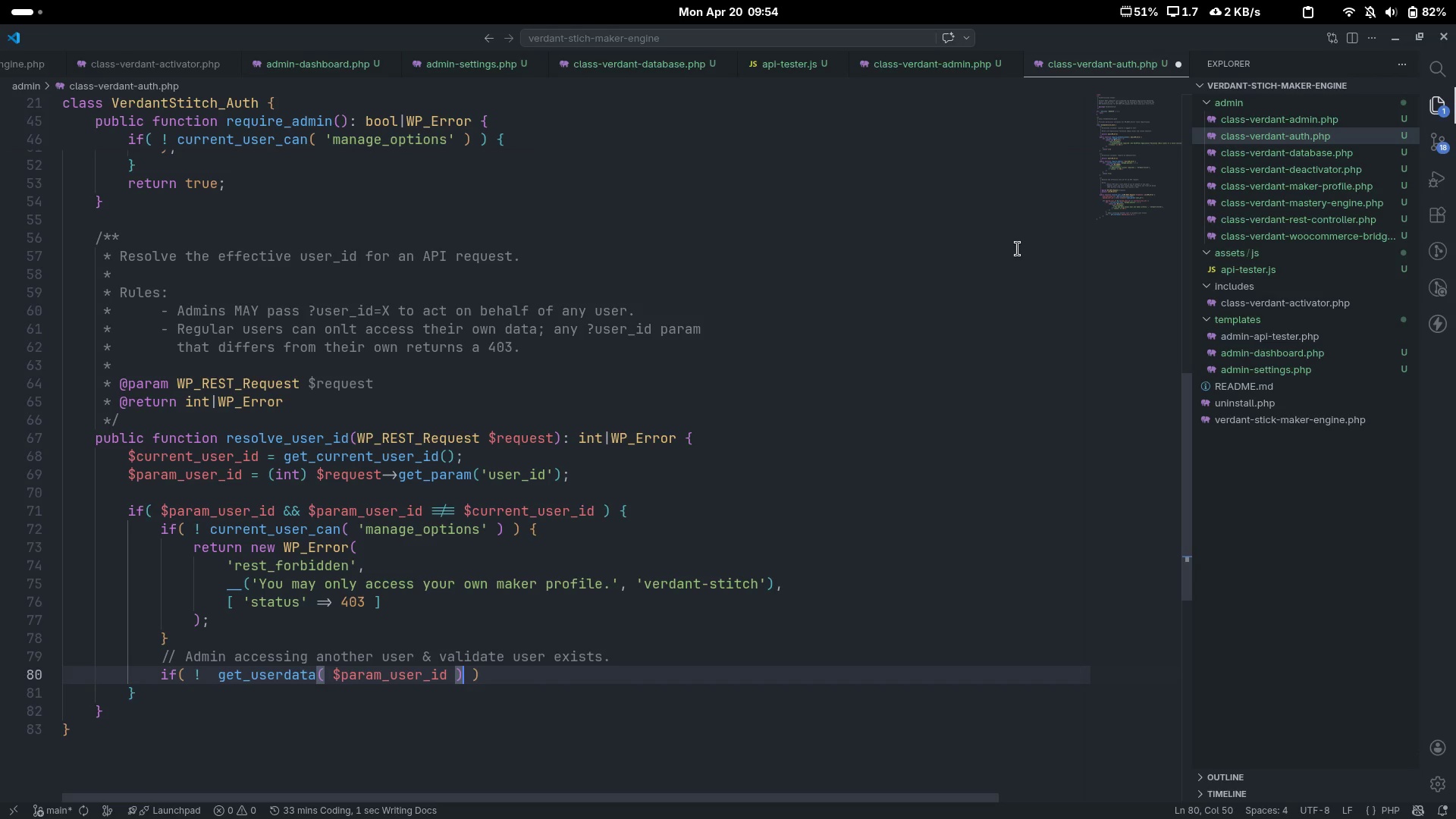 
key(End)
 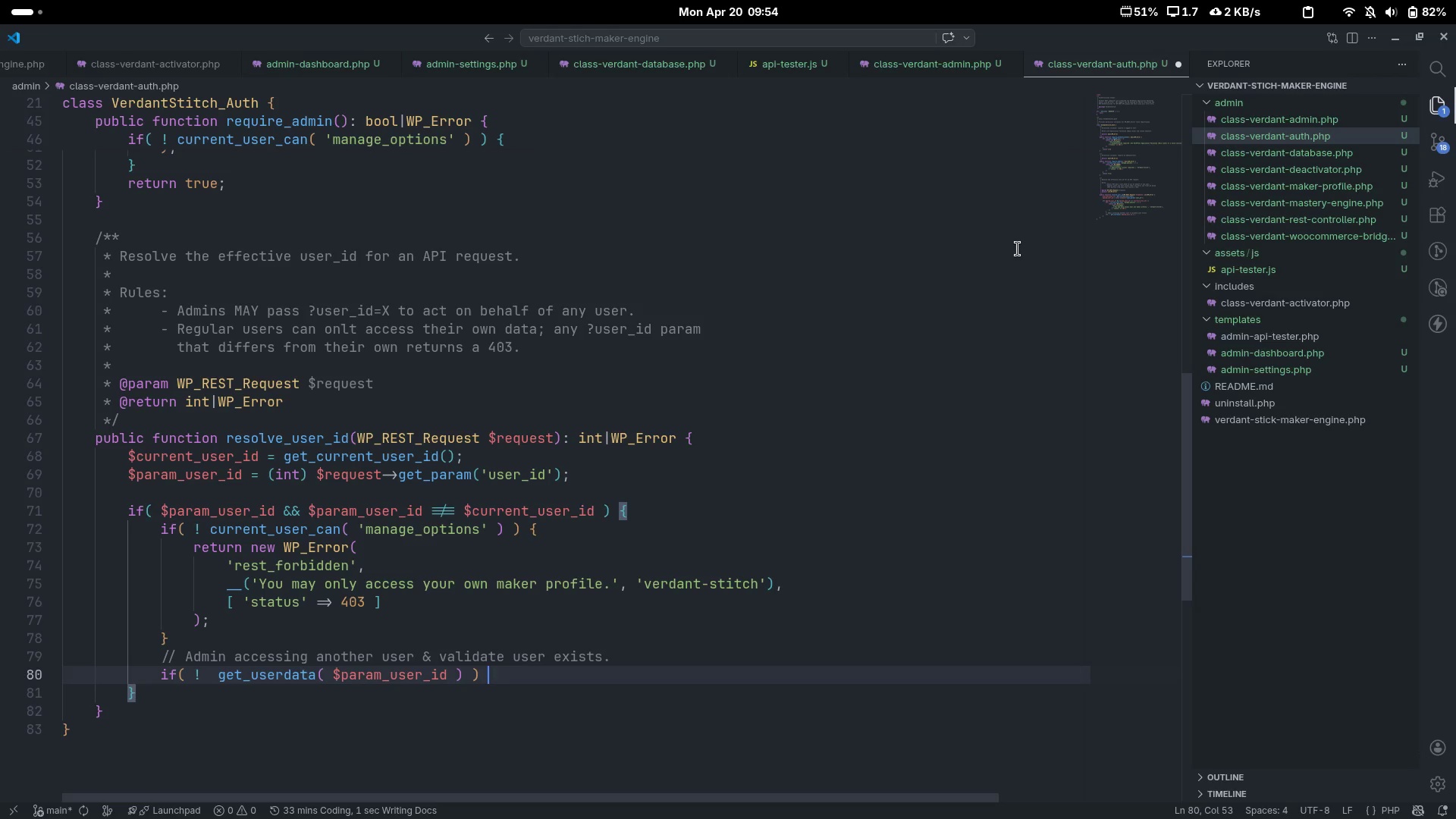 
key(Space)
 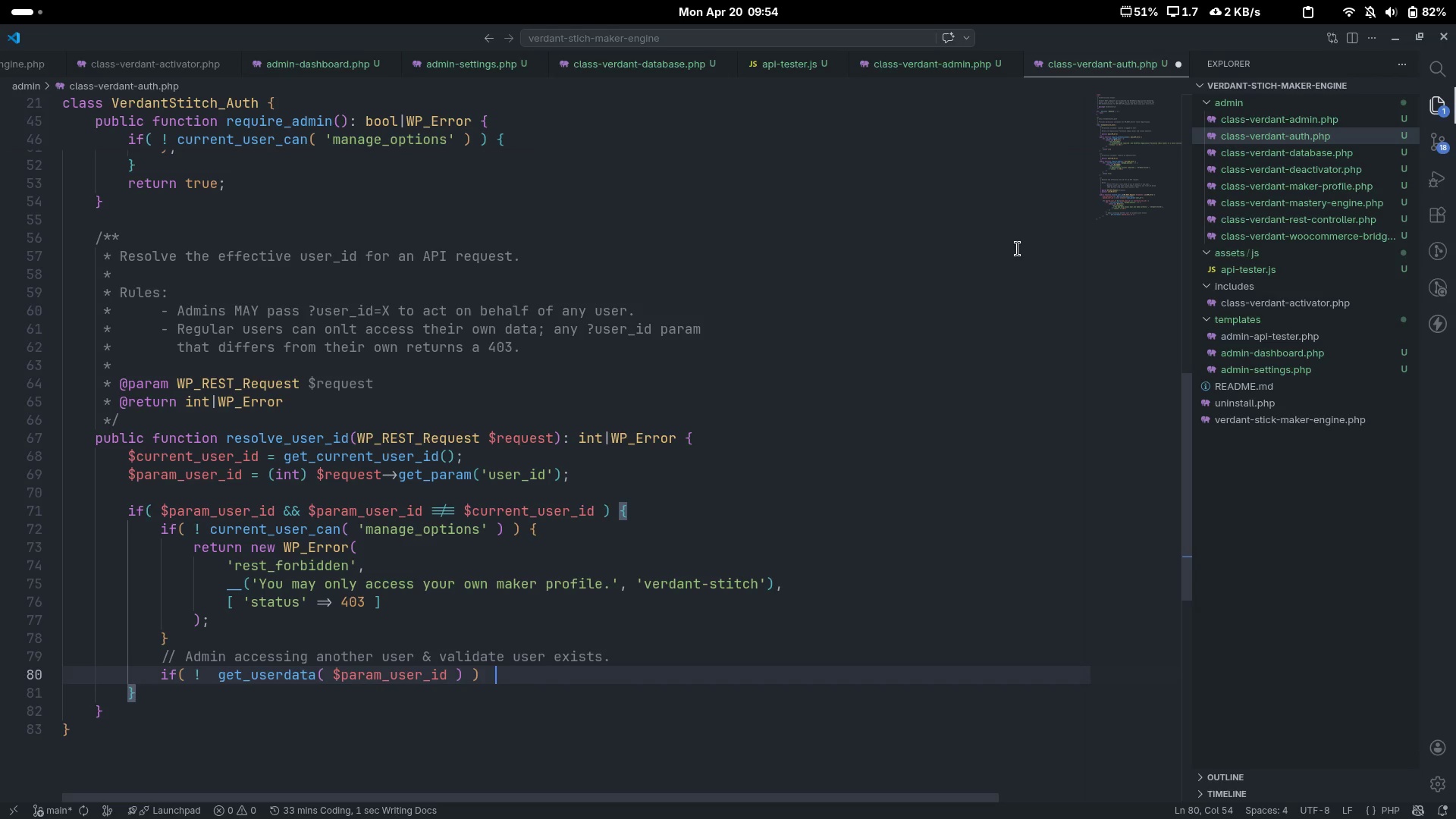 
key(Shift+ShiftLeft)
 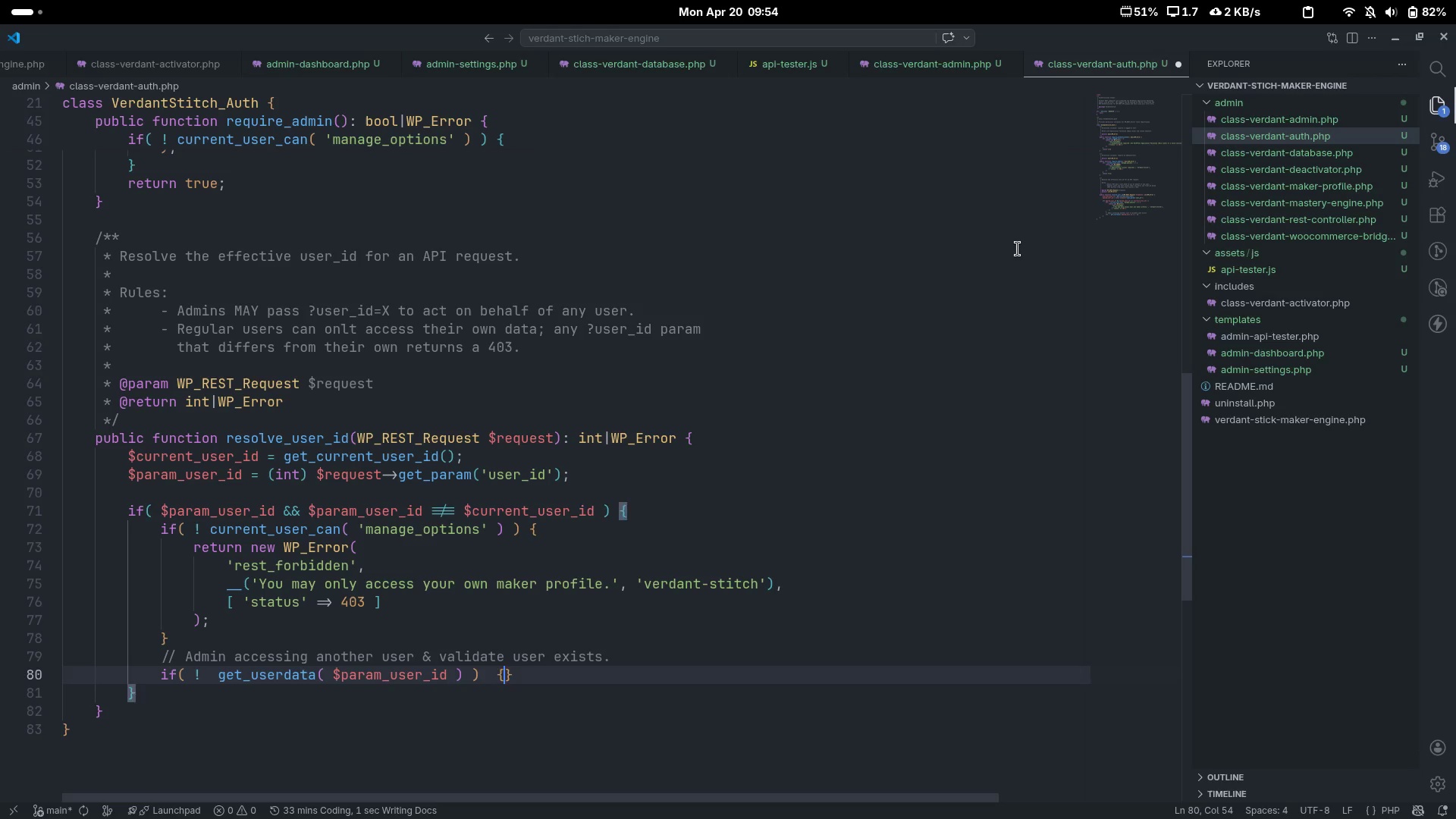 
key(Shift+BracketLeft)
 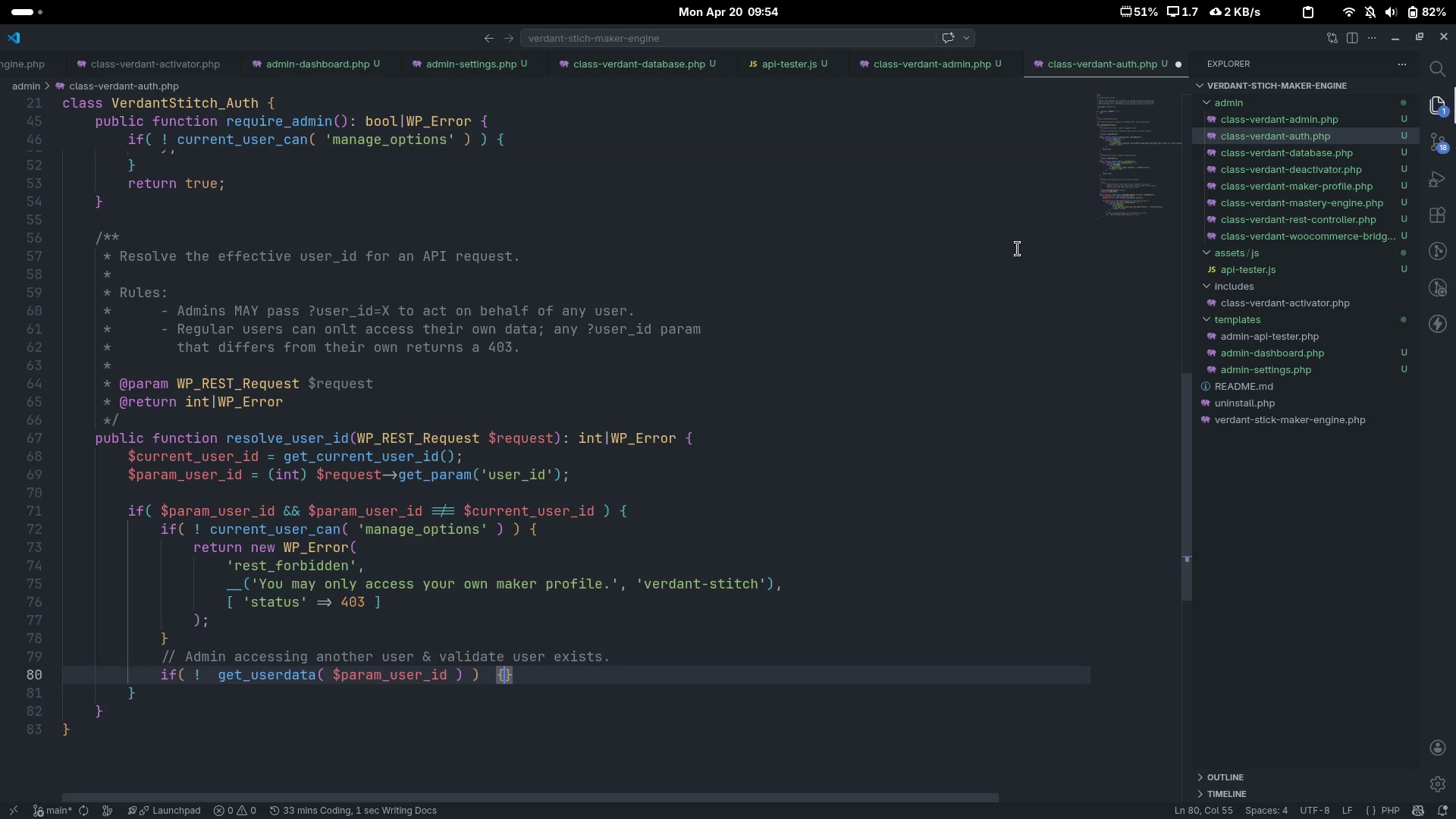 
key(Enter)
 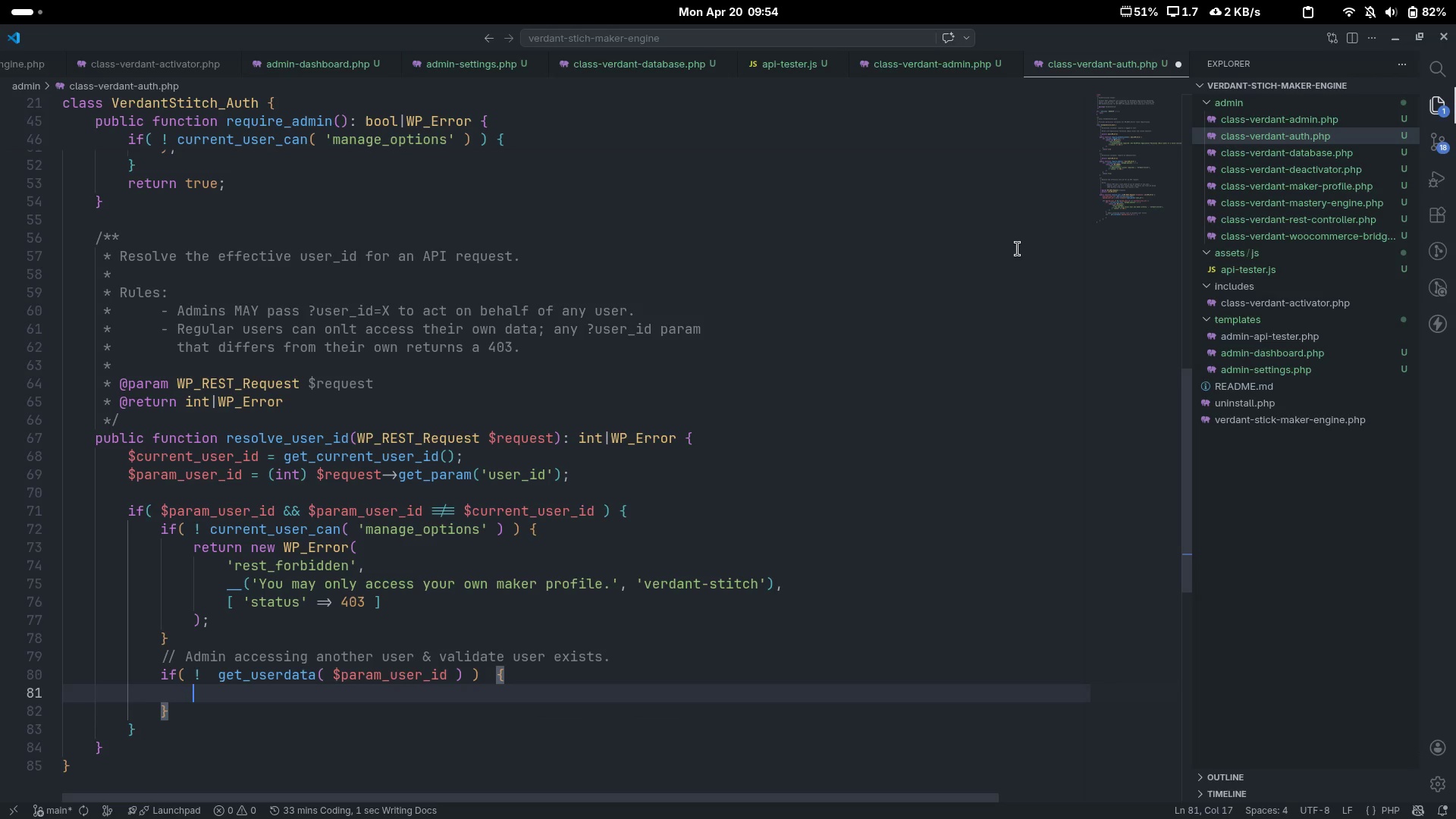 
type(return nw)
key(Backspace)
key(Backspace)
type(new WP_Errr)
key(Backspace)
type(or()
 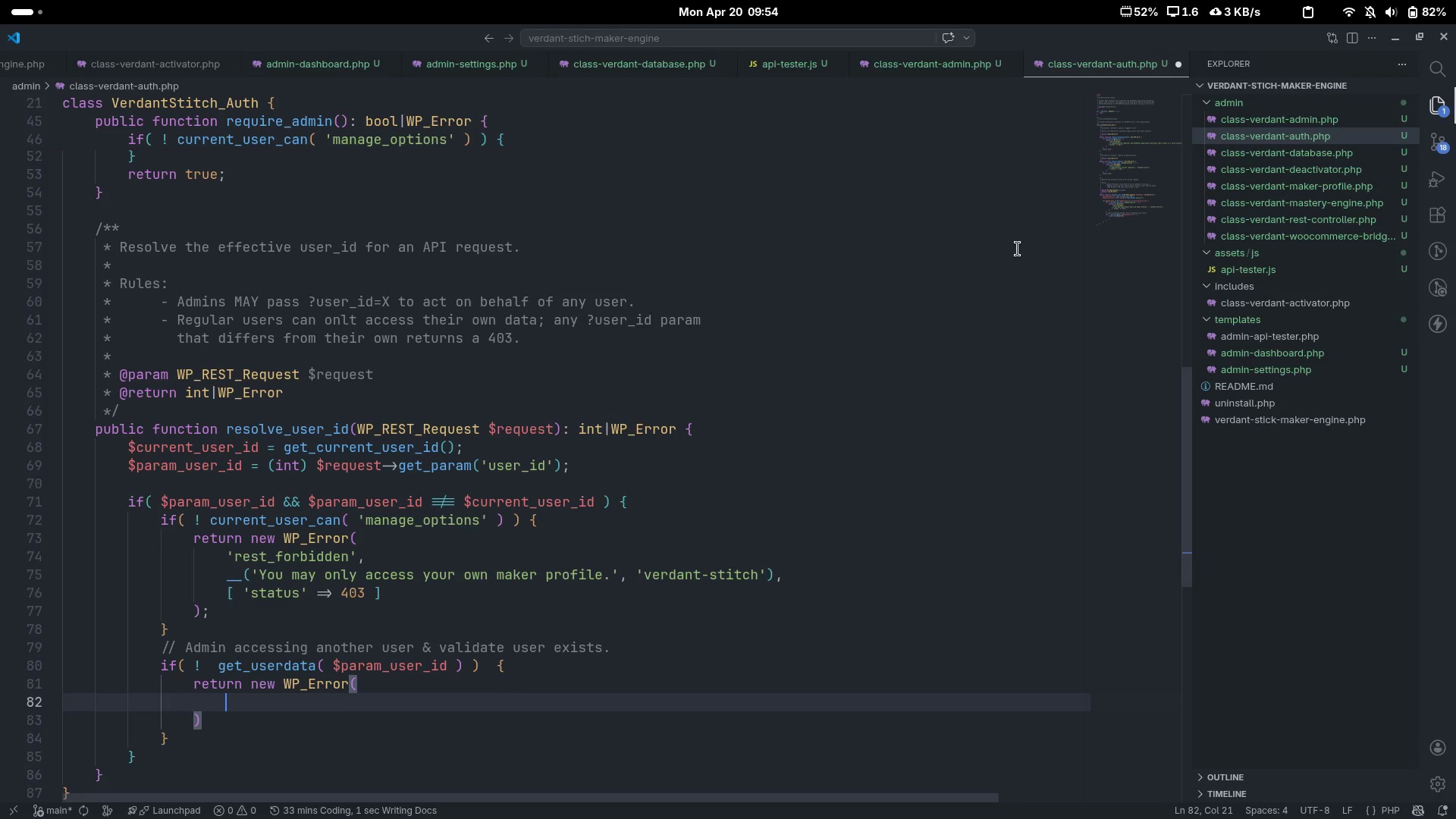 
 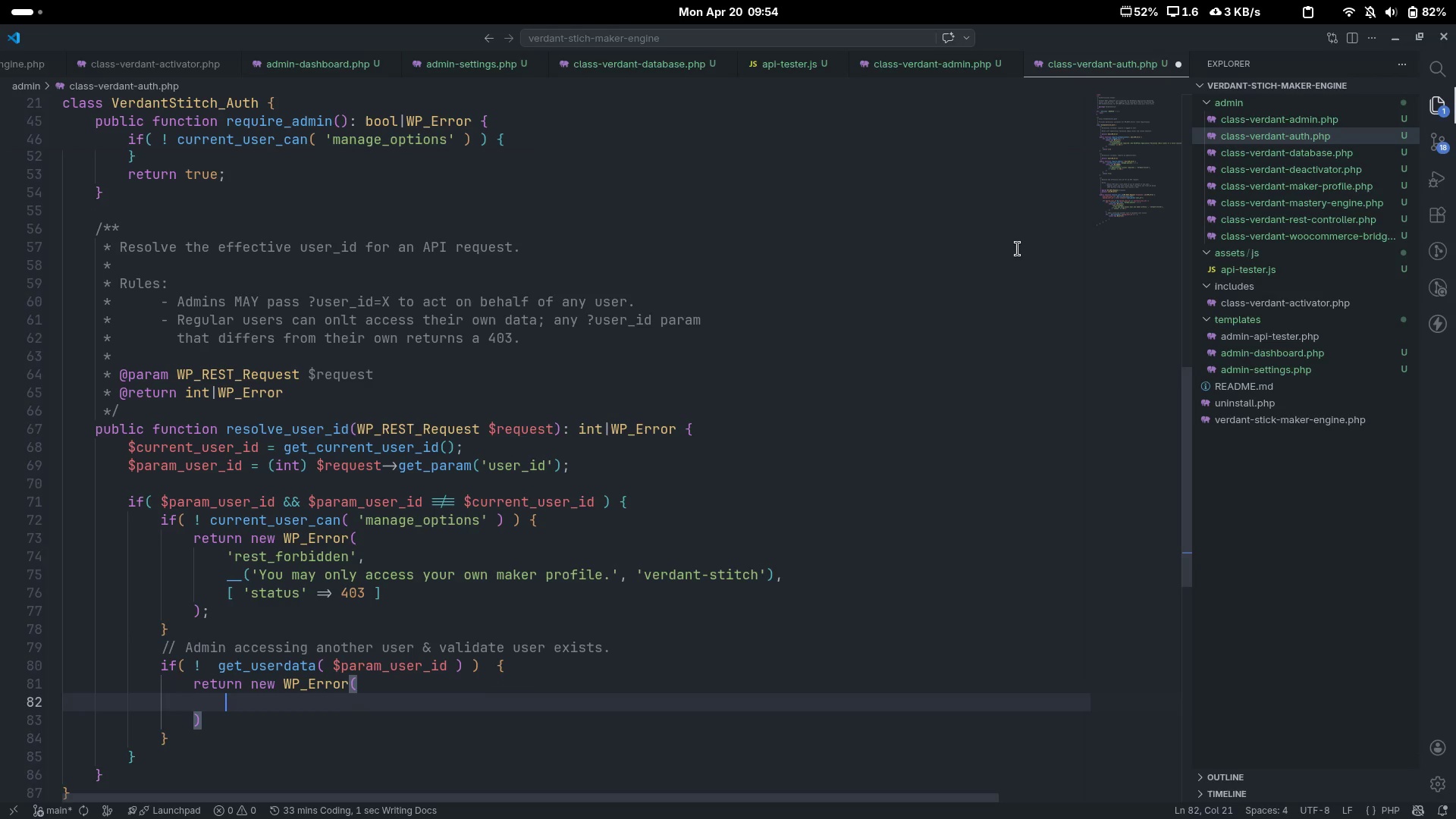 
key(Enter)
 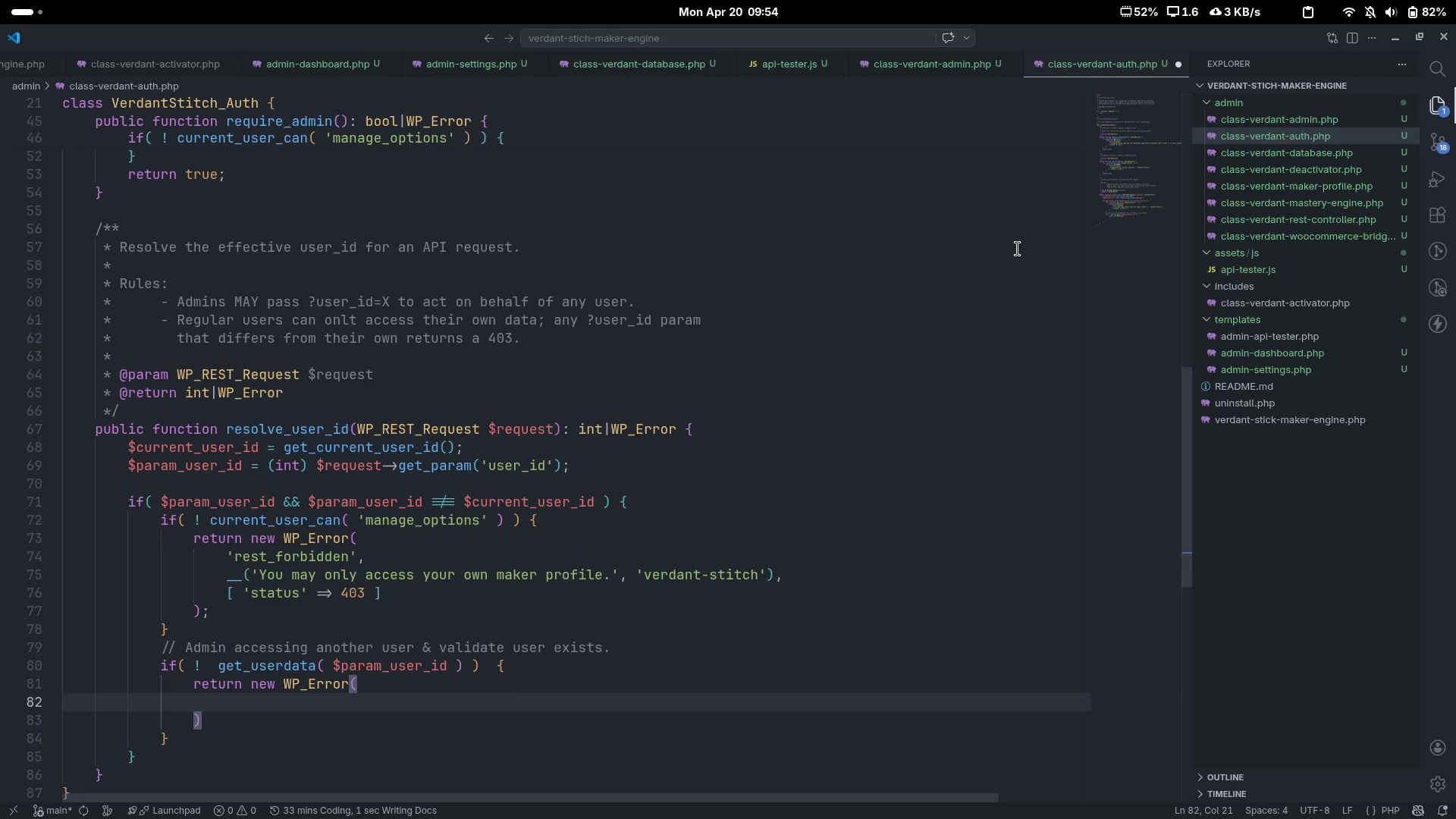 
type('user)
 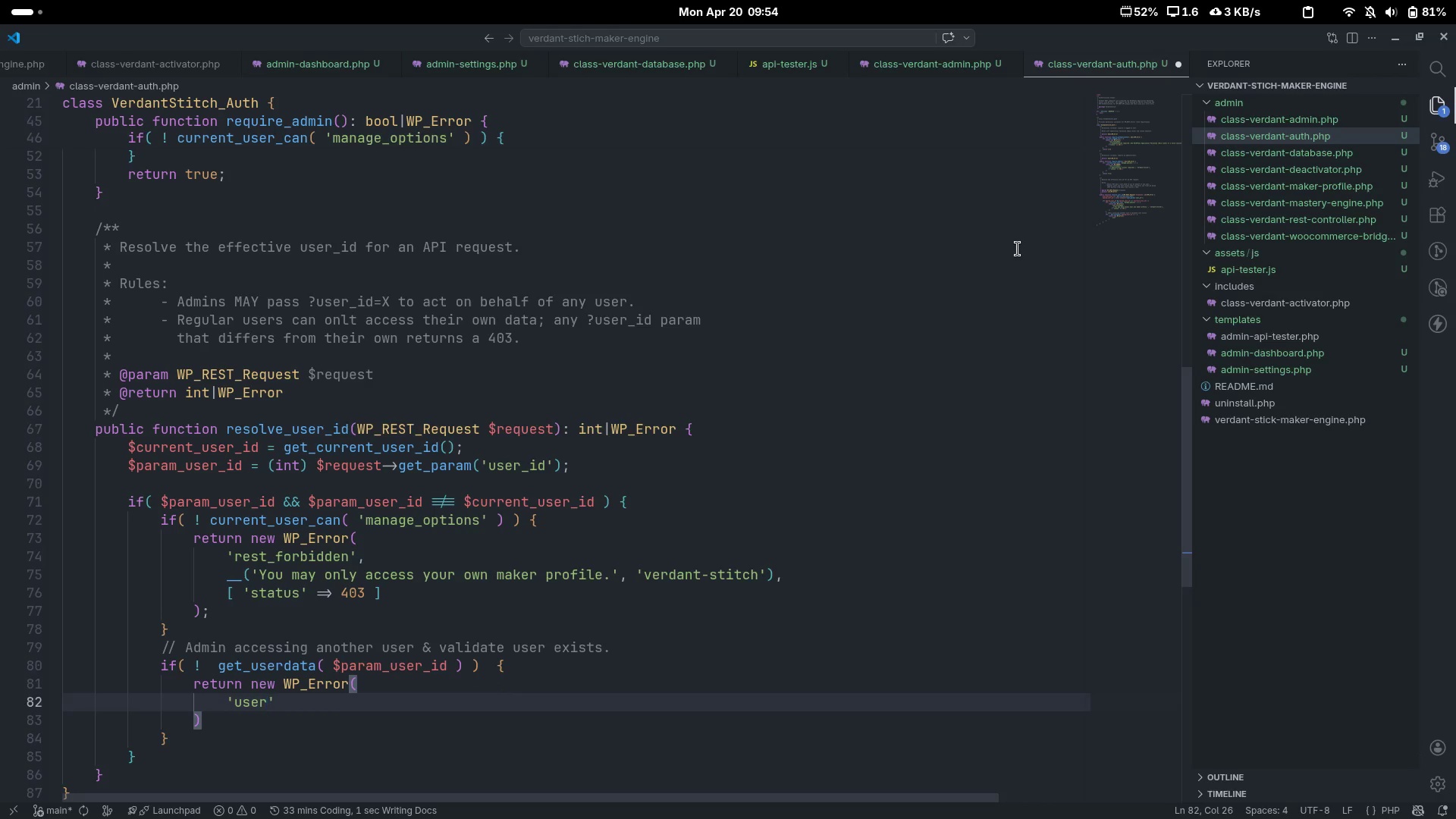 
scroll: coordinate [1018, 249], scroll_direction: down, amount: 8.0
 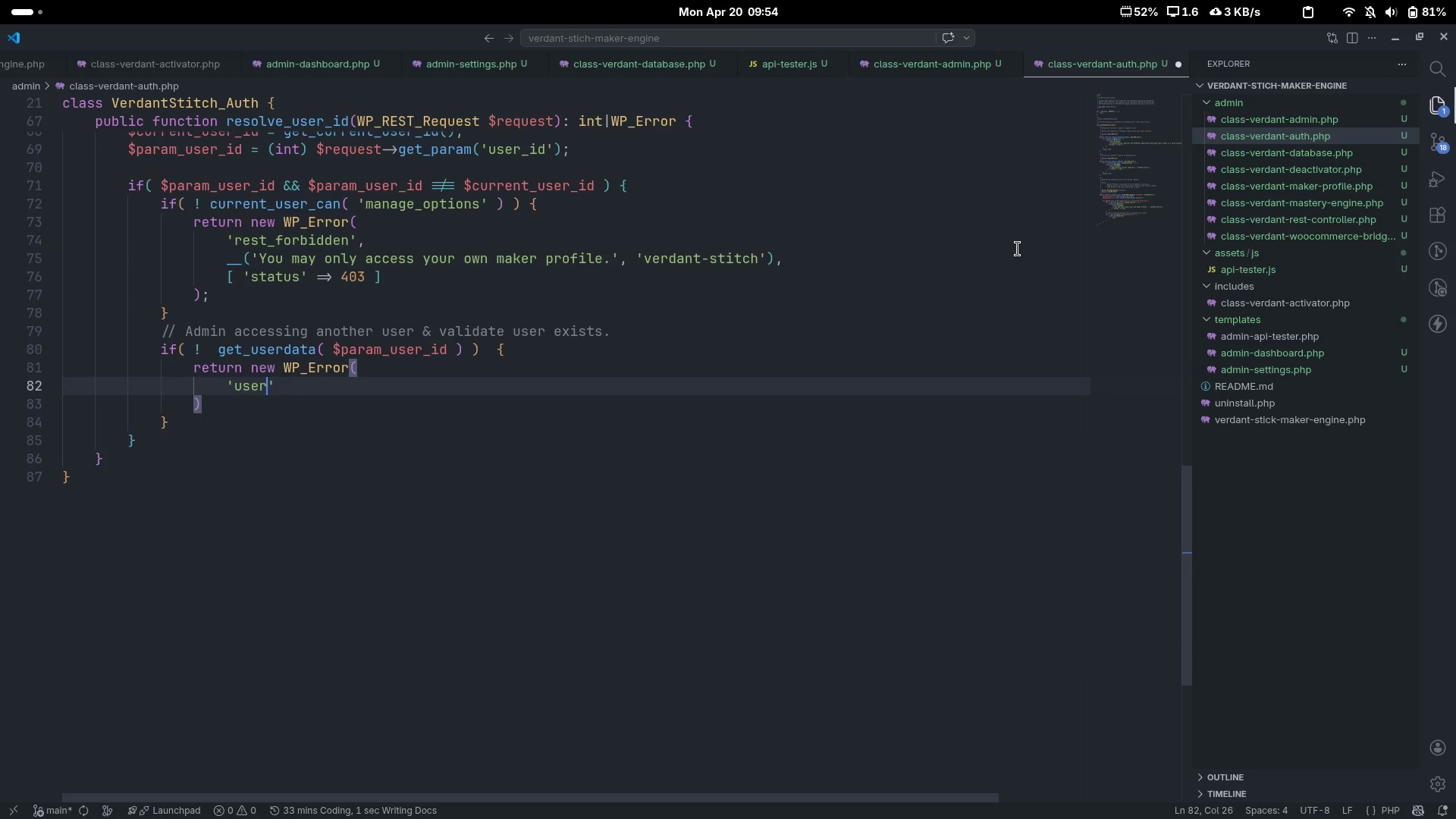 
type(_not_found)
 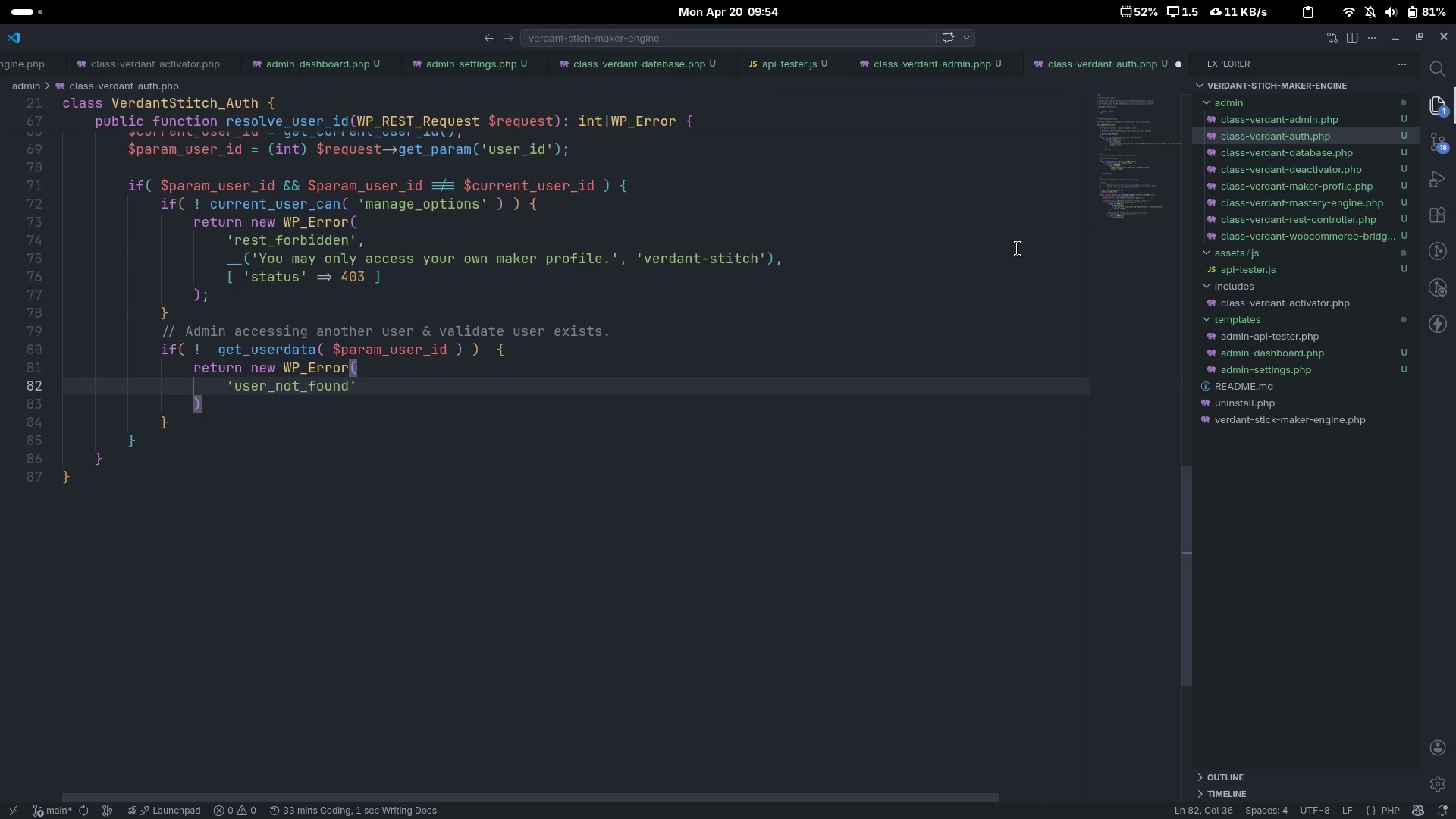 
key(Control+ControlLeft)
 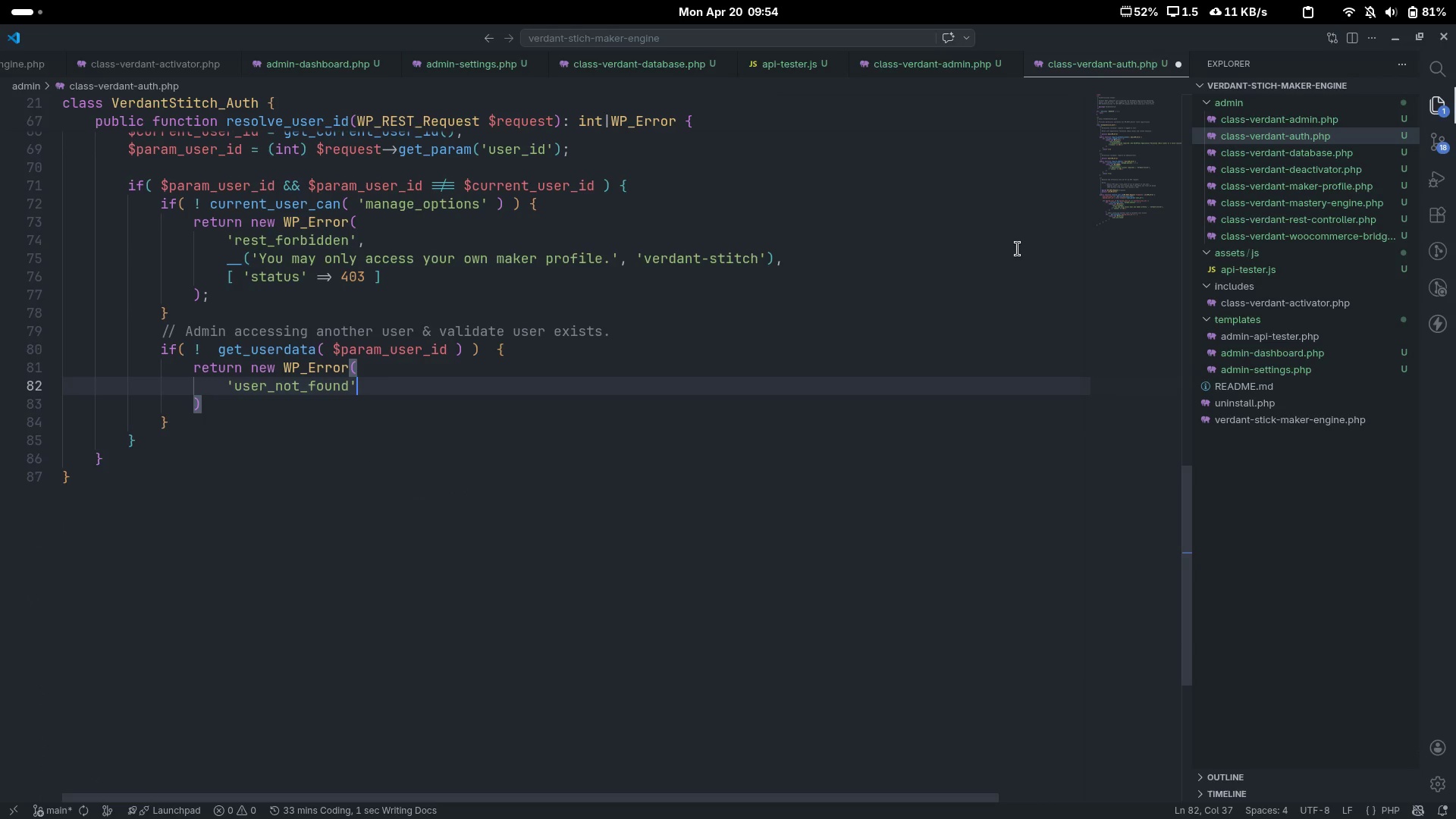 
key(Control+ArrowRight)
 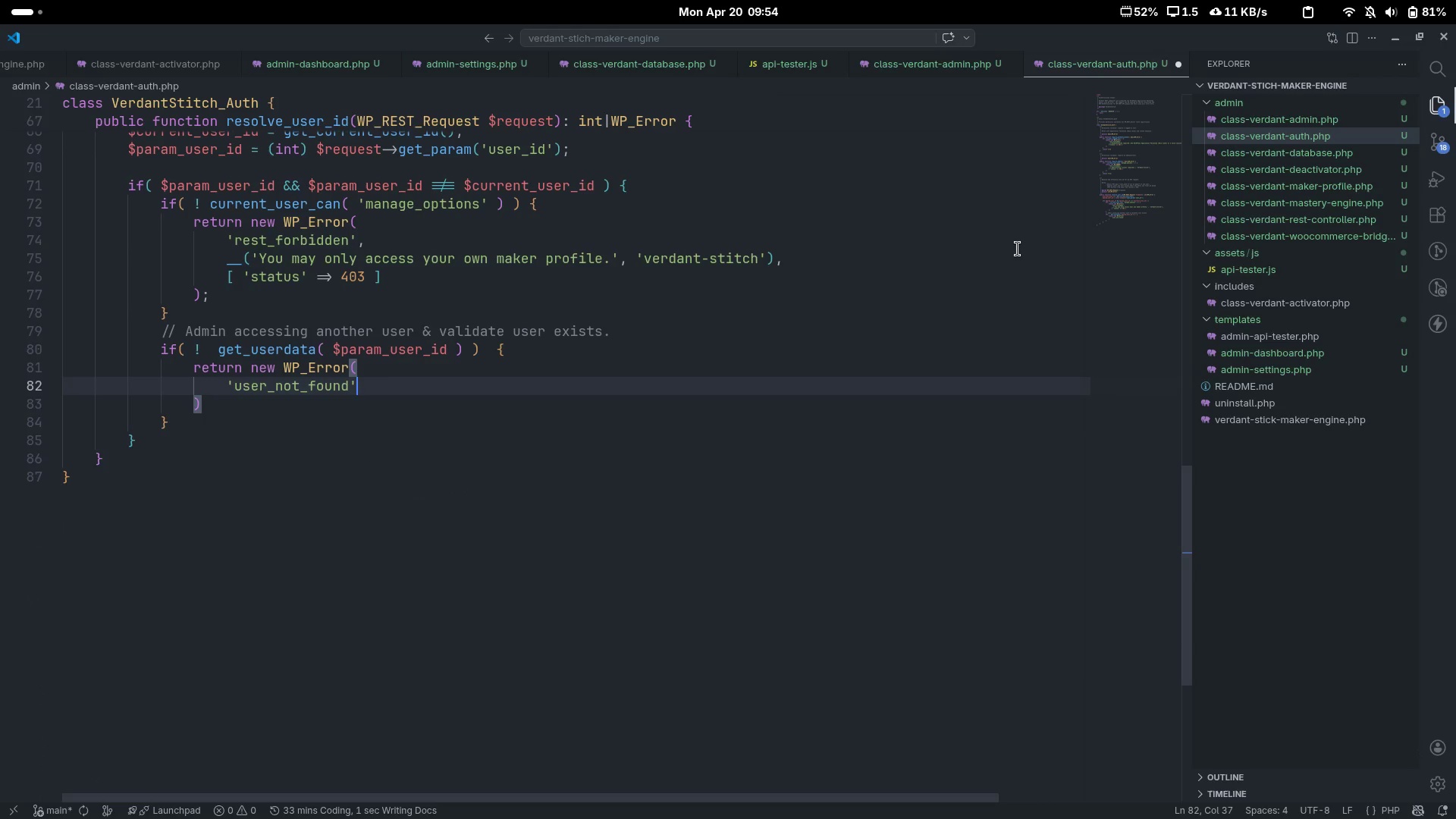 
key(Comma)
 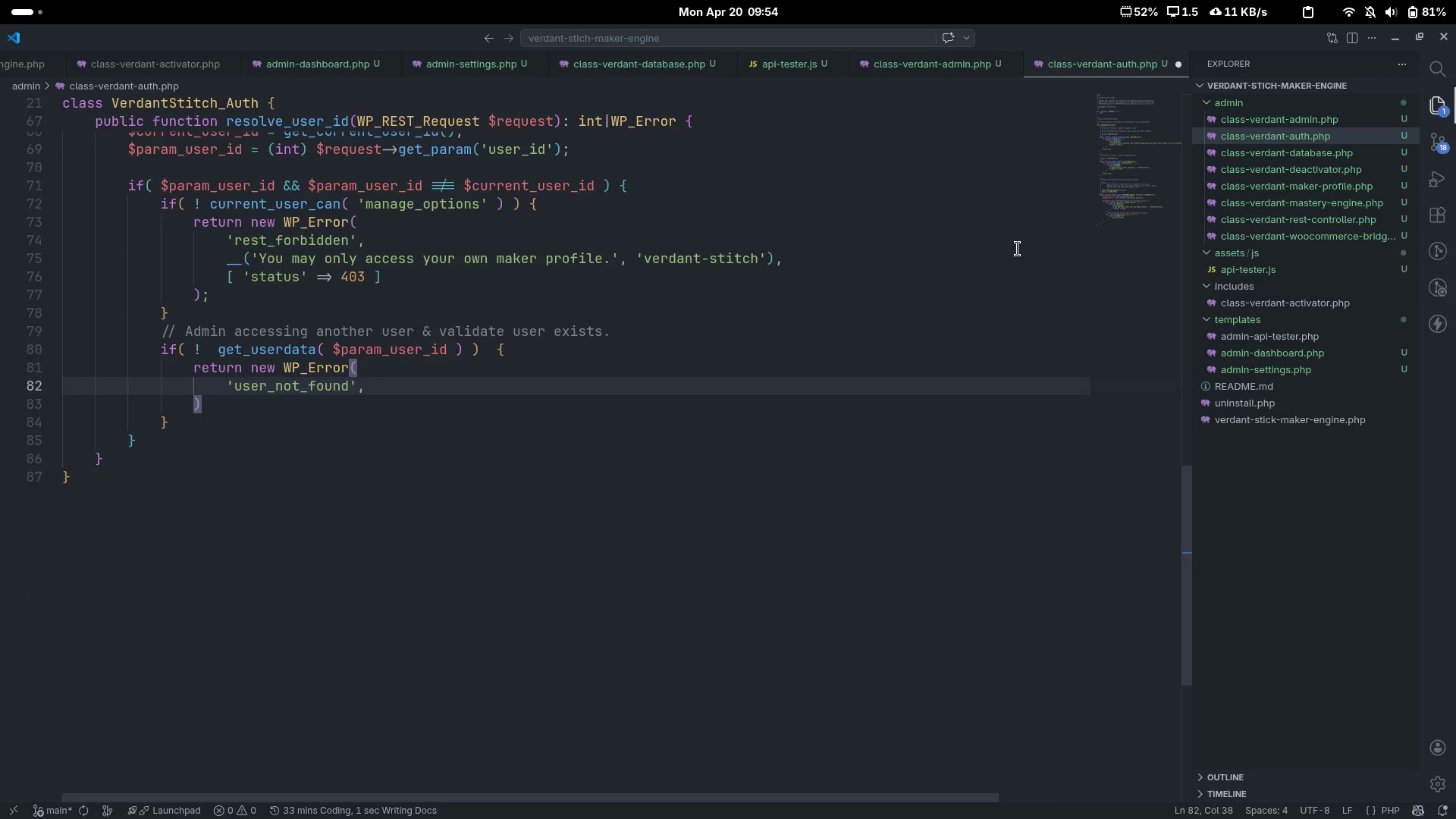 
key(Enter)
 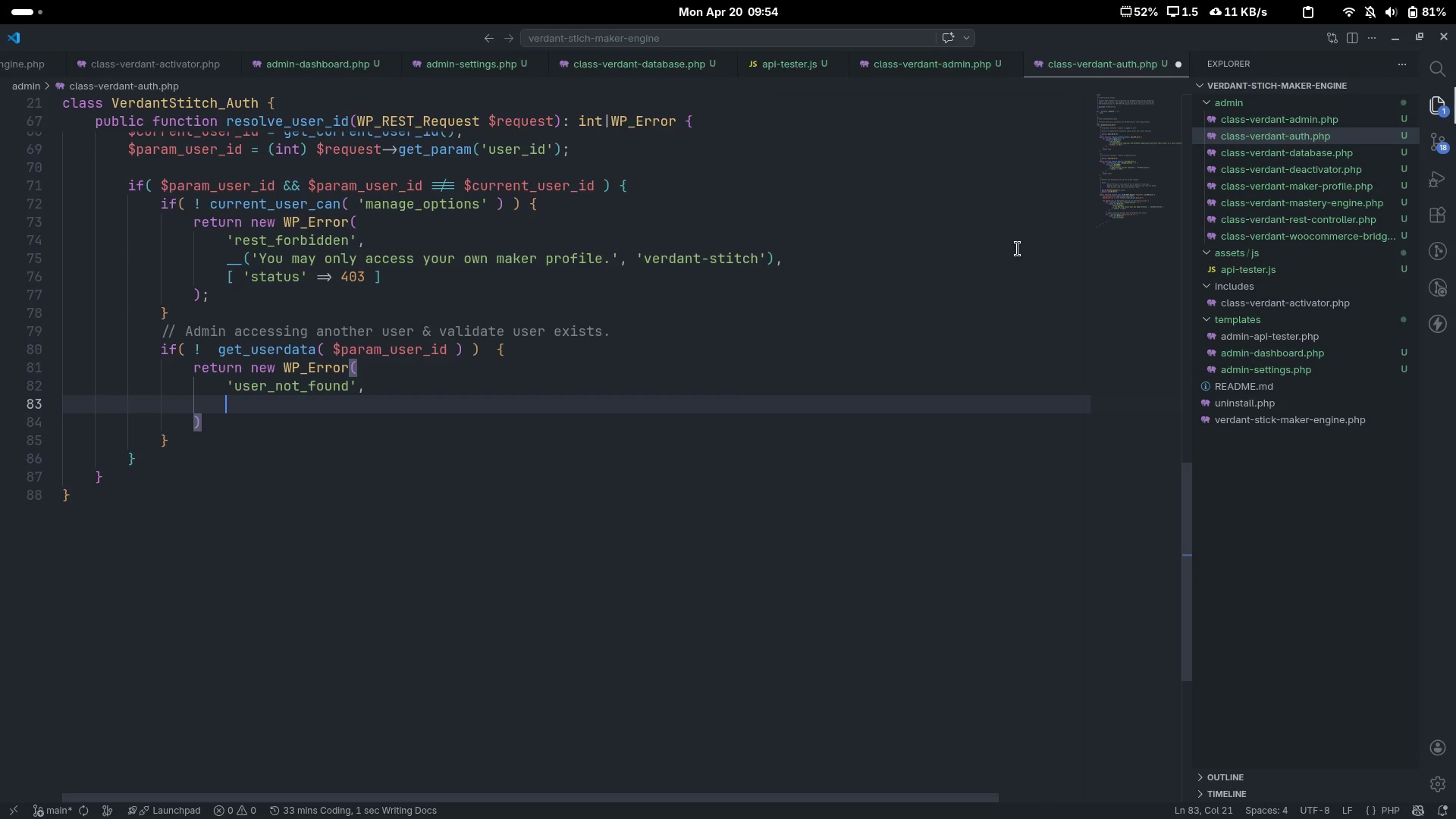 
type(__('The specific)
key(Backspace)
 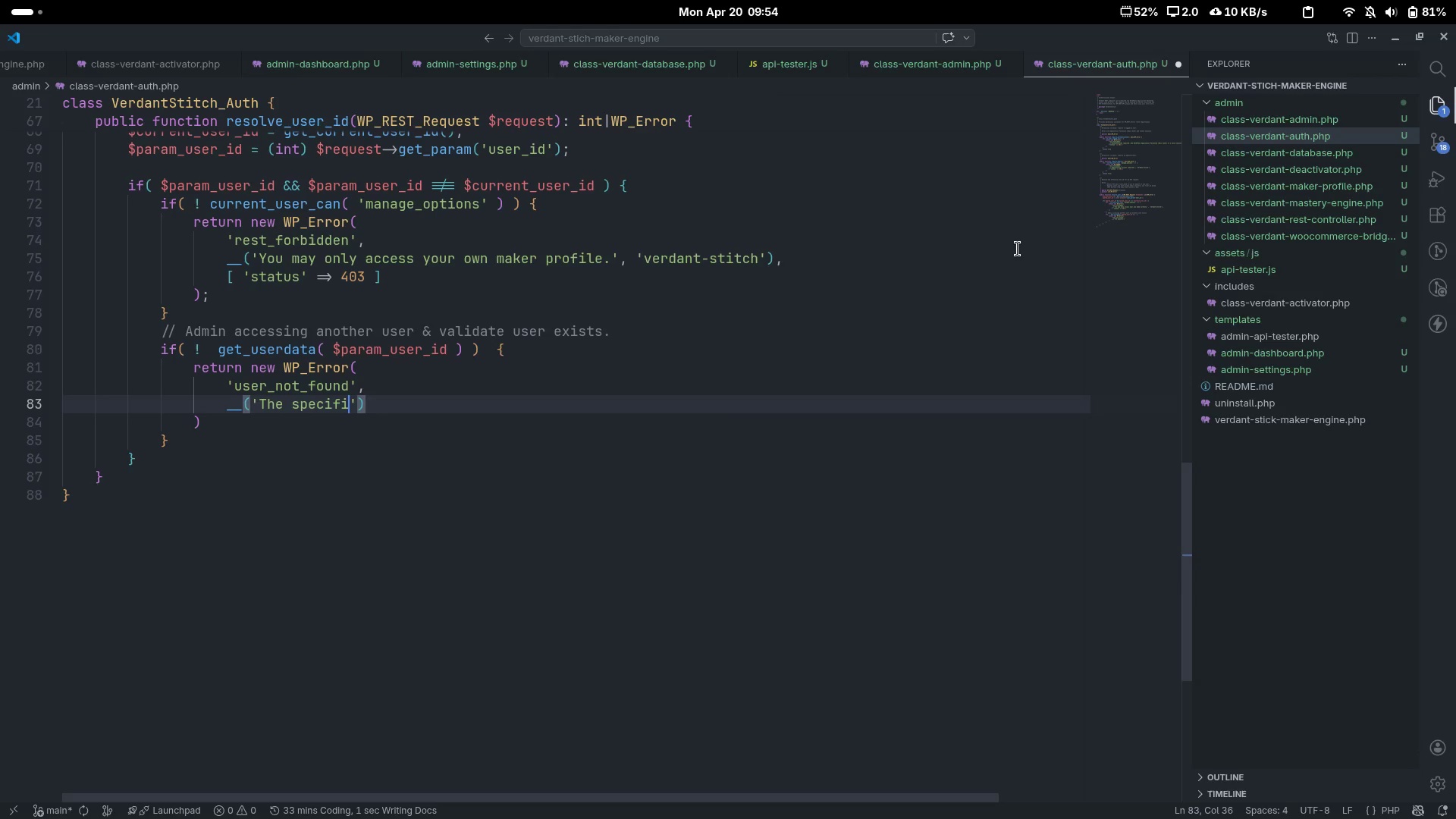 
wait(5.45)
 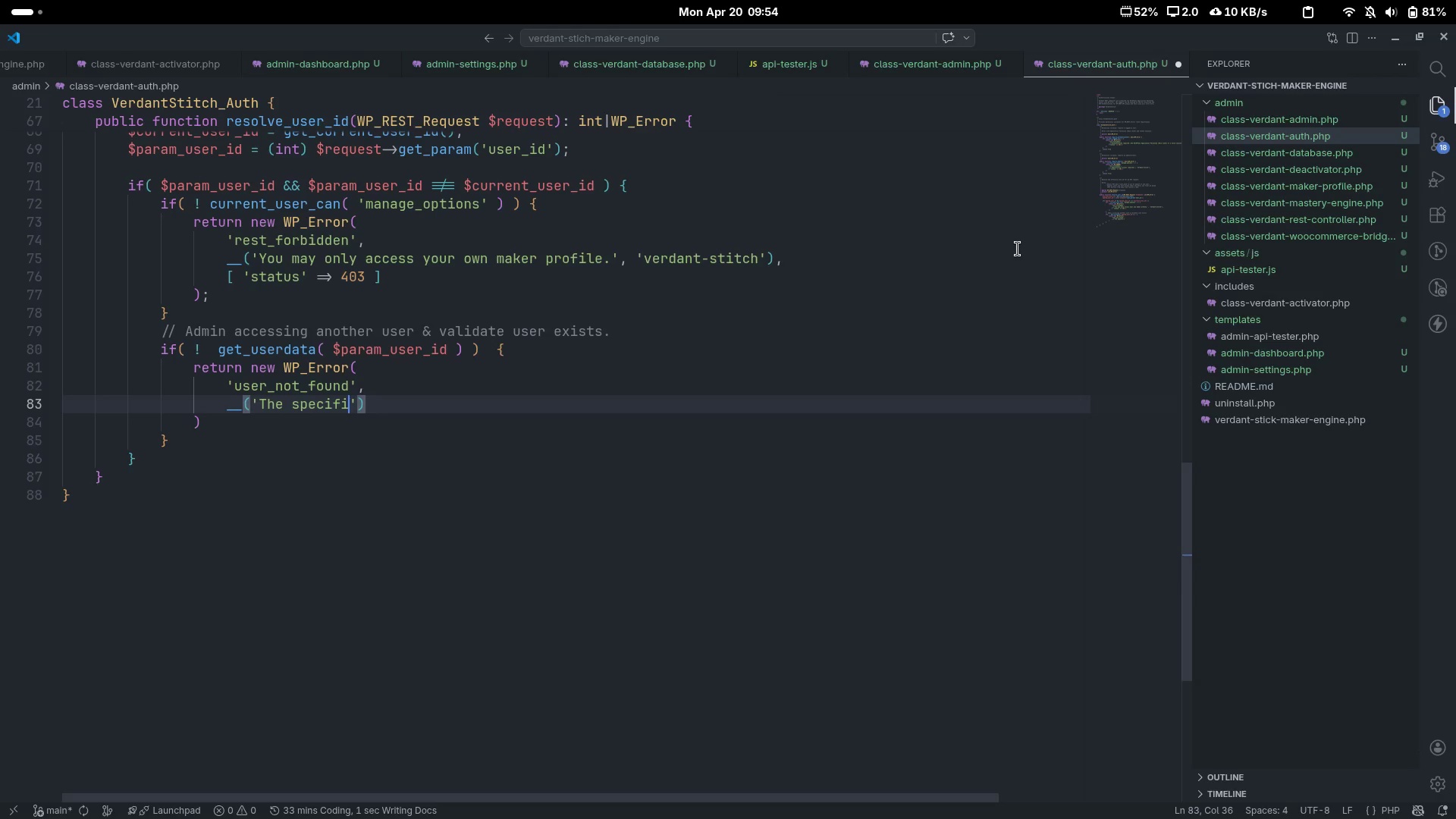 
type(ed usr)
key(Backspace)
type(er does not exists.)
 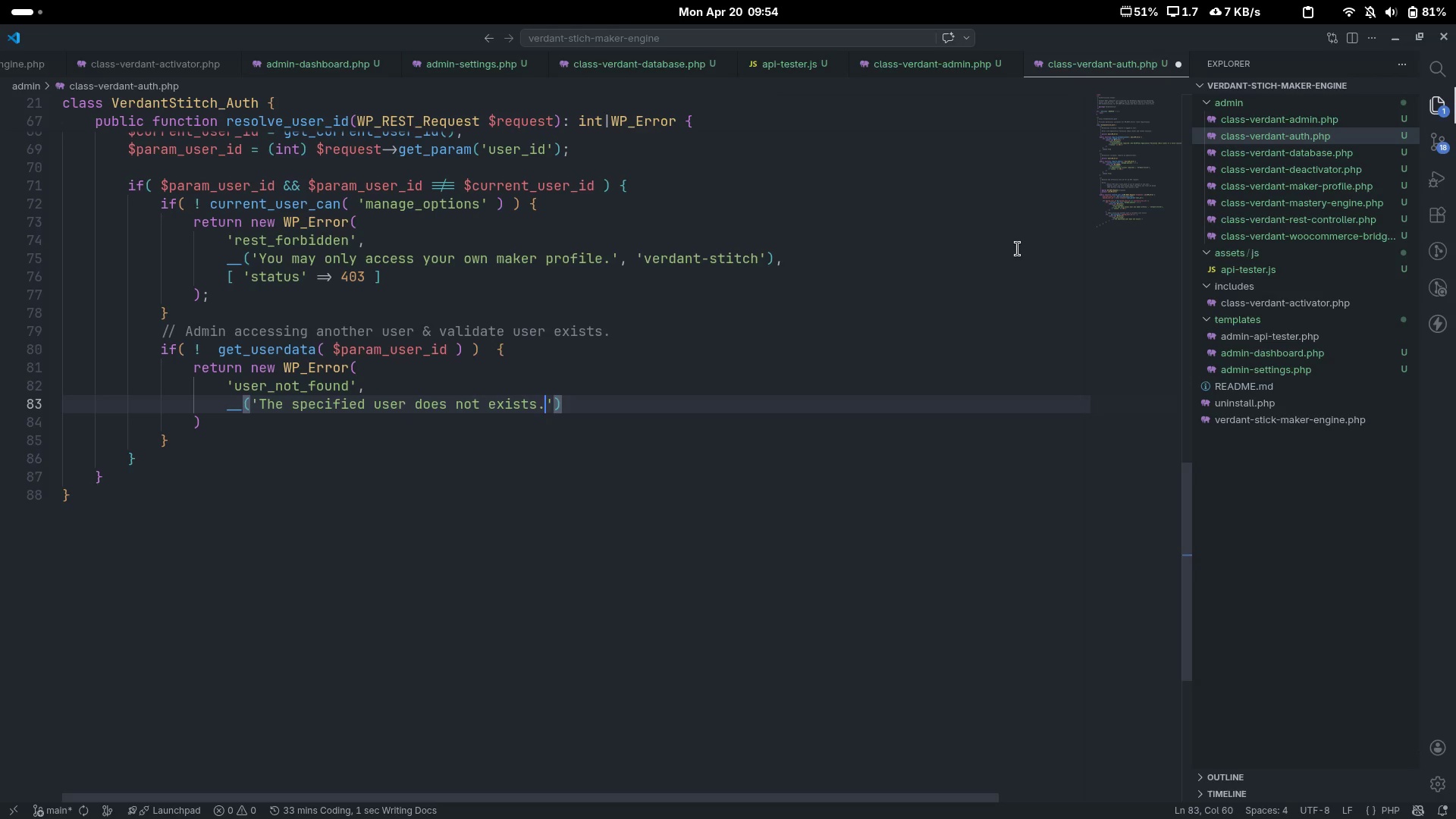 
key(ArrowRight)
 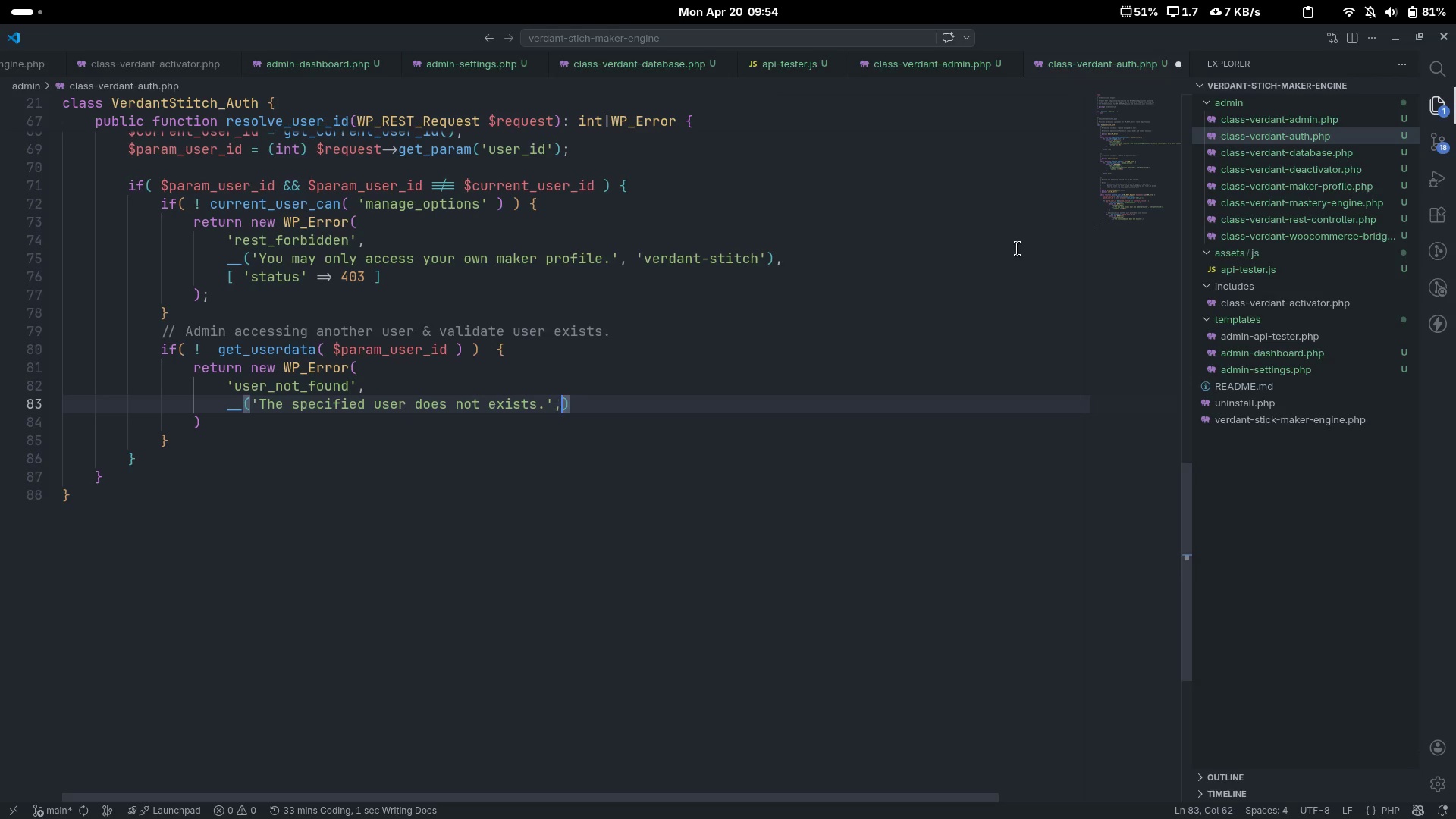 
type(, 'vera)
key(Backspace)
type(dant-stc)
key(Backspace)
type(itch)
 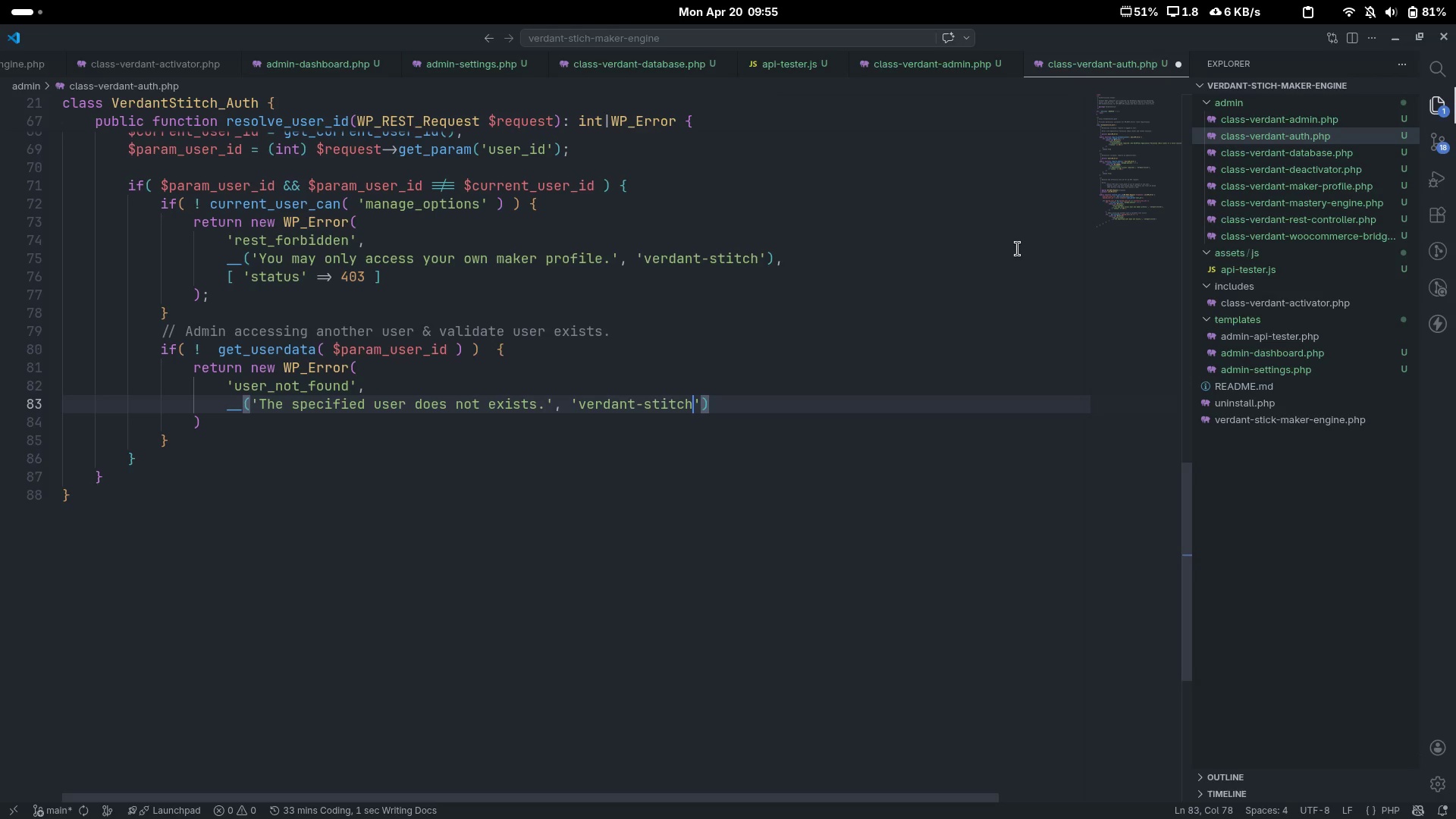 
key(ArrowRight)
 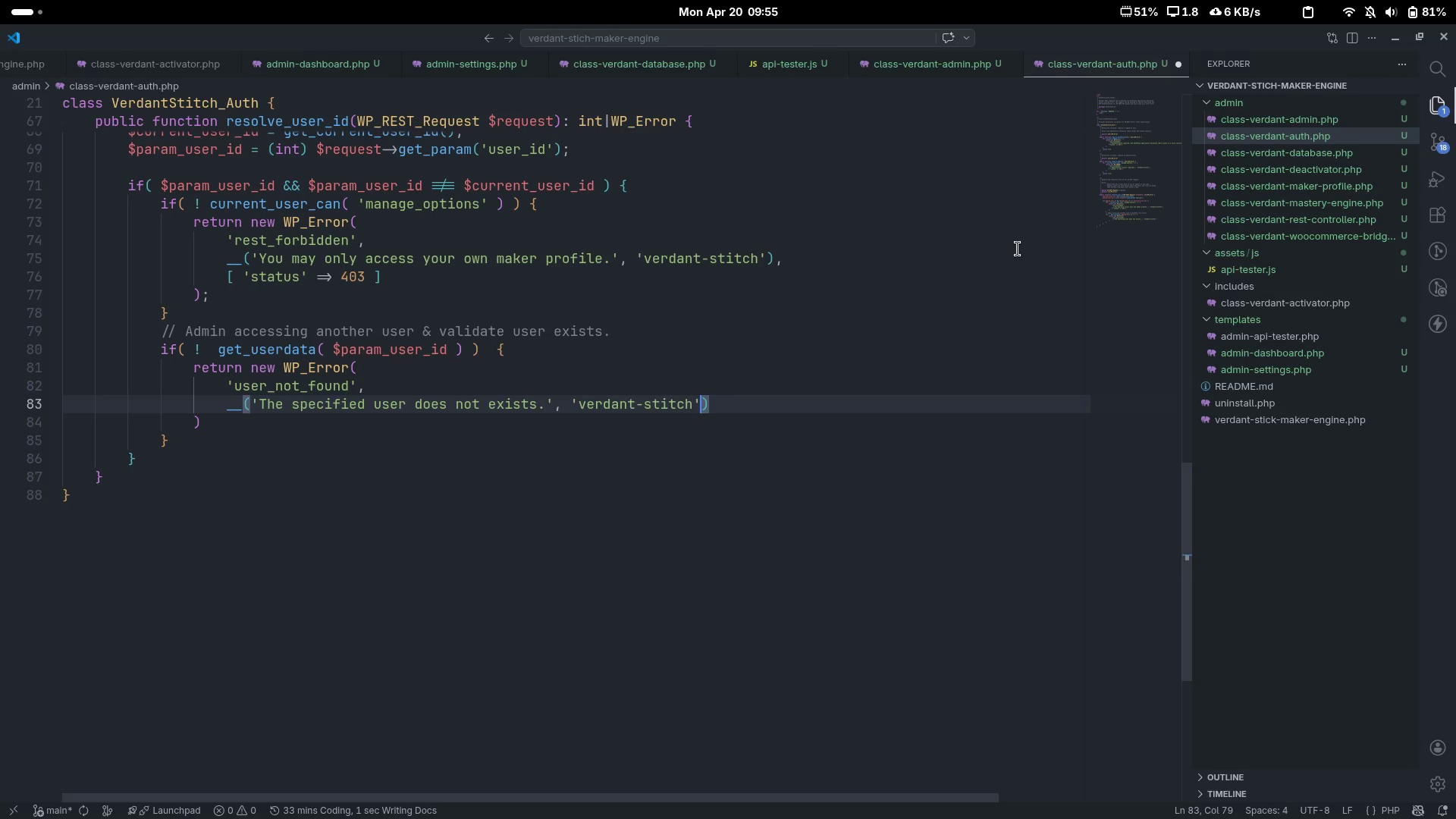 
key(ArrowRight)
 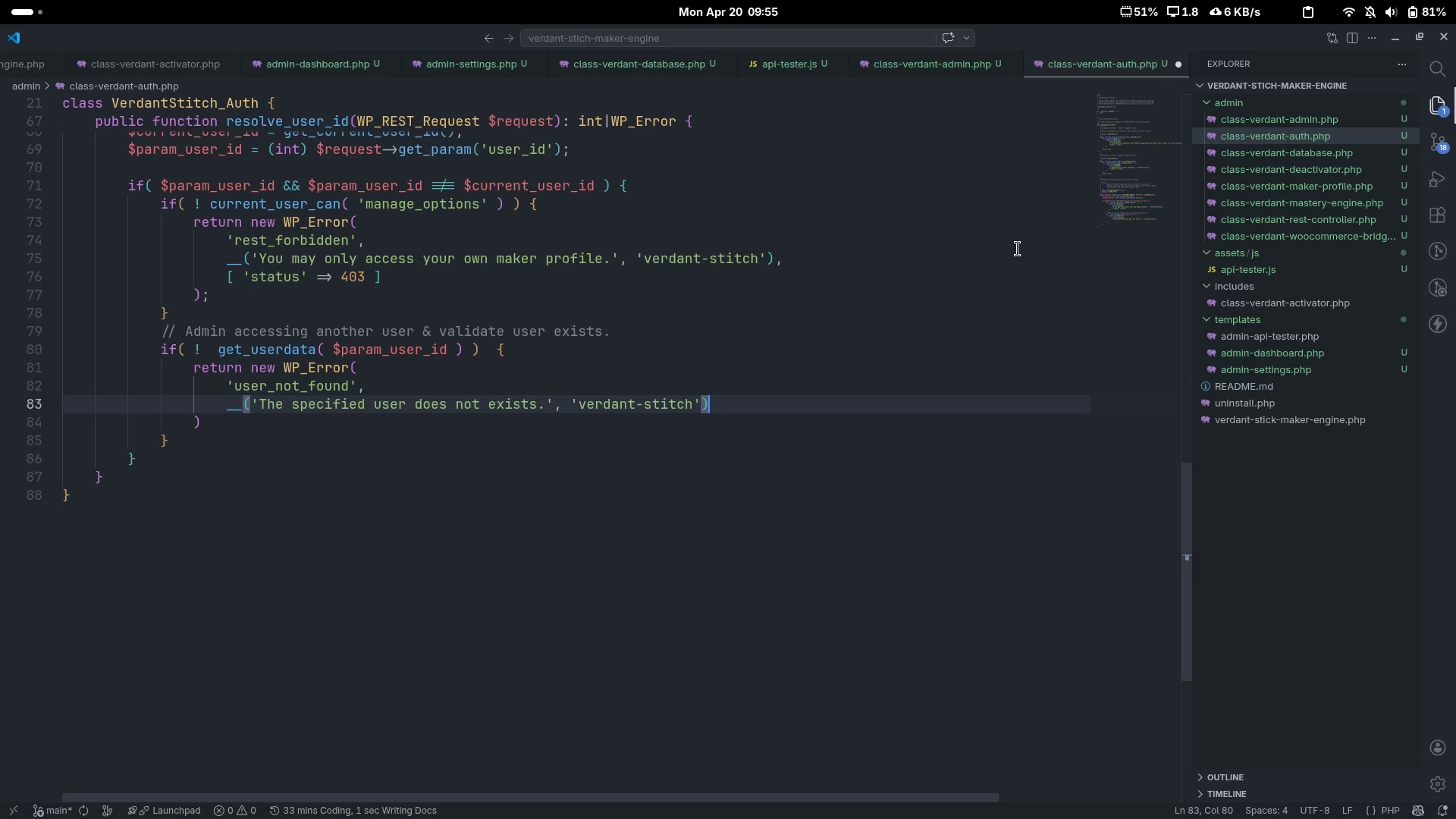 
key(Comma)
 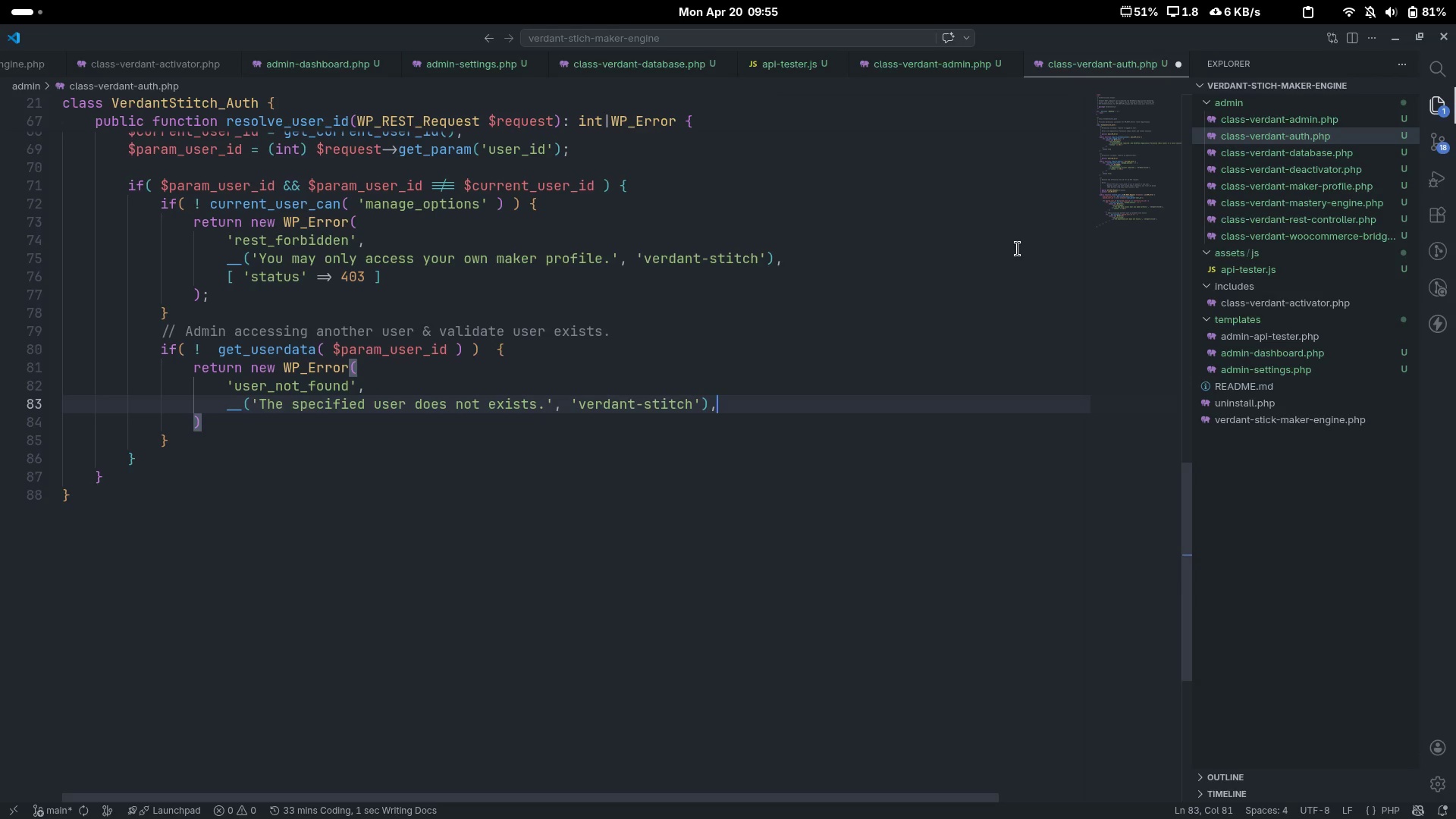 
key(Enter)
 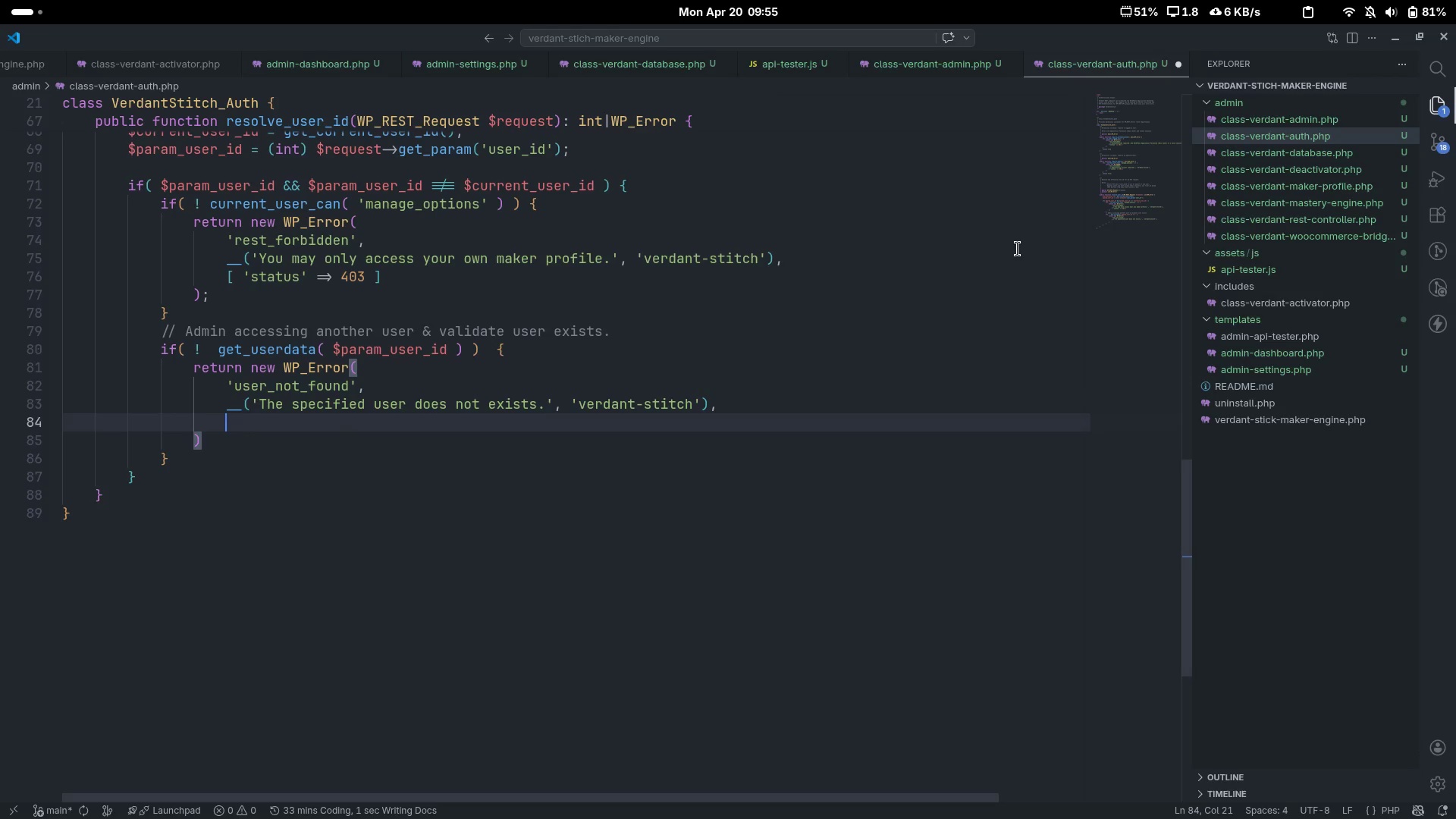 
type(['statux)
key(Backspace)
type(s)
 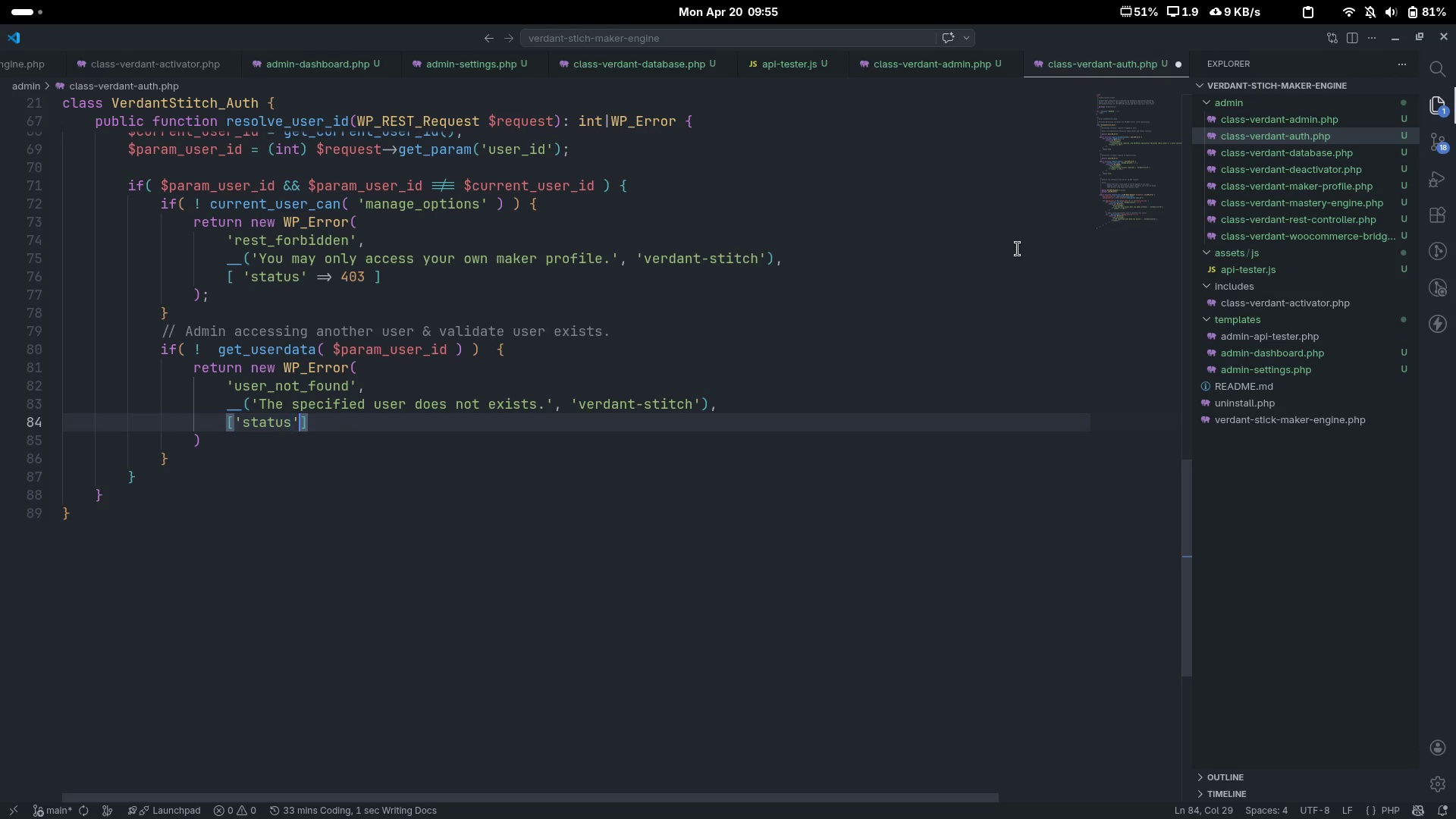 
key(ArrowRight)
 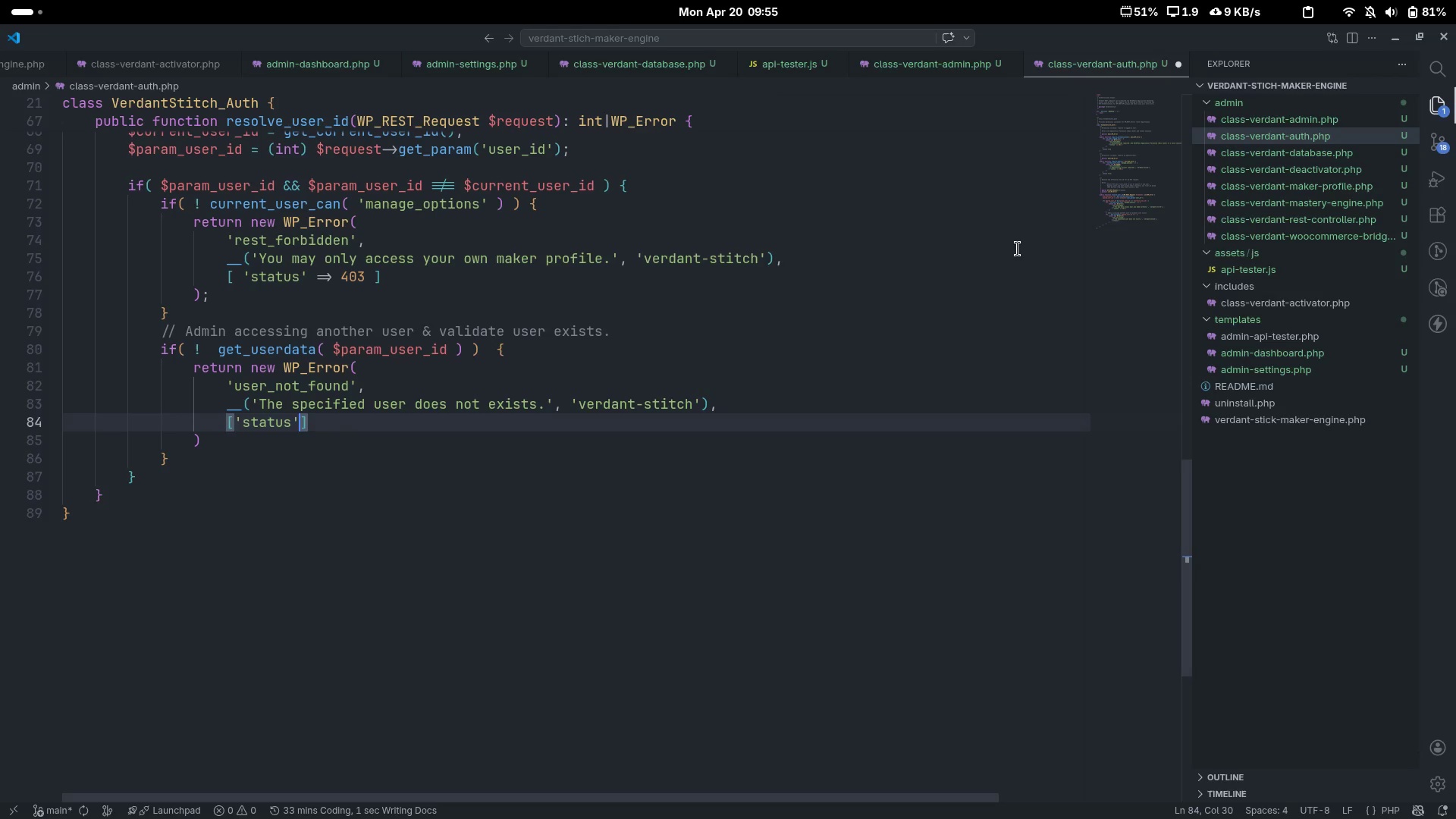 
type( => 404)
 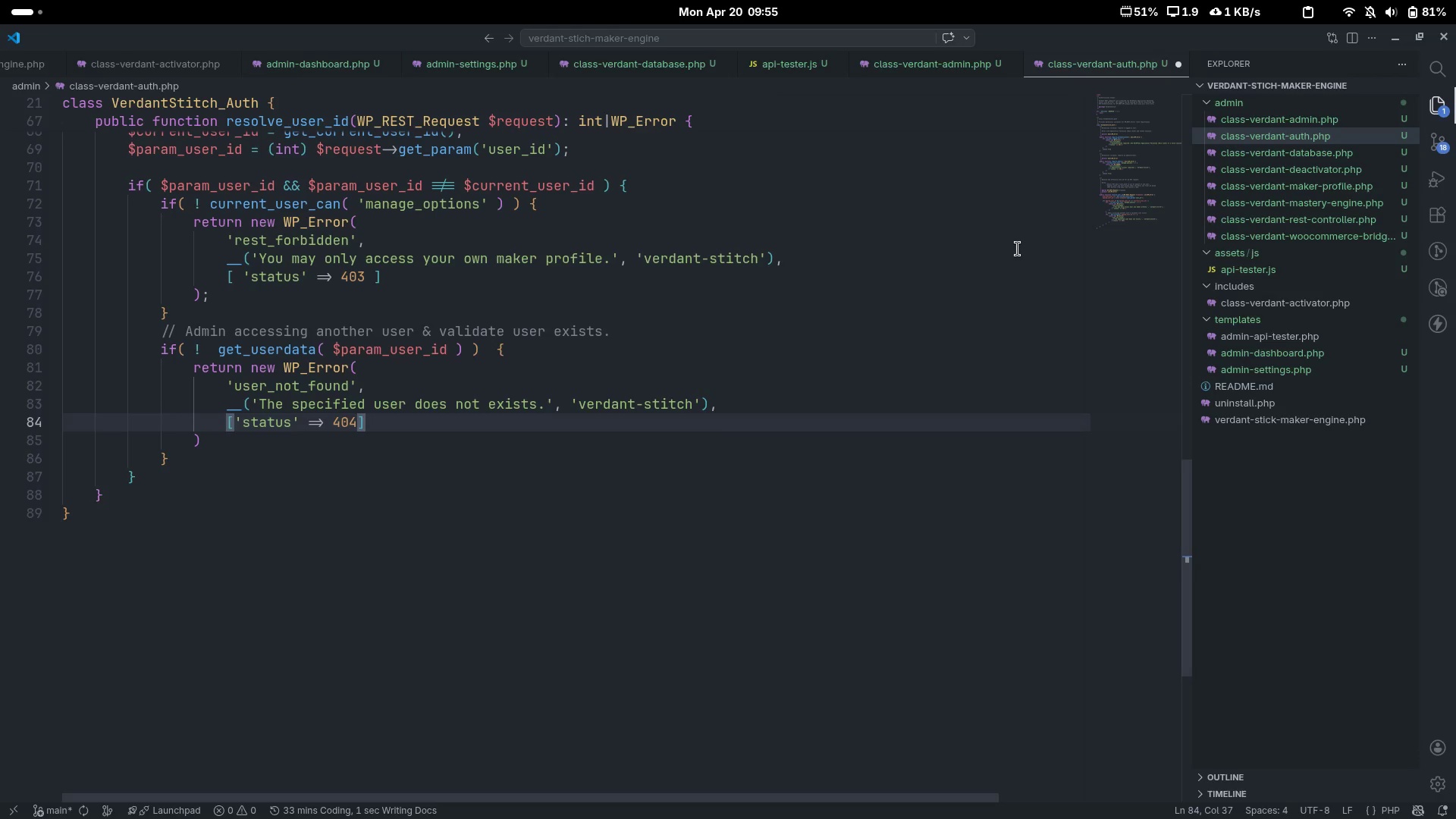 
key(ArrowDown)
 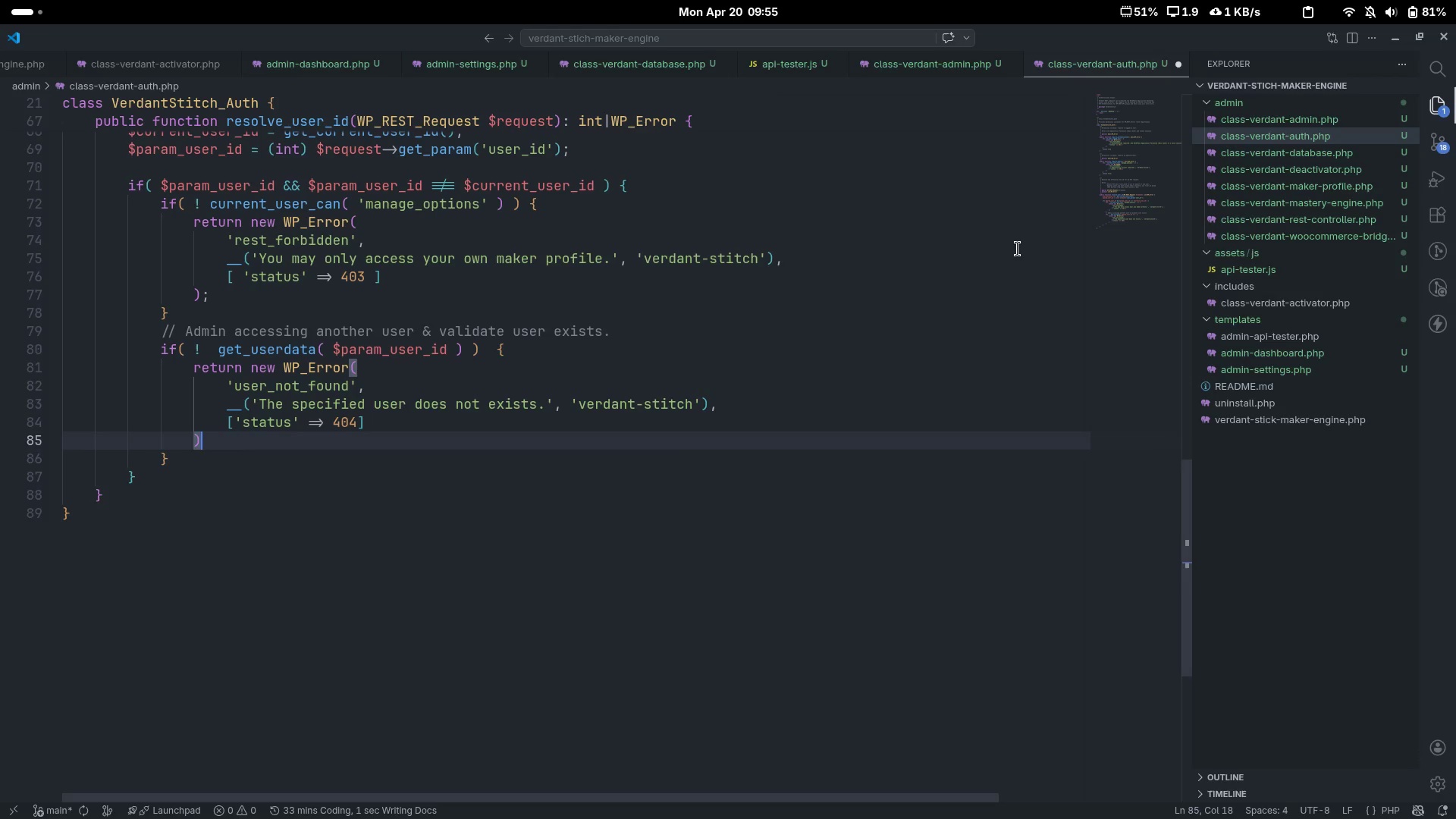 
key(Semicolon)
 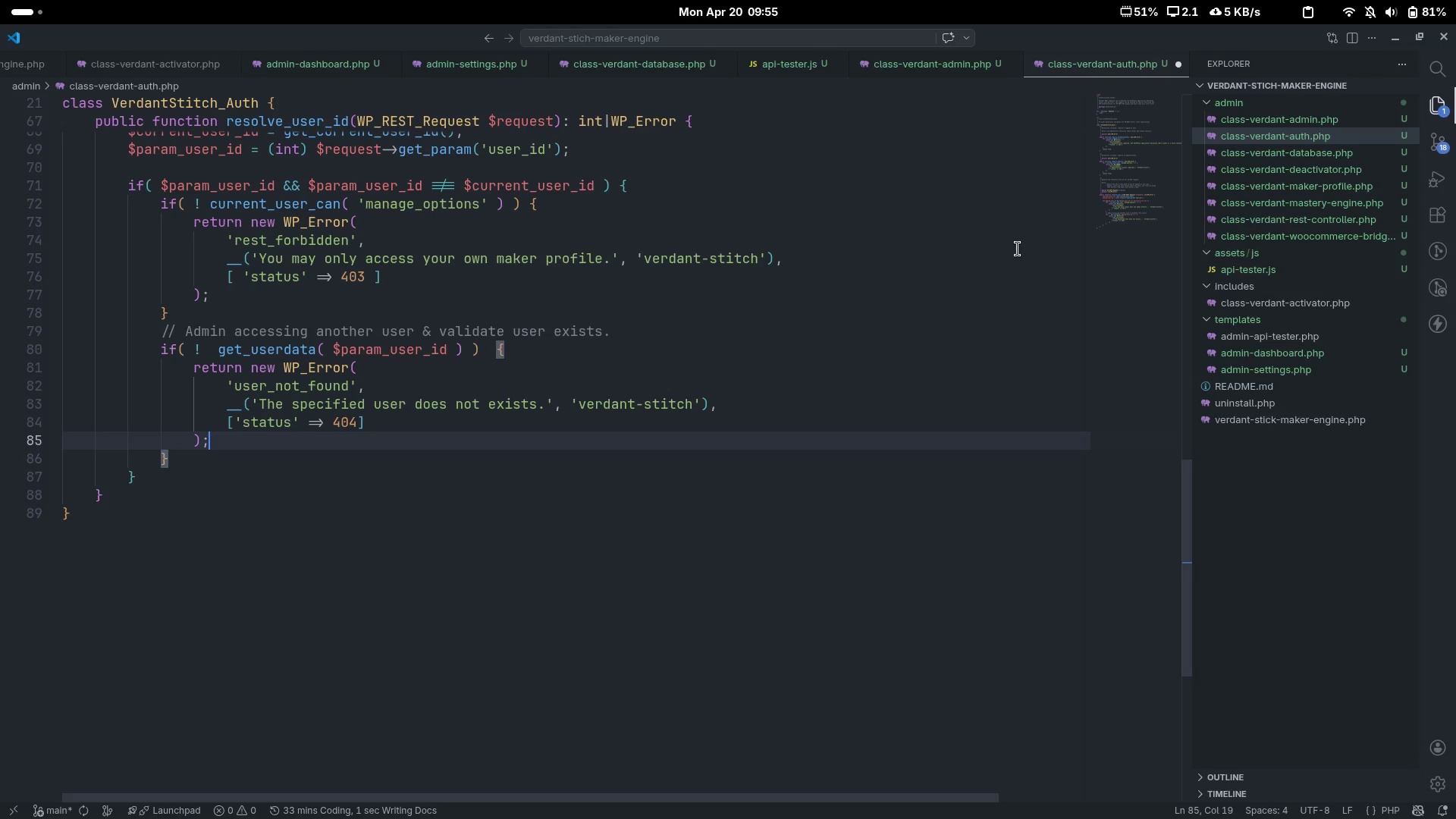 
wait(5.47)
 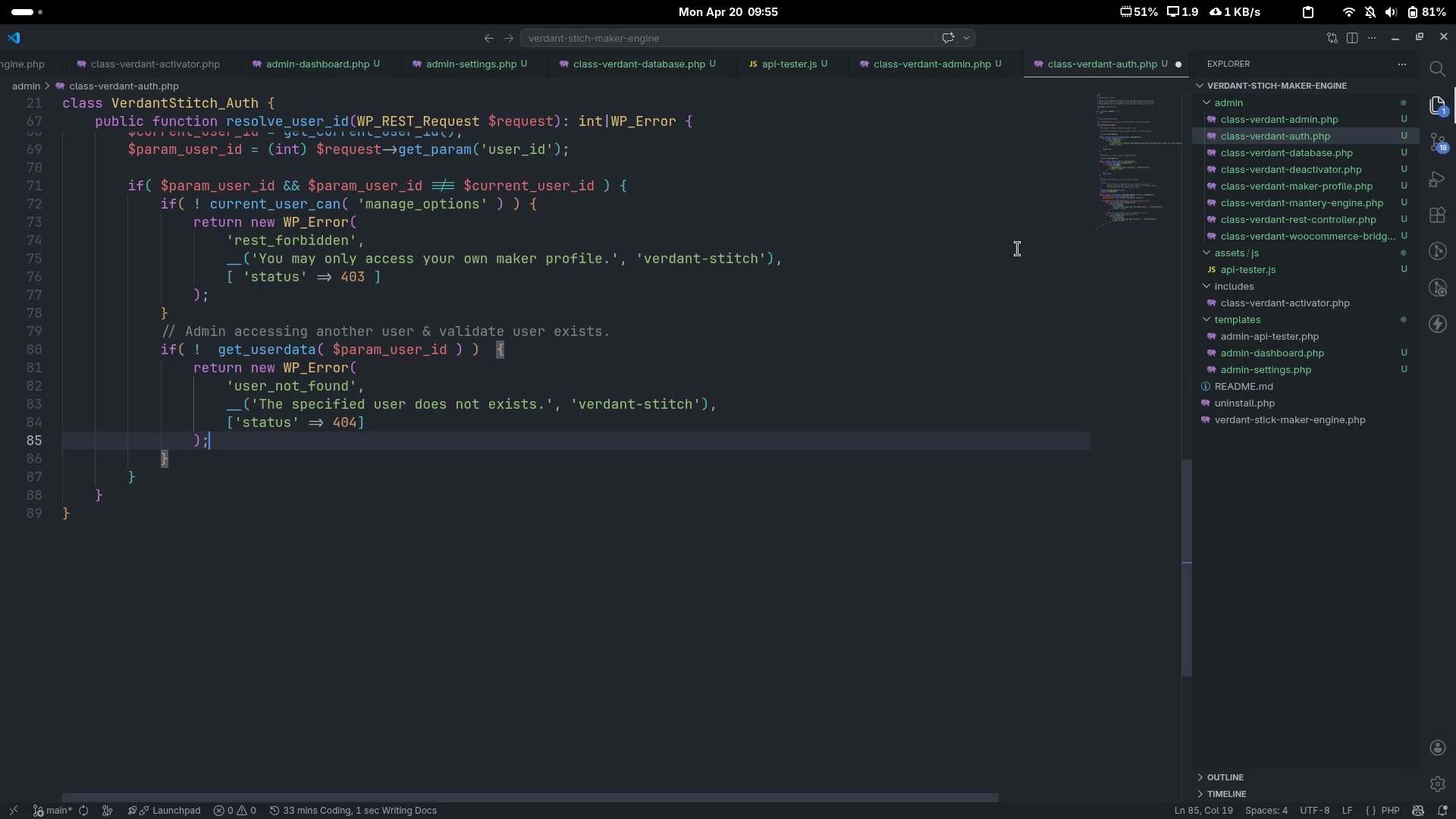 
key(ArrowDown)
 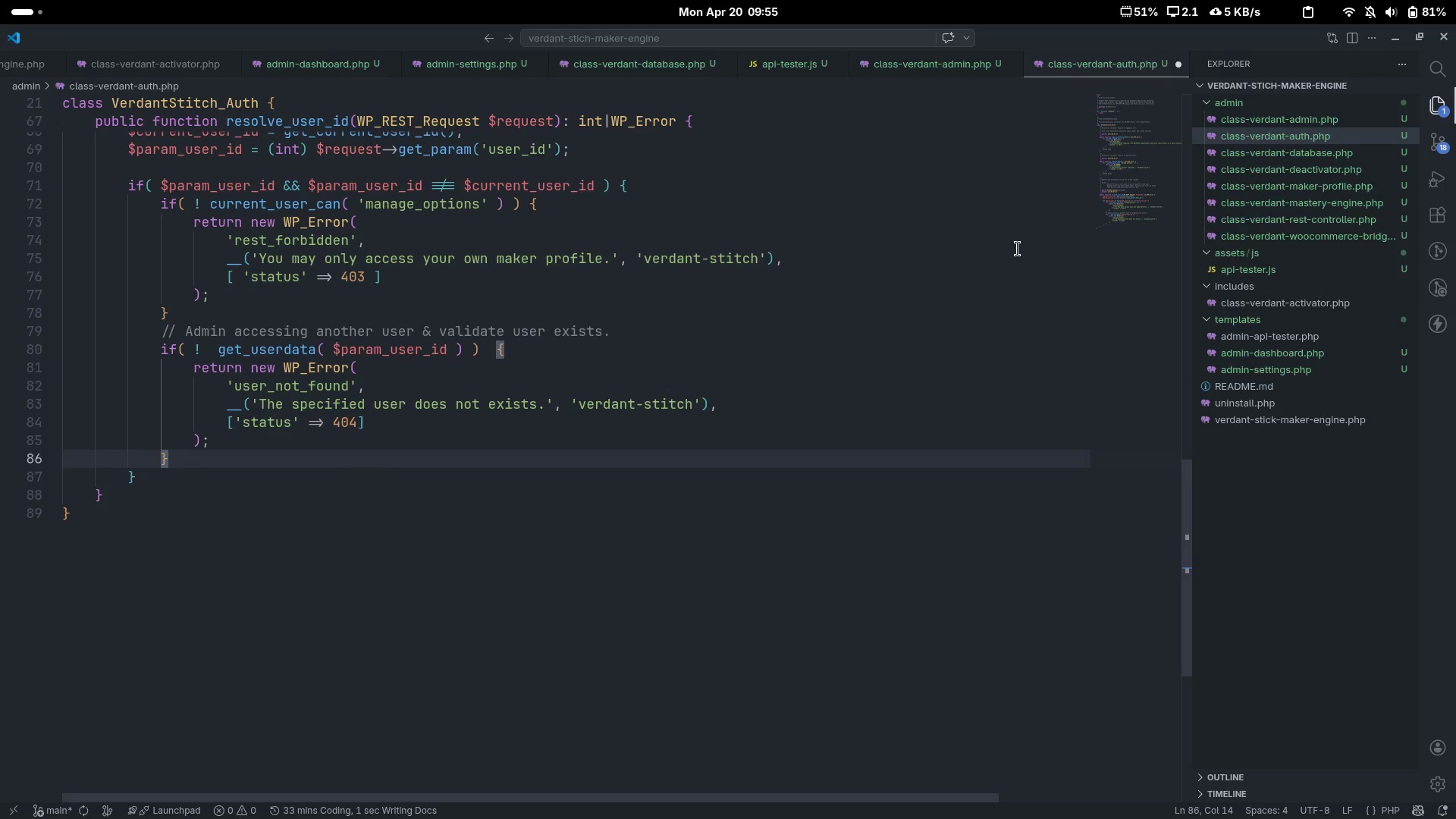 
key(Enter)
 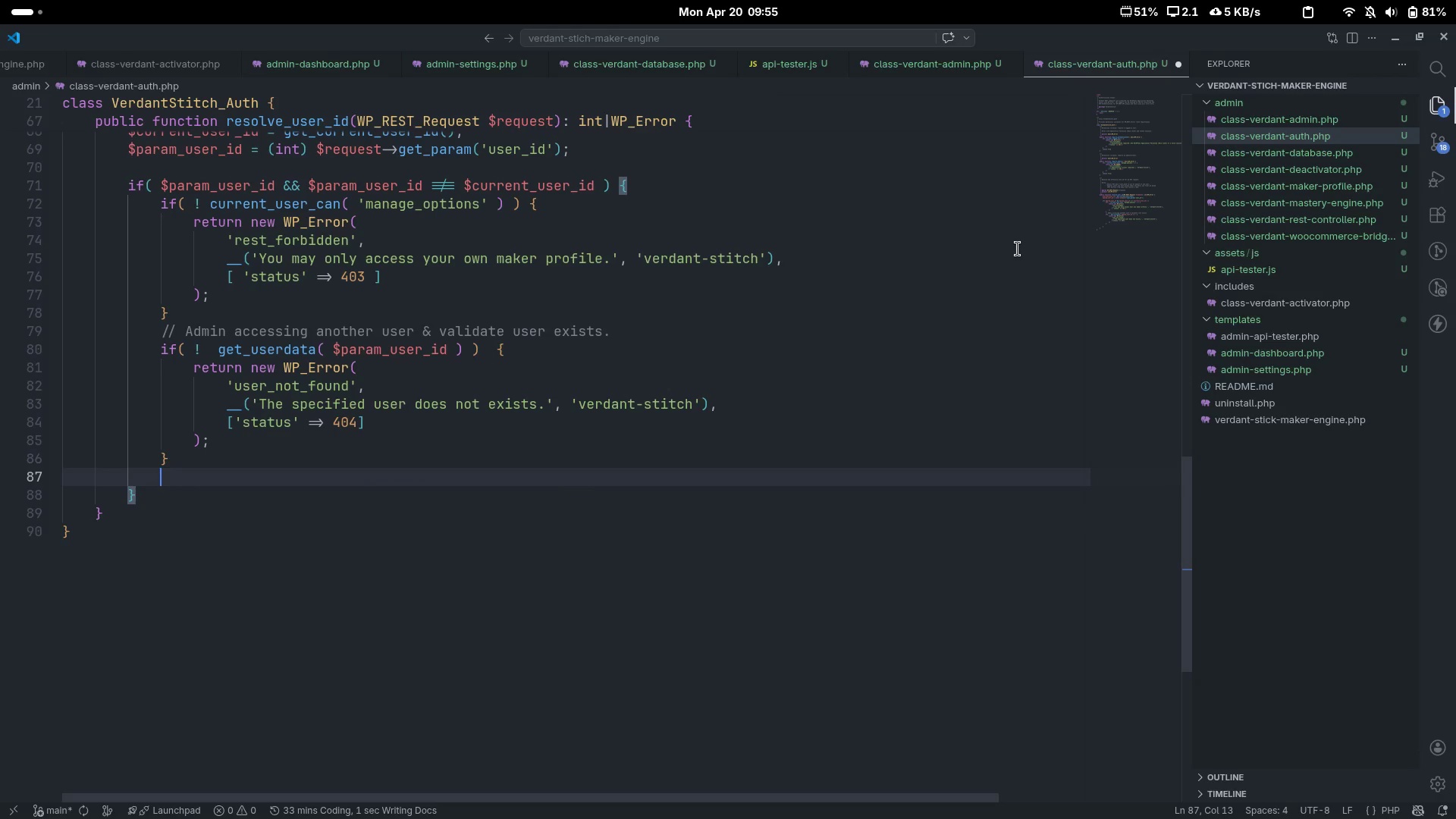 
type(return $param_user_ud;)
 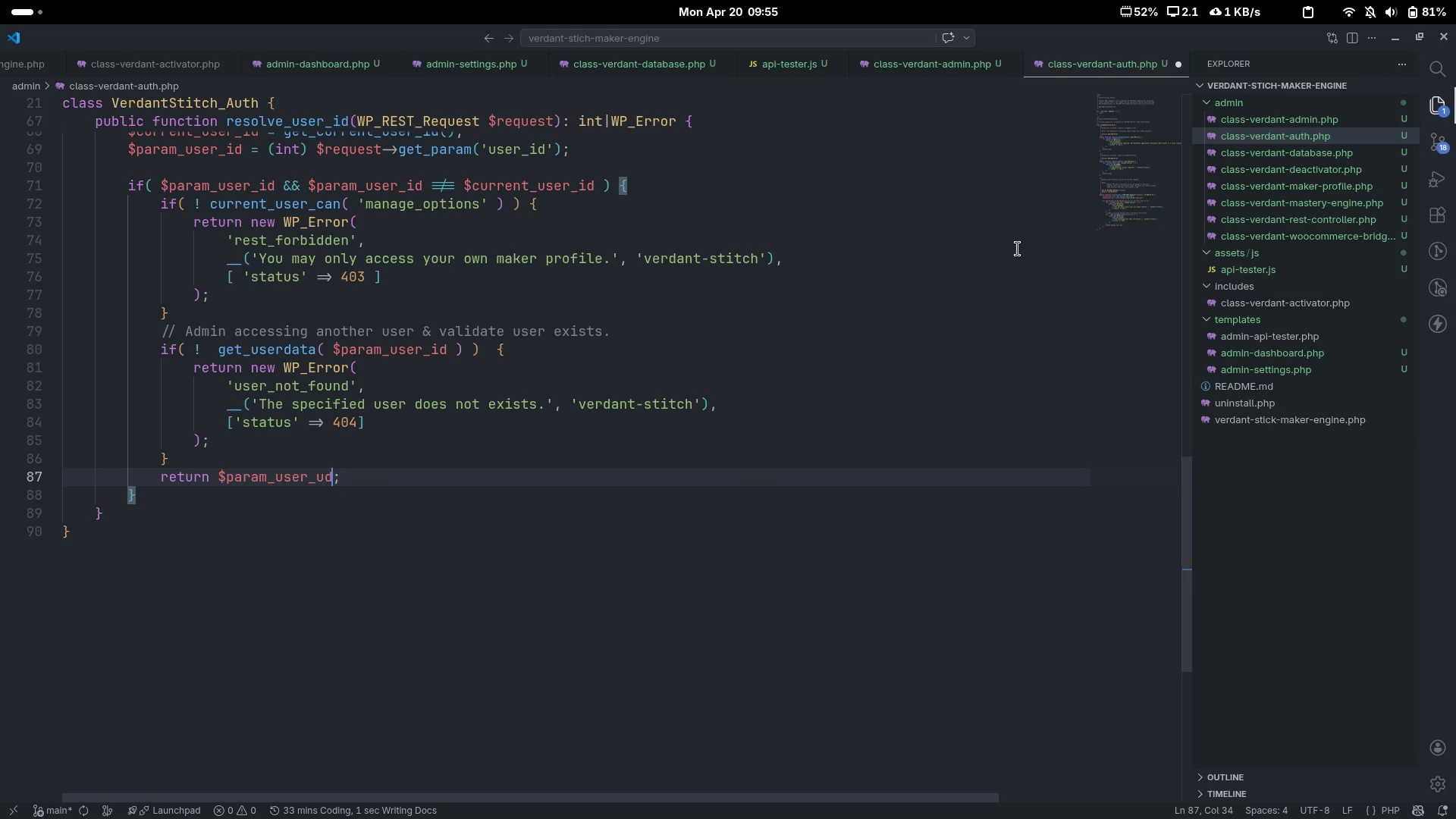 
 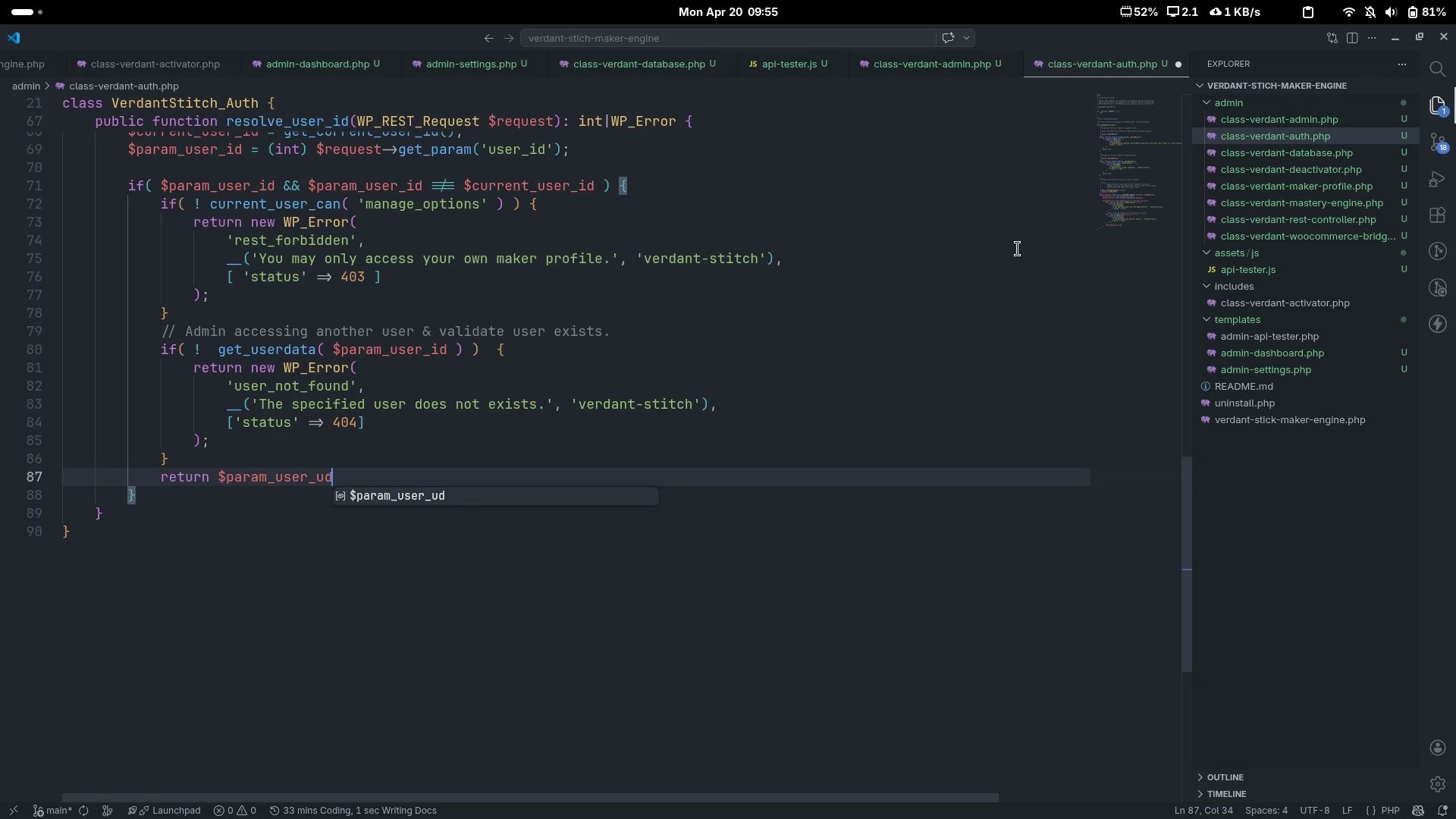 
key(ArrowLeft)
 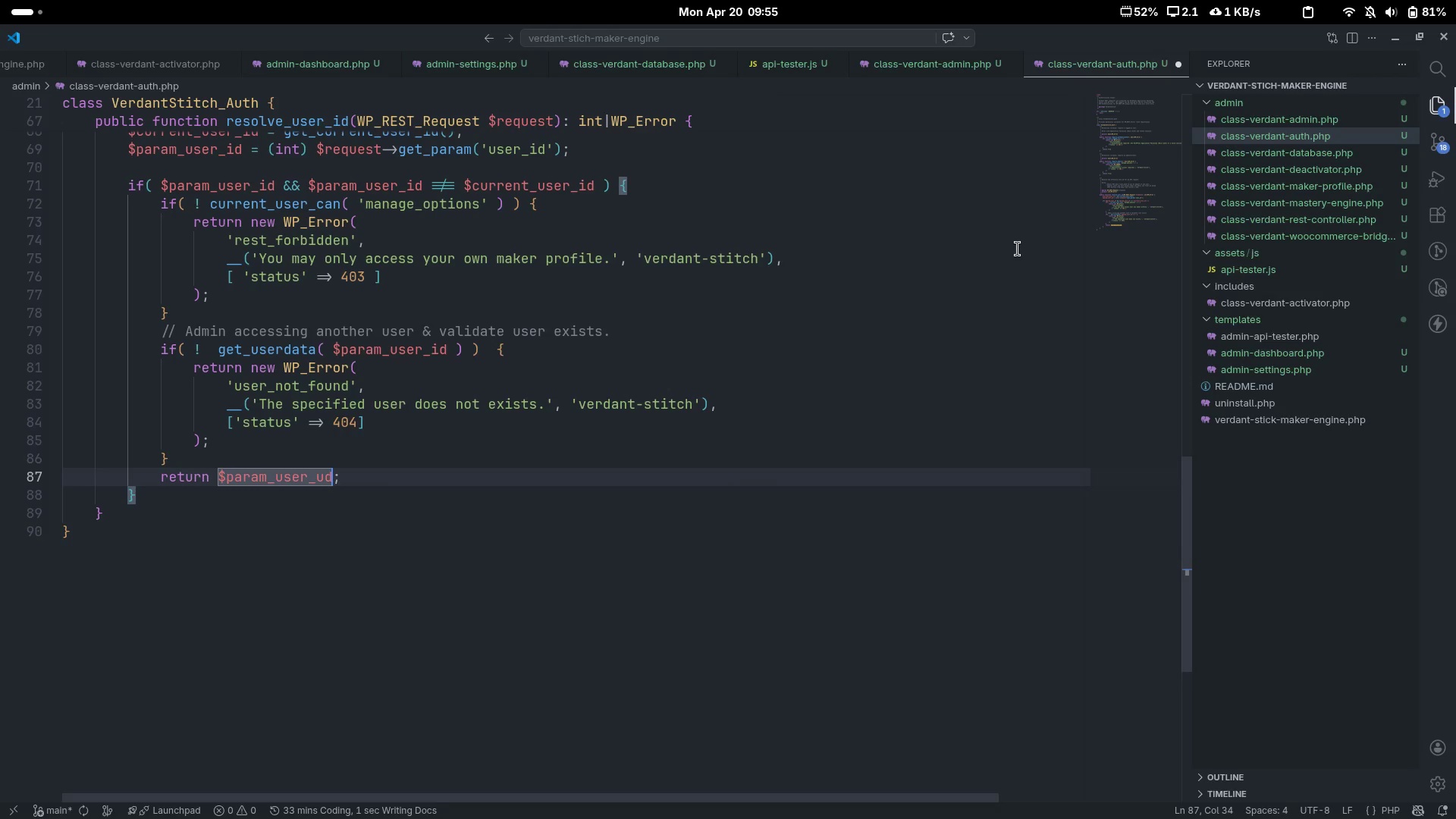 
key(ArrowLeft)
 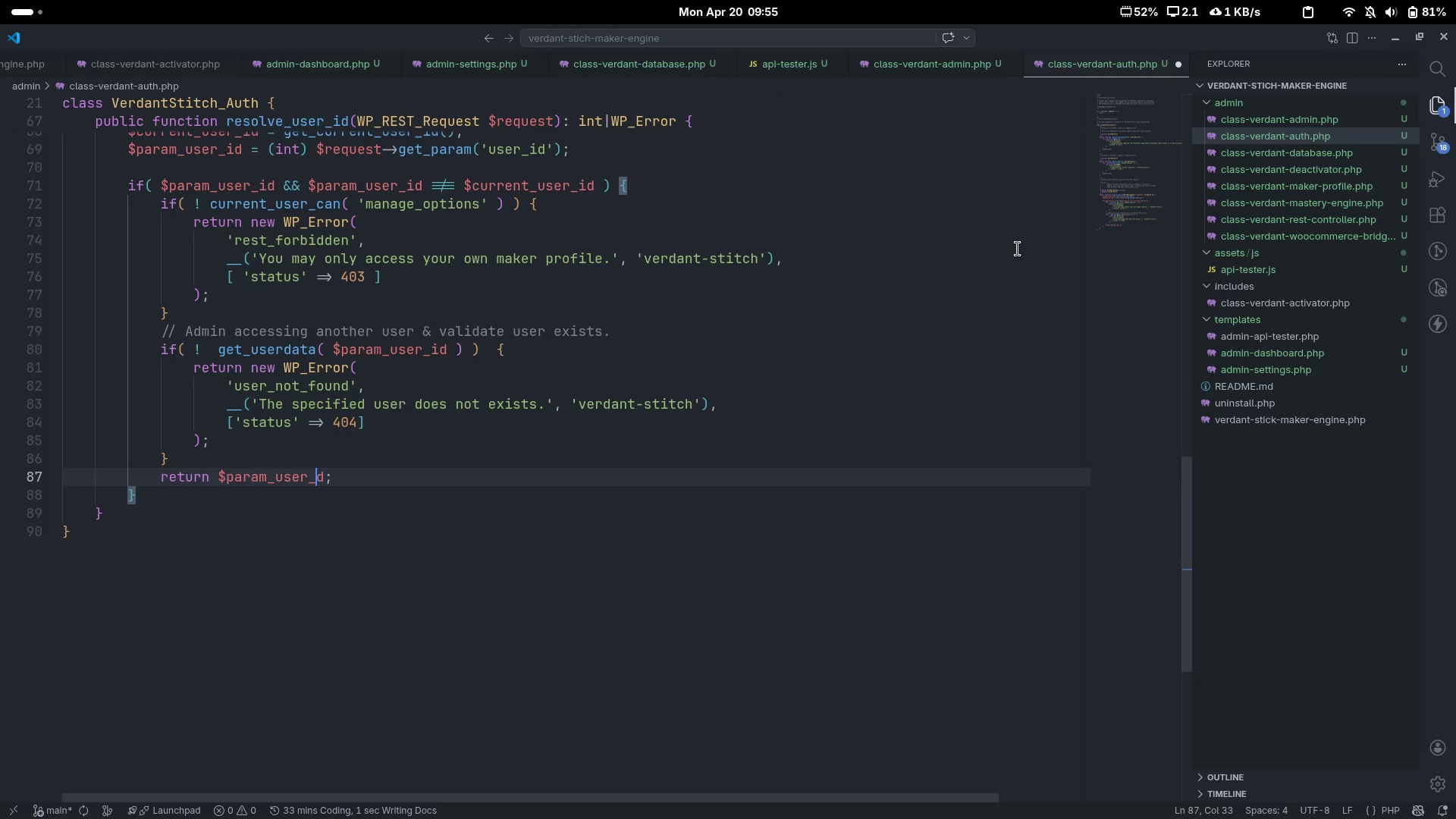 
key(Backspace)
 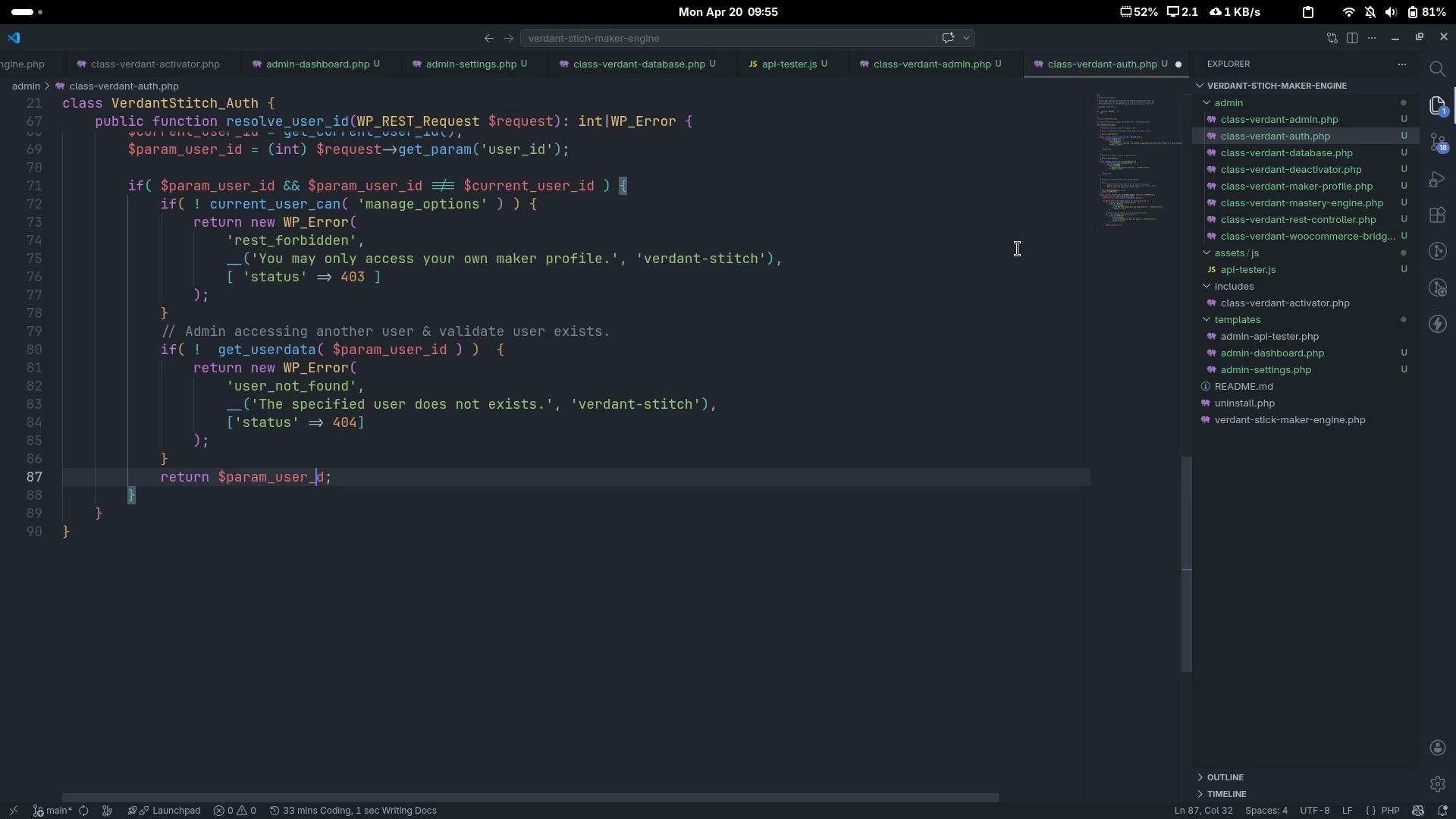 
key(I)
 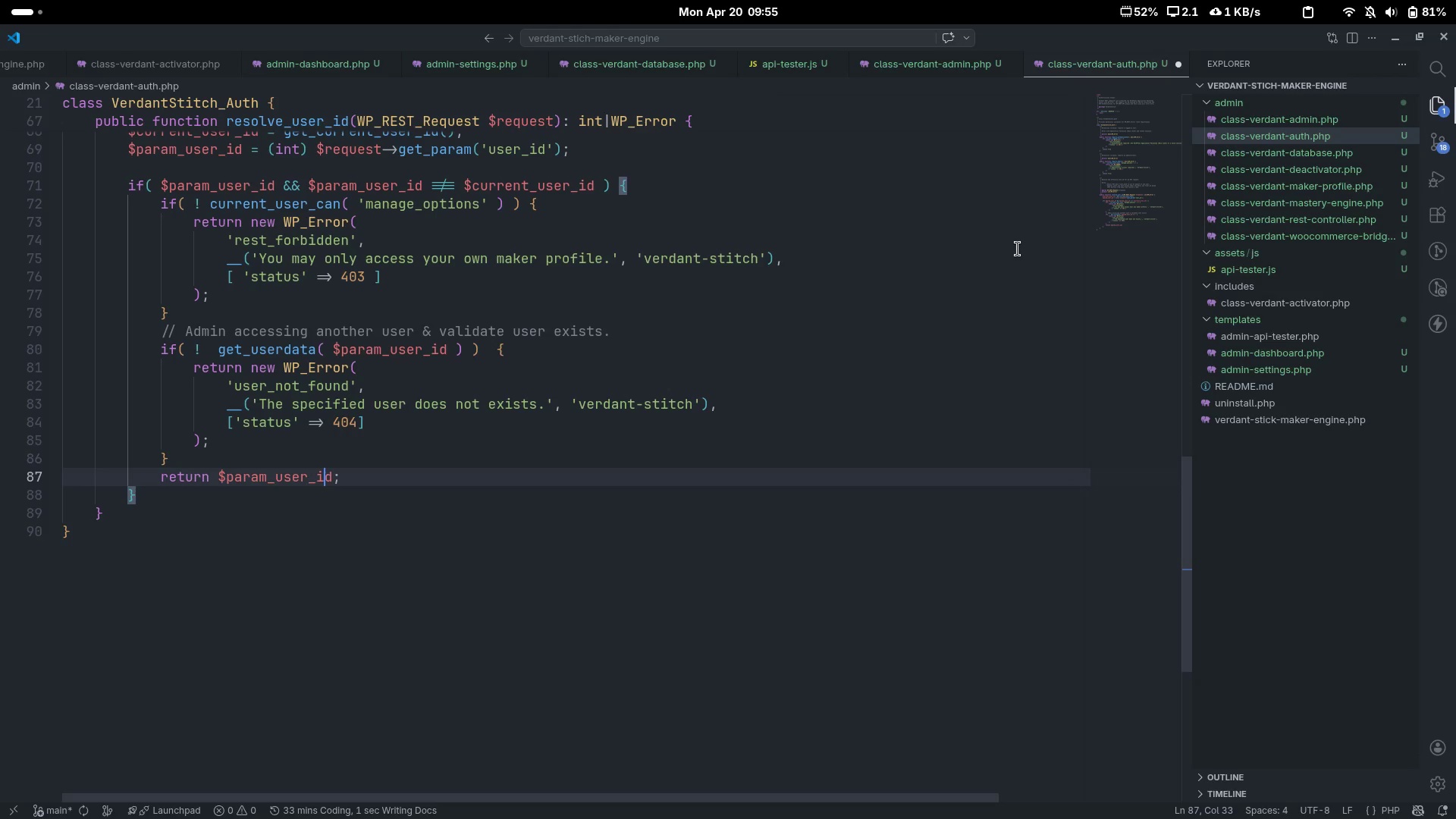 
key(End)
 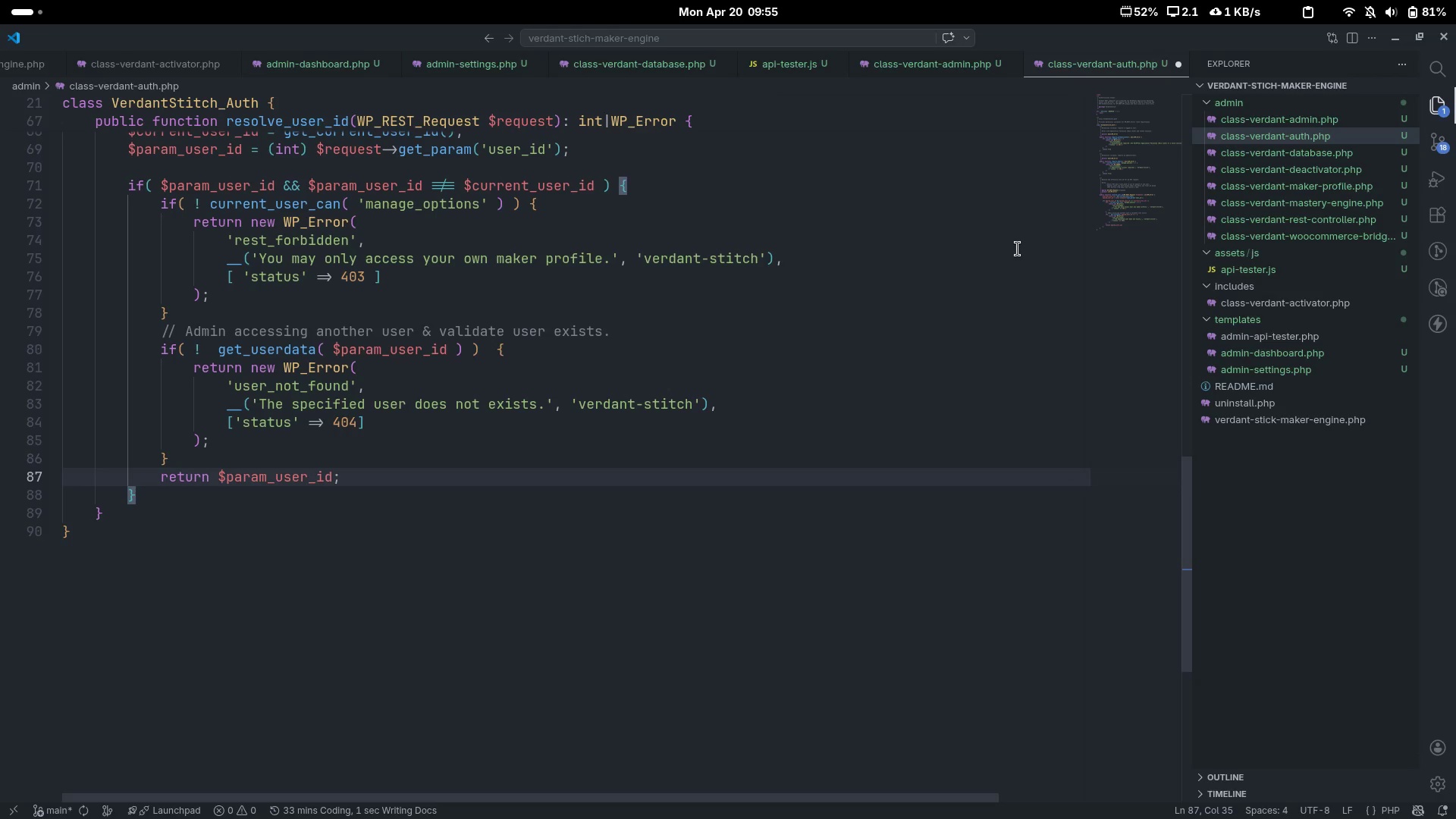 
key(ArrowDown)
 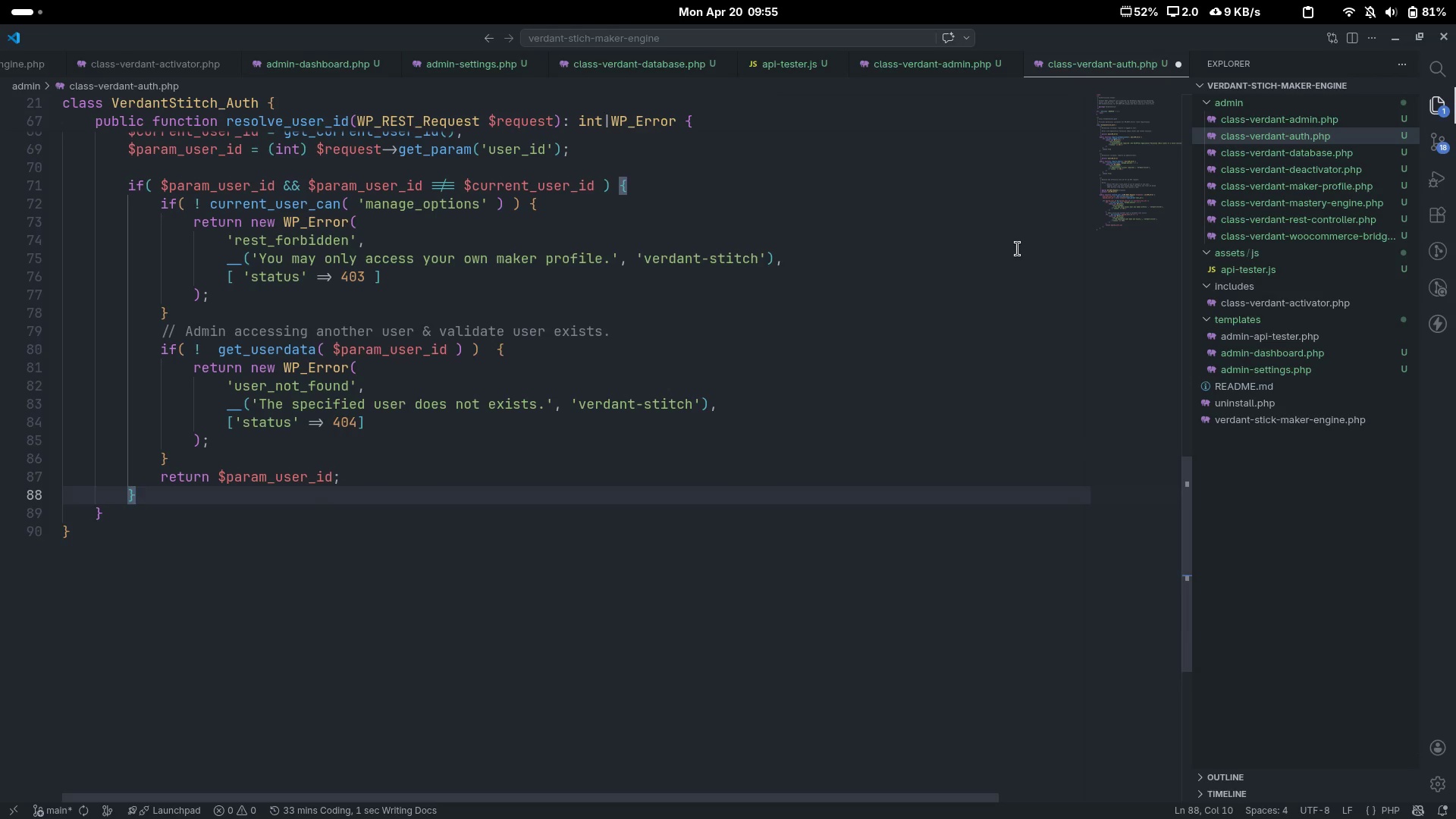 
key(Enter)
 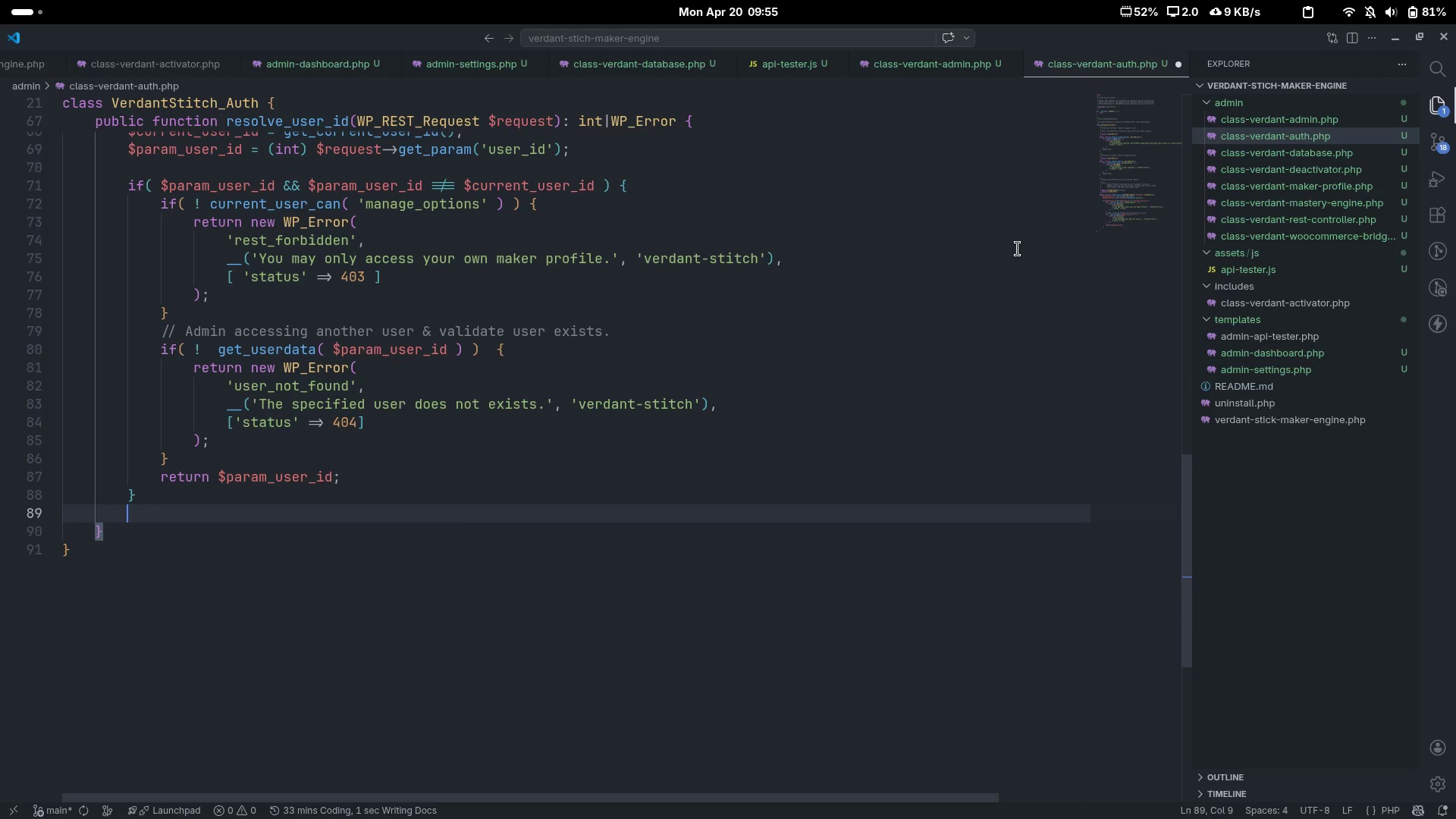 
type(return $current_use)
key(Tab)
type(;)
 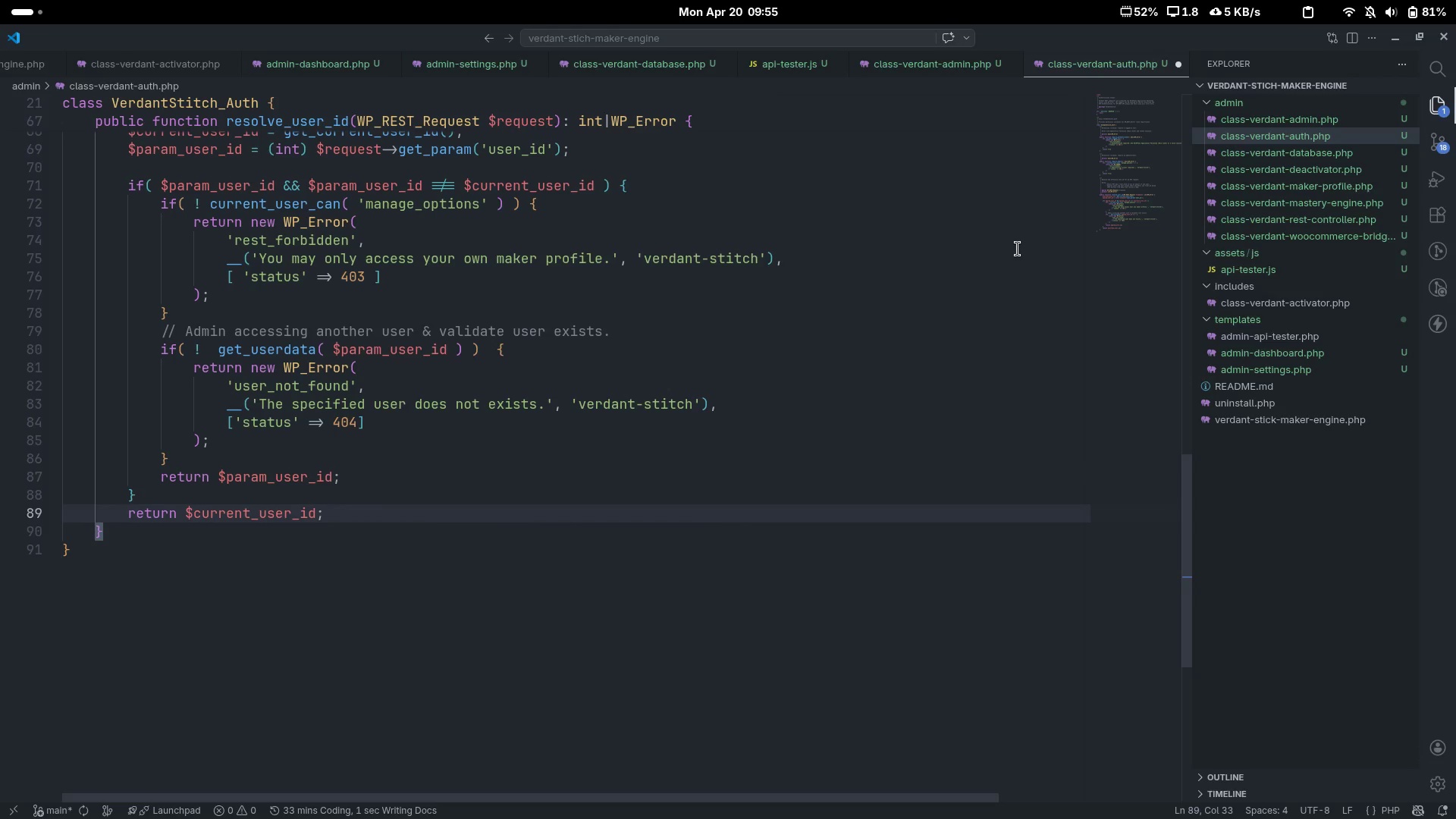 
wait(5.85)
 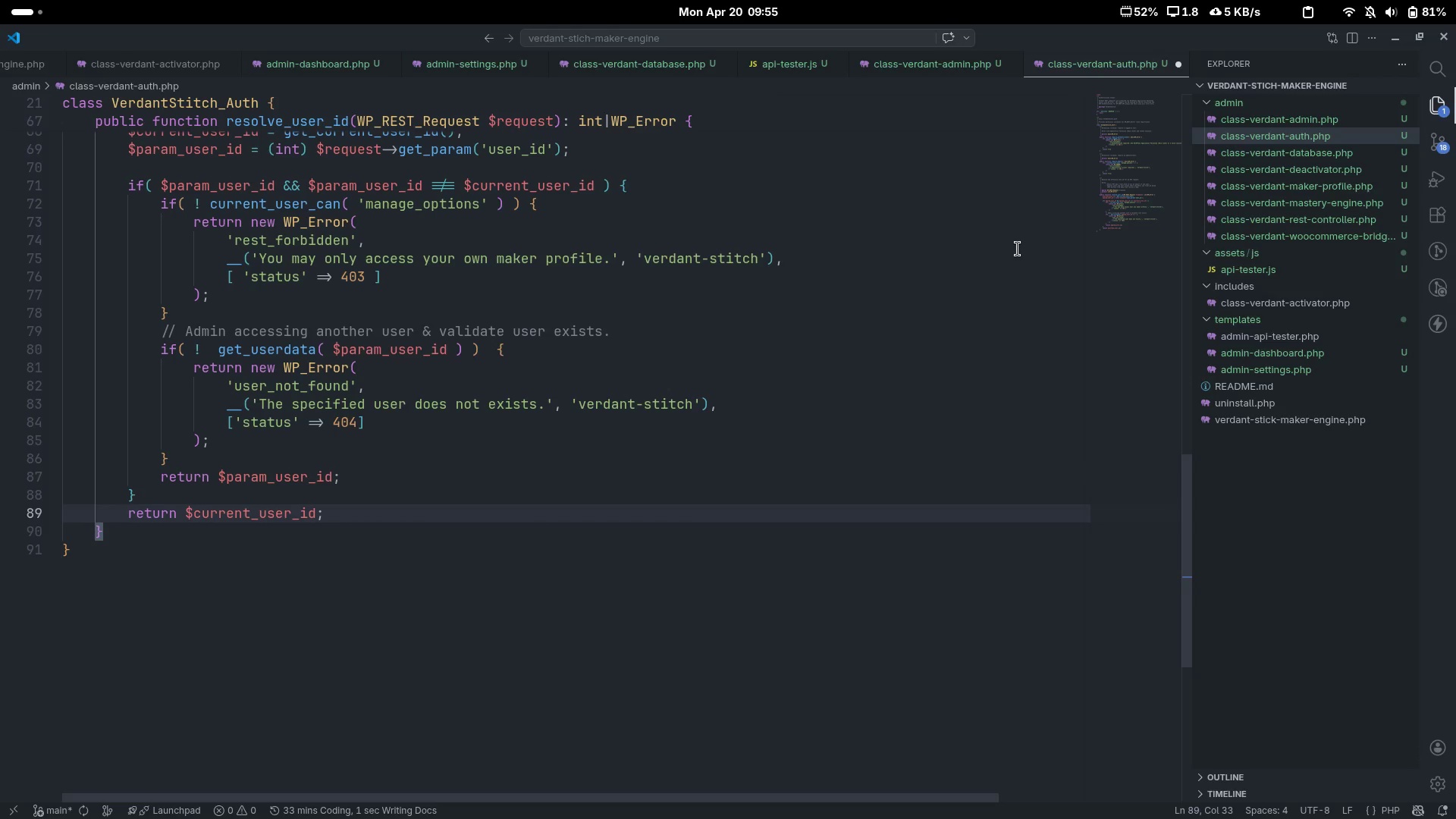 
scroll: coordinate [1018, 249], scroll_direction: down, amount: 5.0
 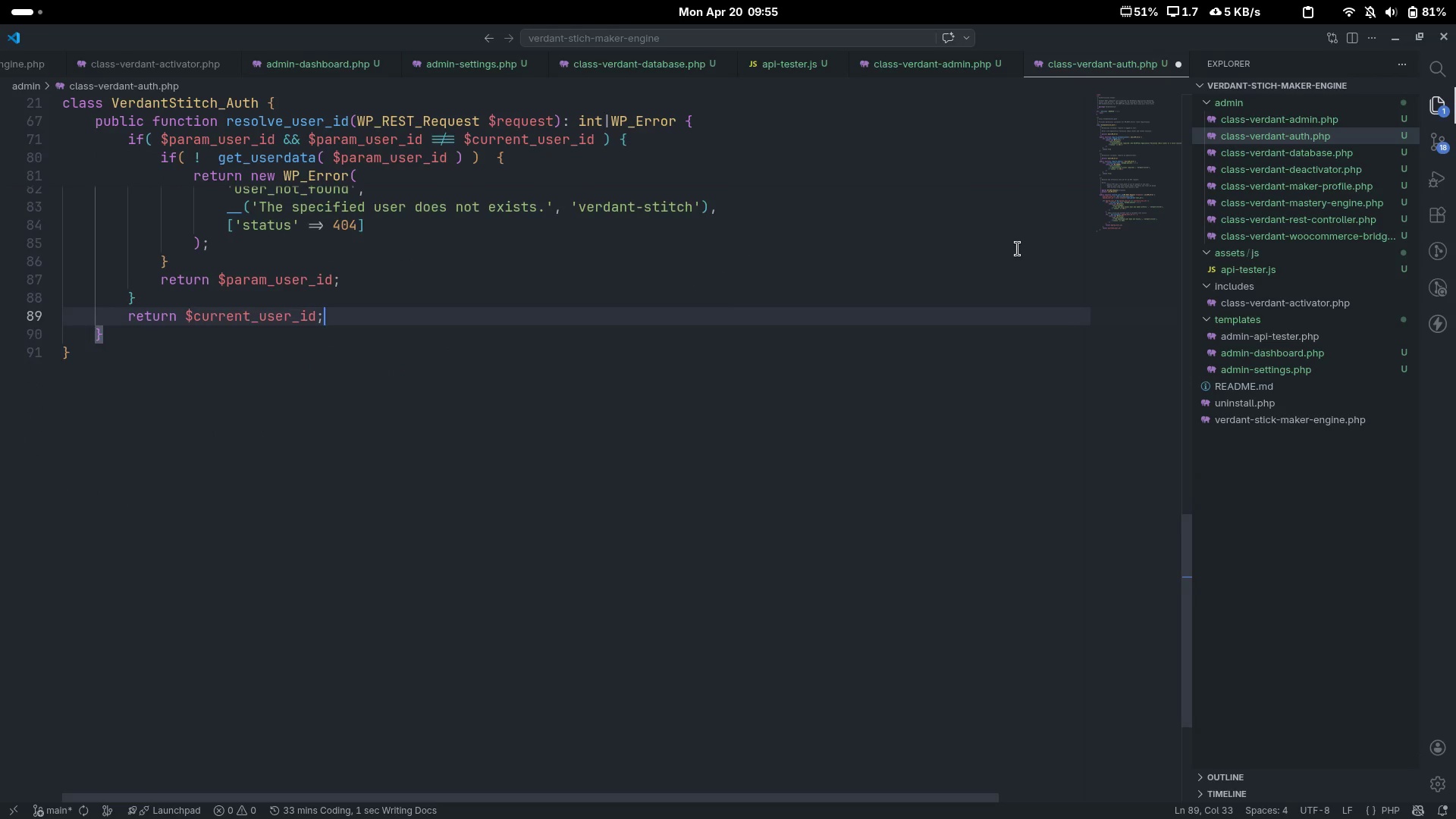 
scroll: coordinate [1018, 249], scroll_direction: up, amount: 2.0
 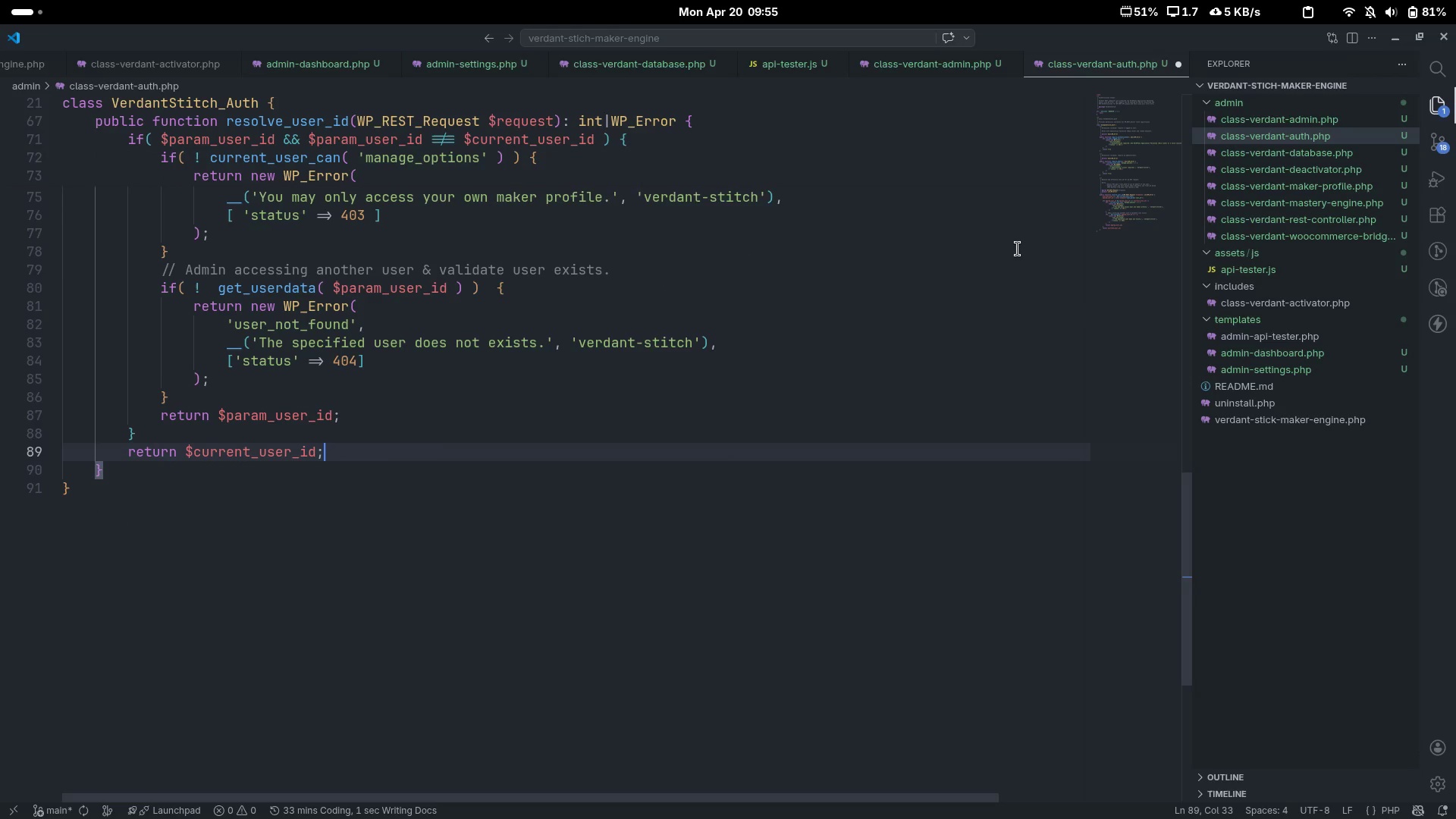 
key(Control+S)
 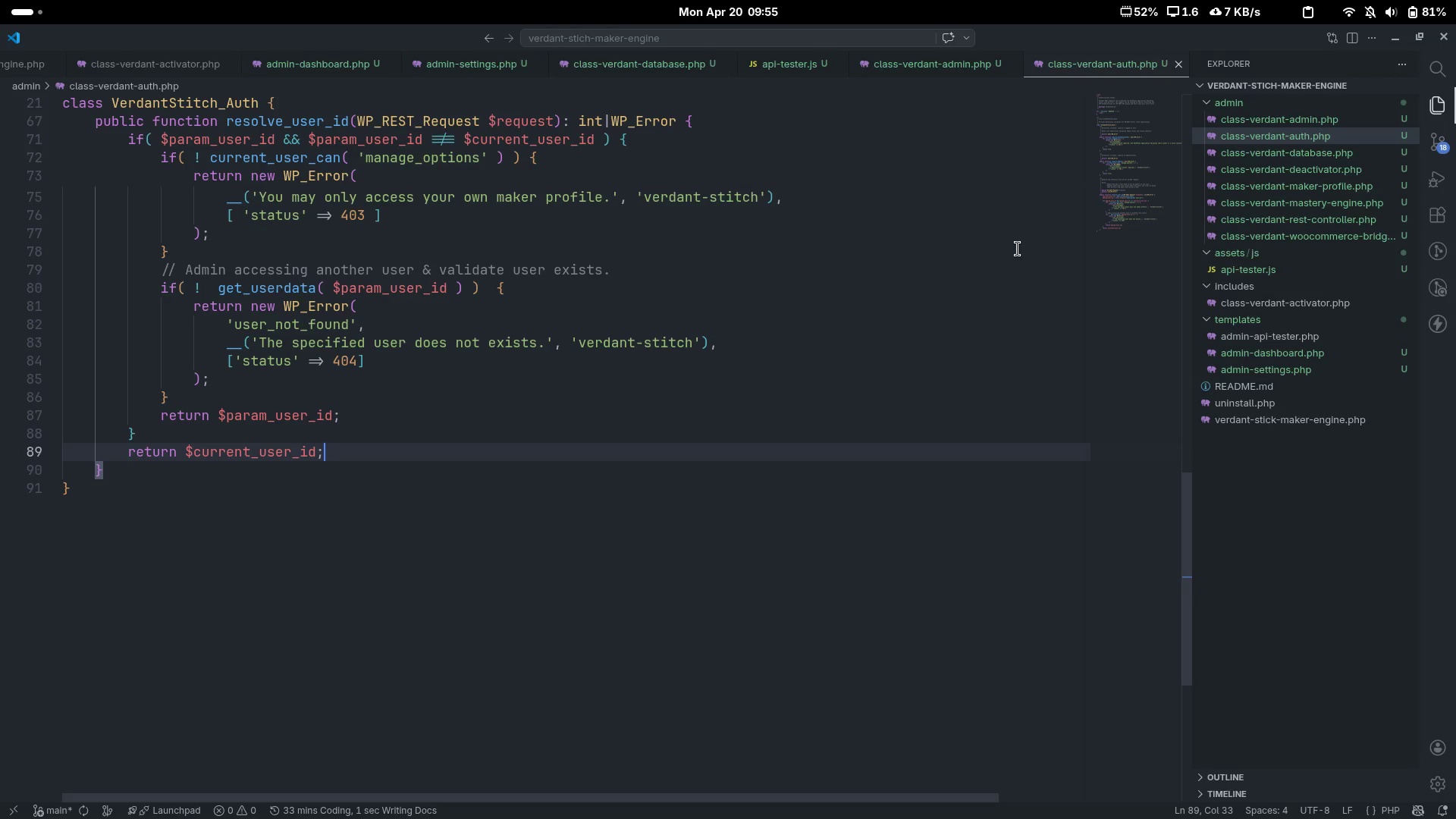 
wait(7.37)
 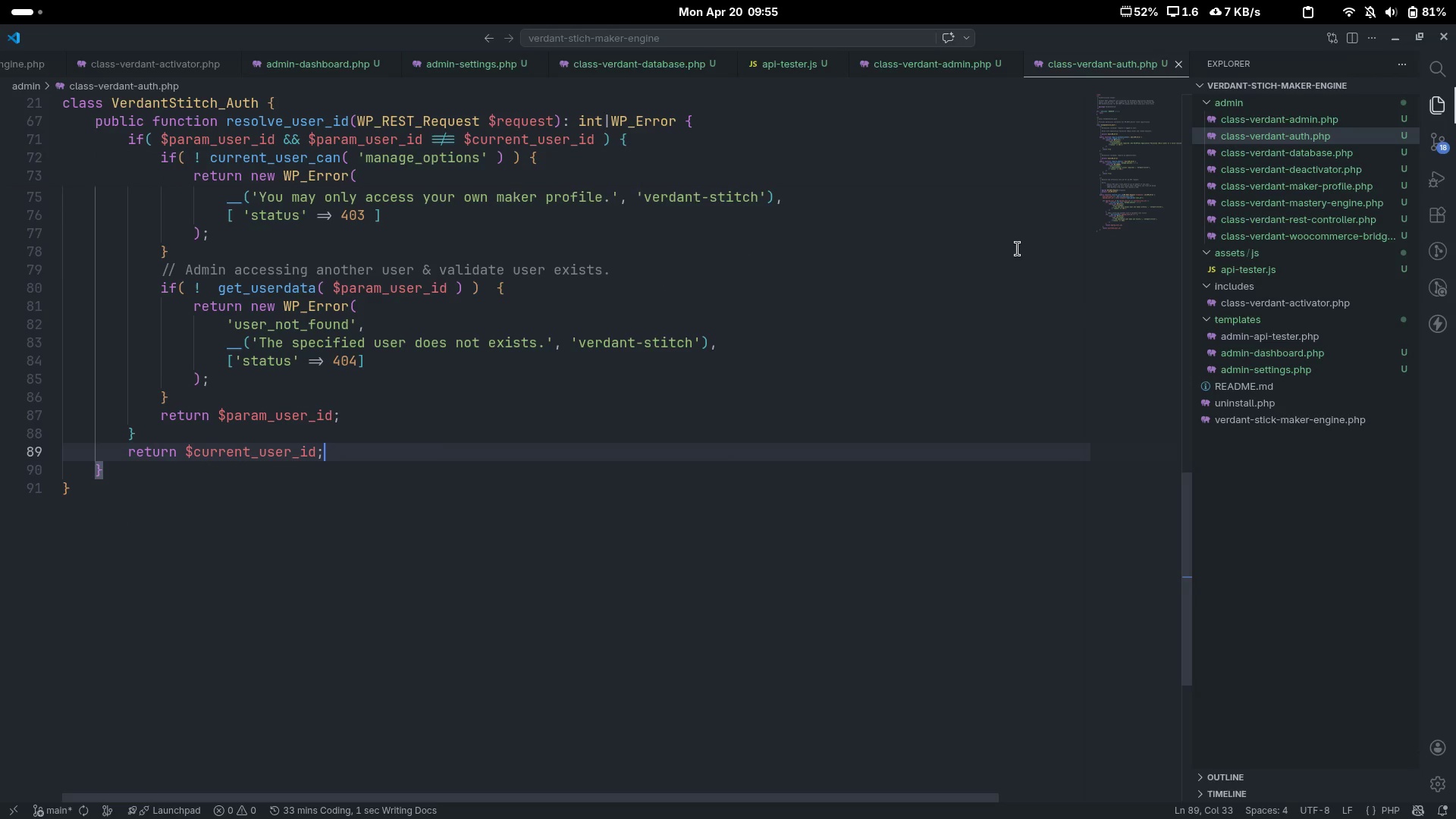 
left_click([1284, 158])
 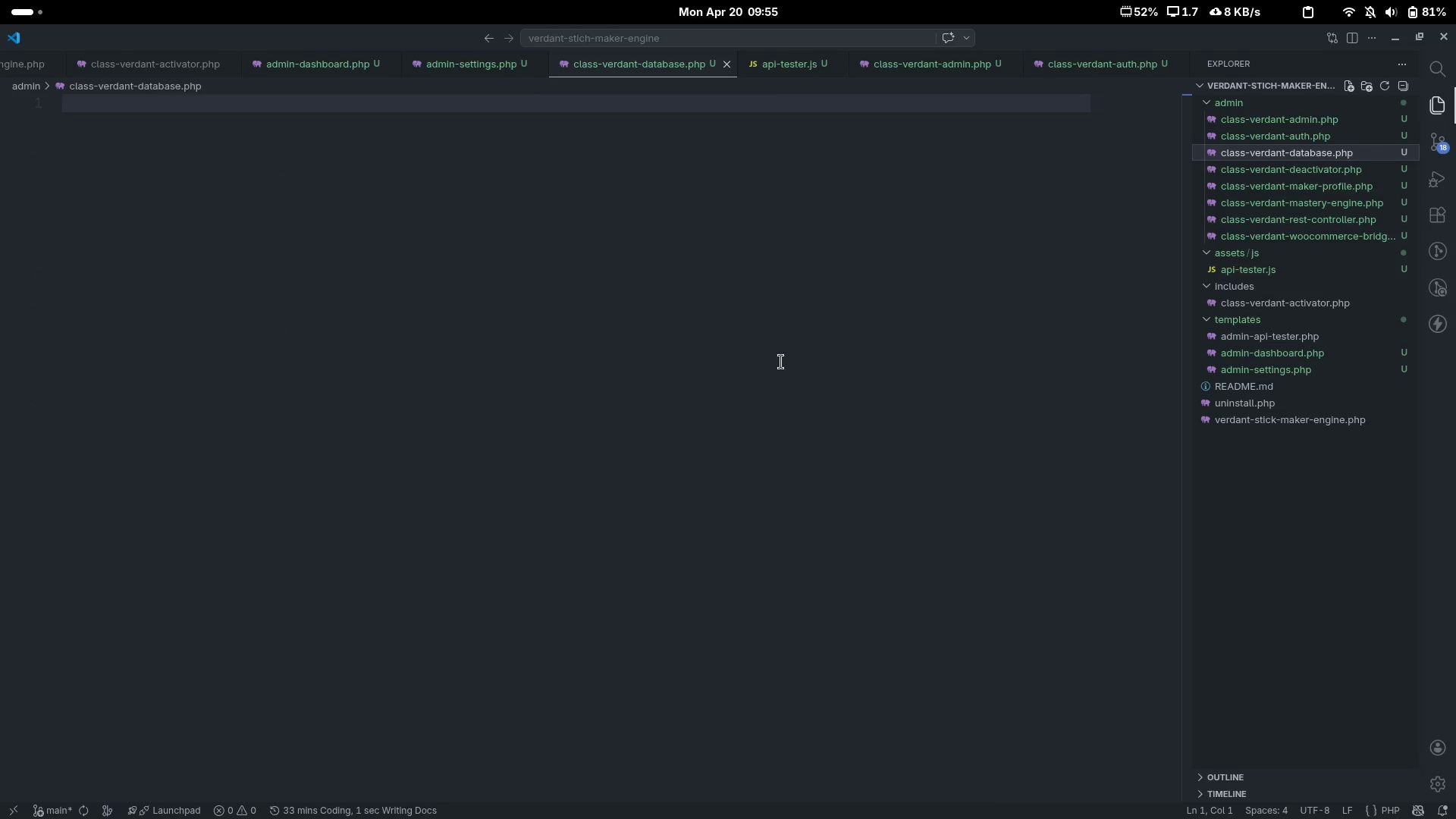 
left_click([736, 372])
 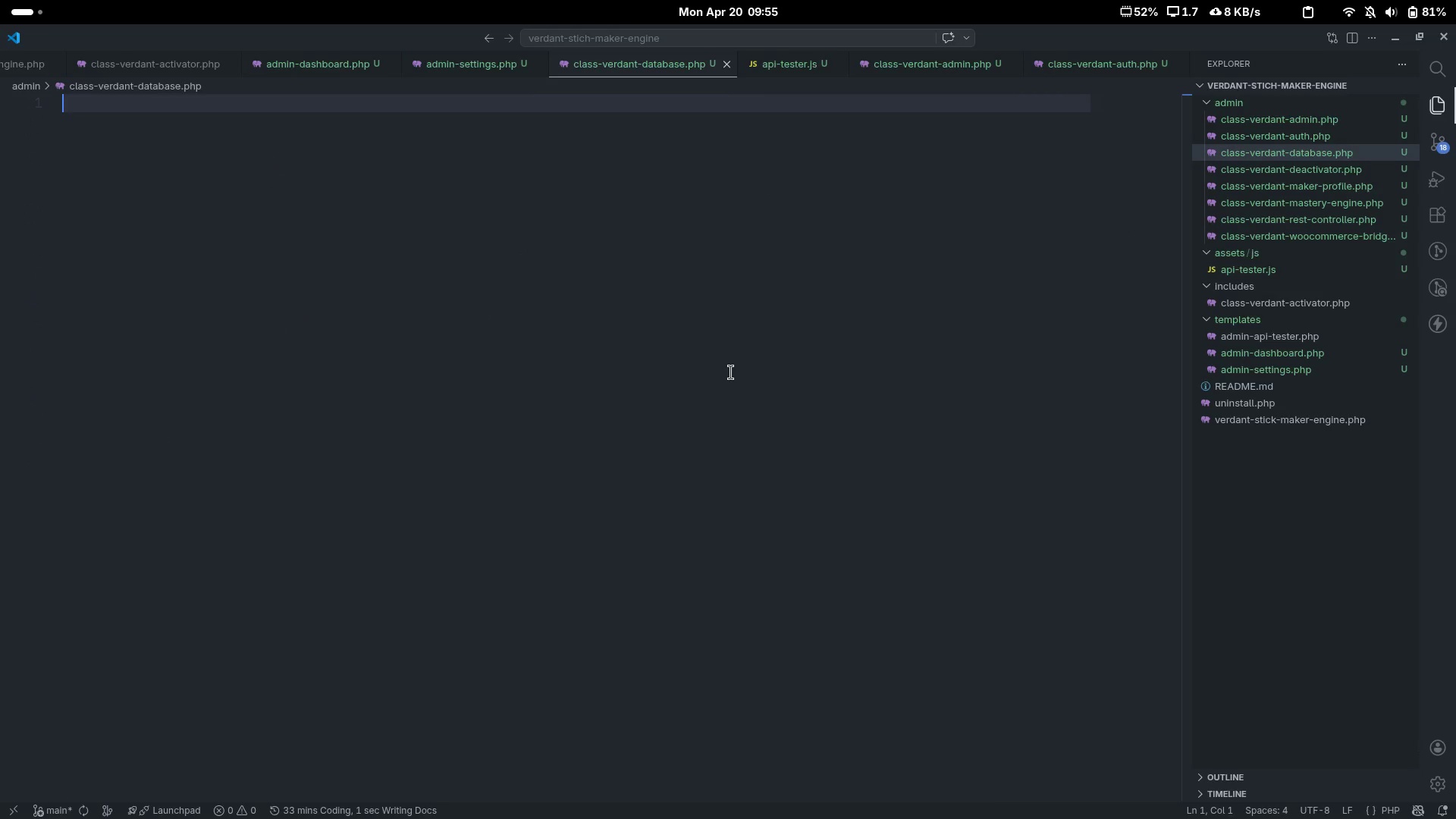 
scroll: coordinate [758, 367], scroll_direction: up, amount: 2.0
 